 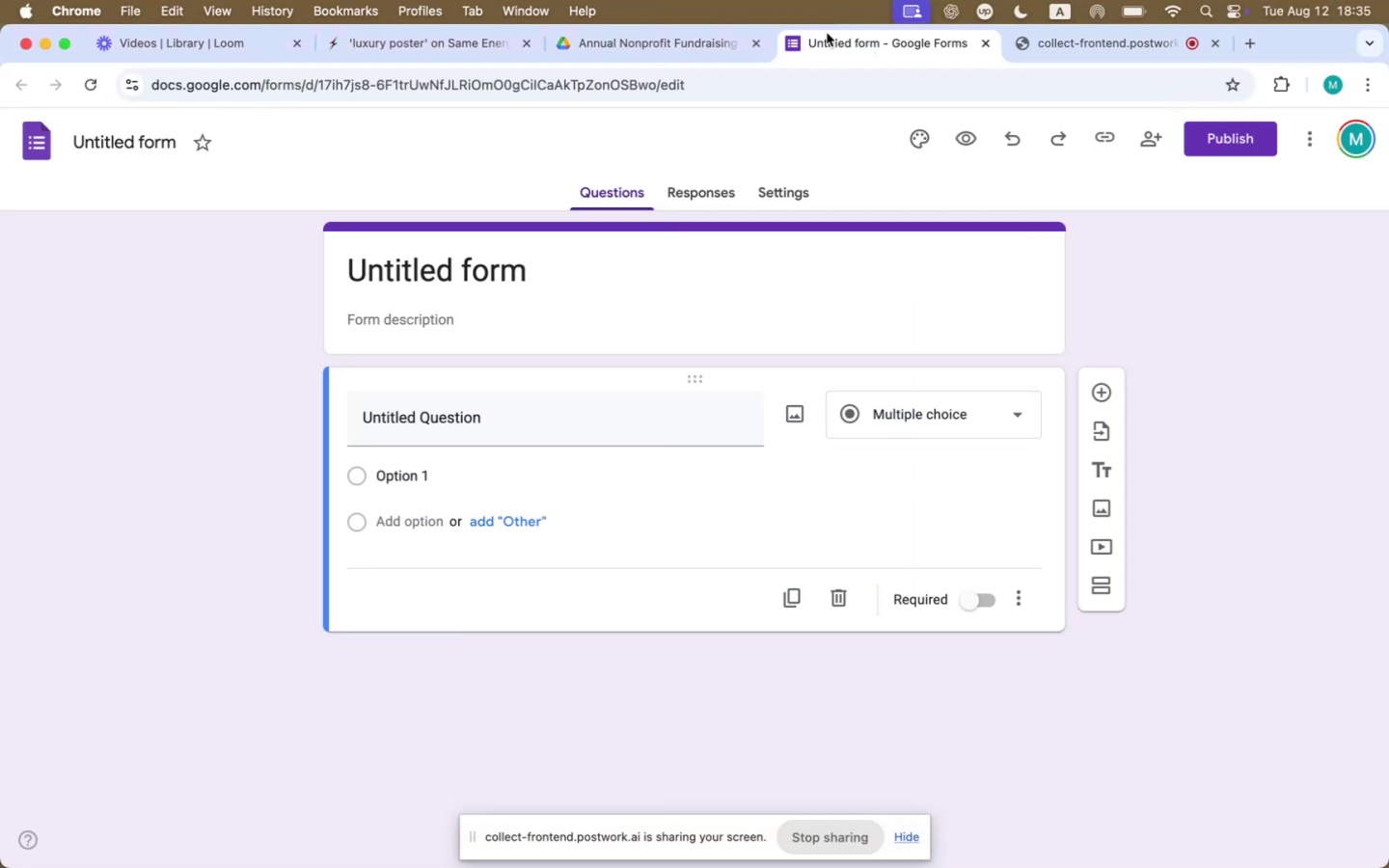 
left_click([643, 44])
 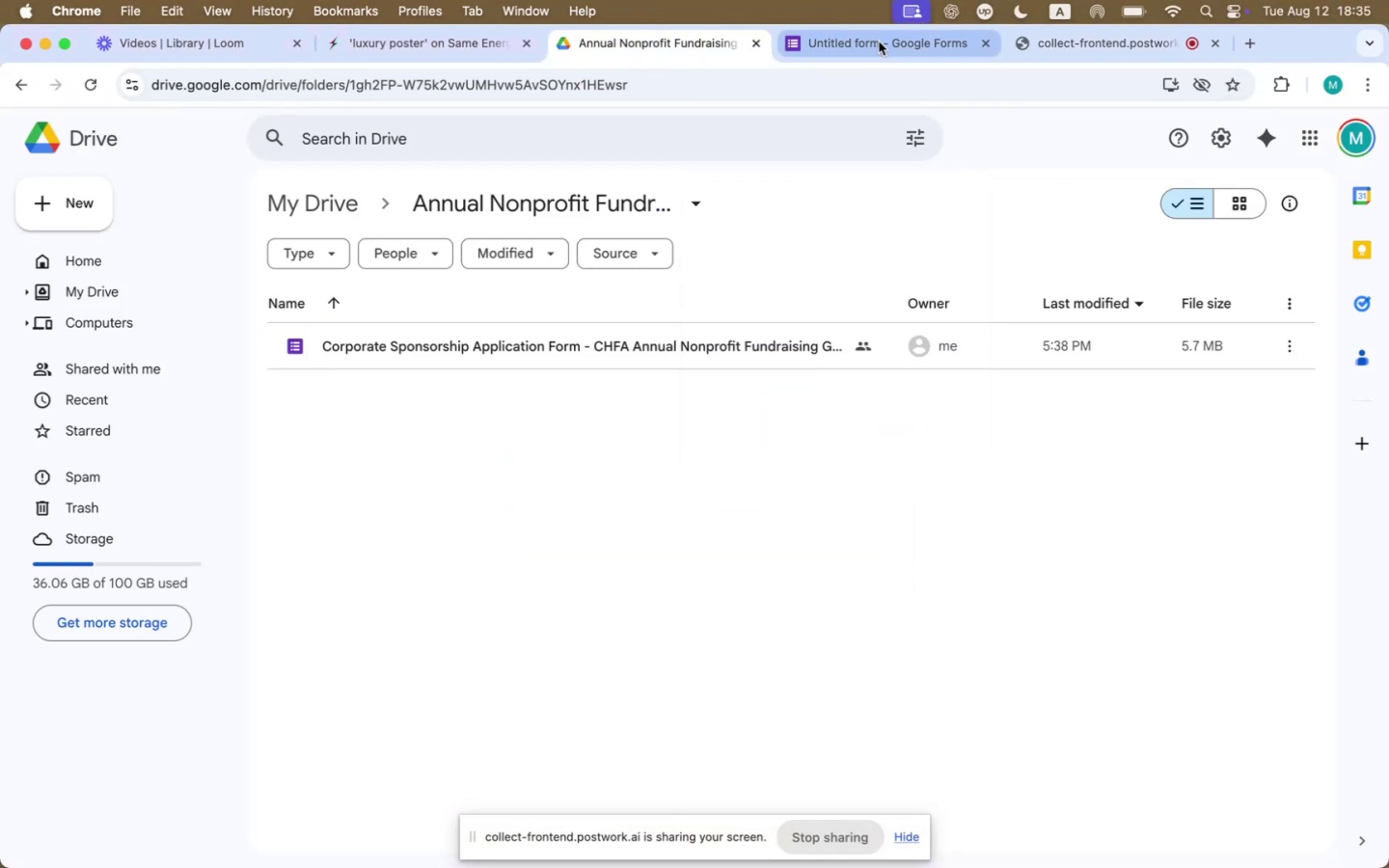 
left_click([938, 41])
 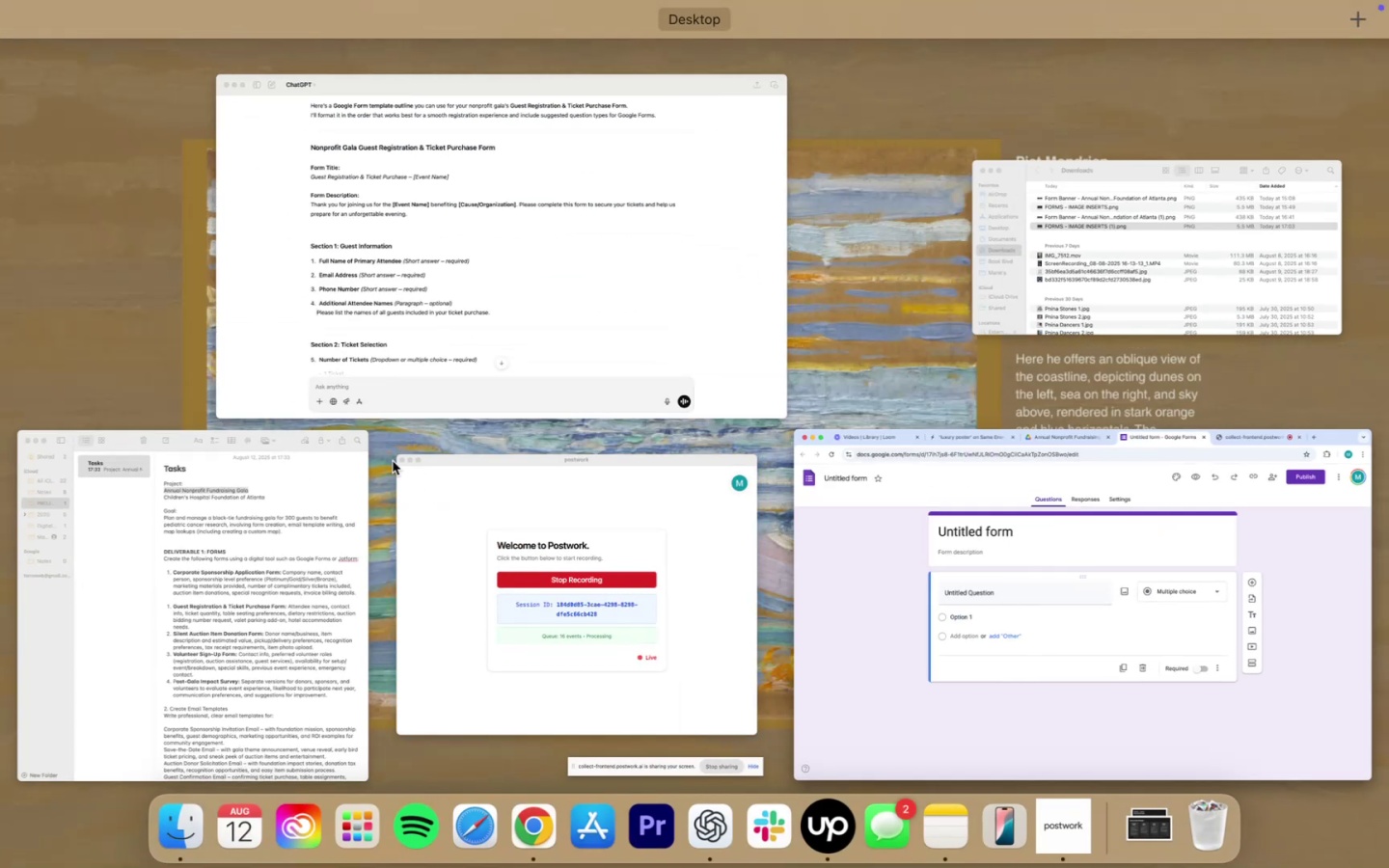 
left_click([230, 587])
 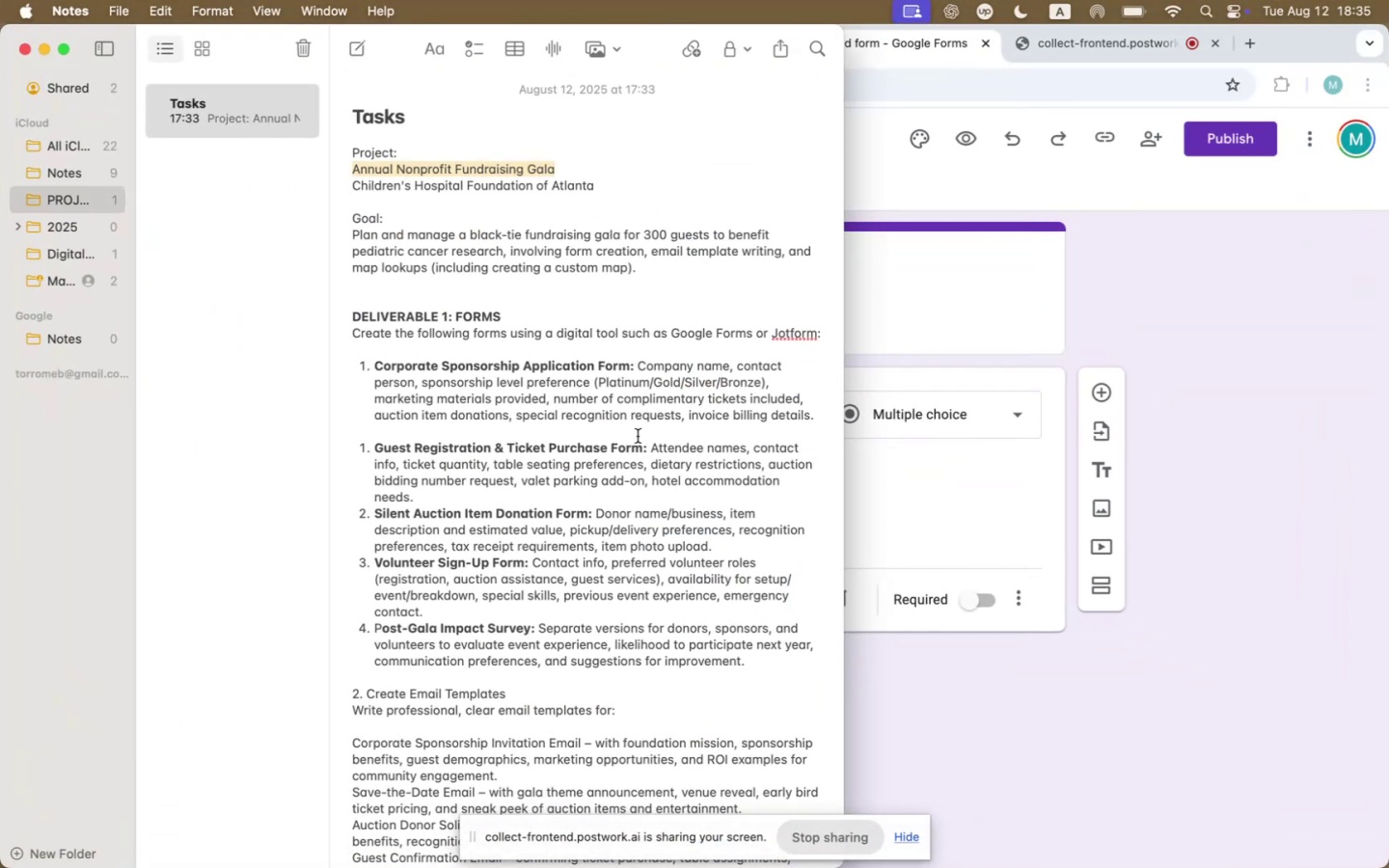 
left_click_drag(start_coordinate=[643, 445], to_coordinate=[369, 445])
 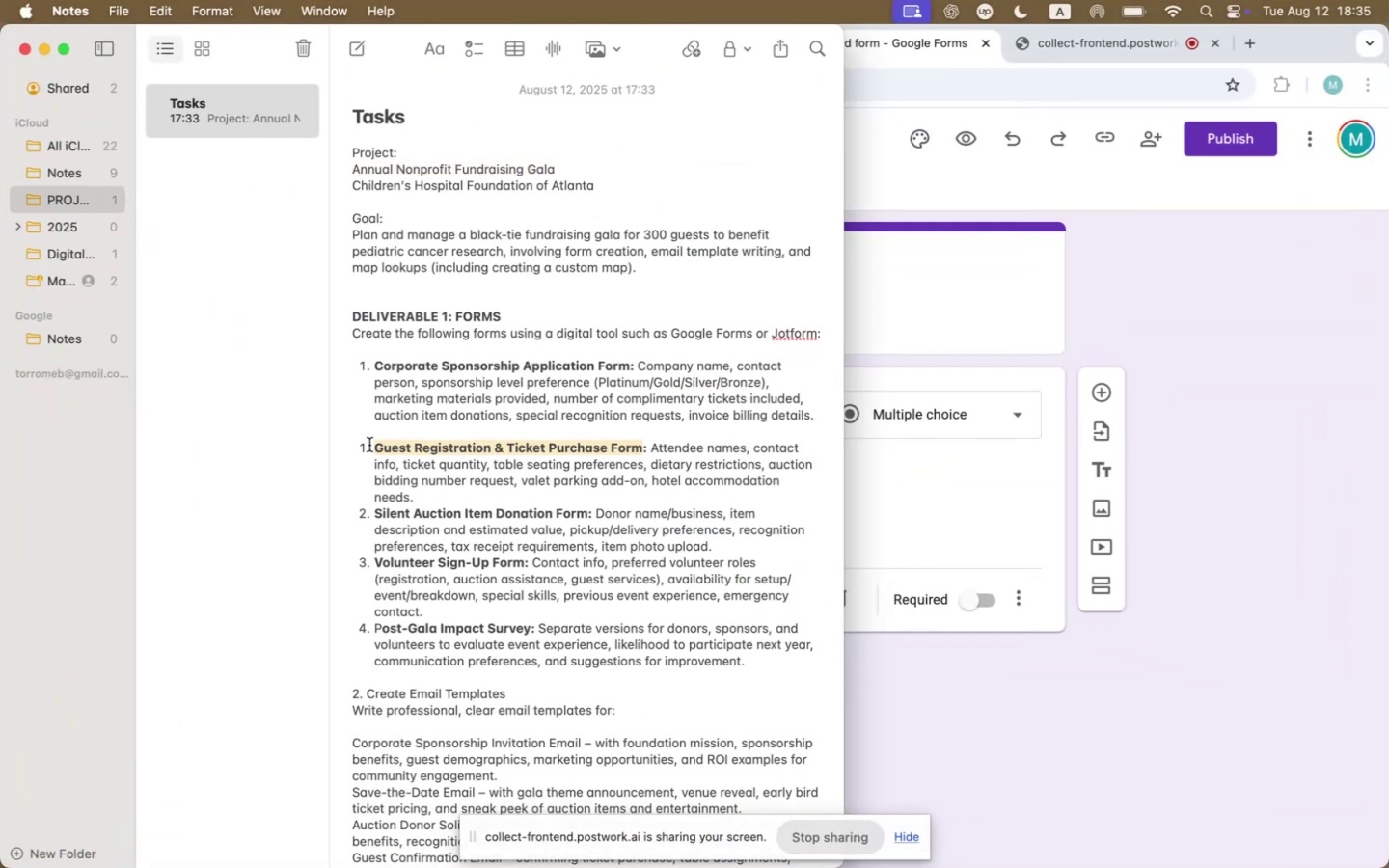 
key(Meta+CommandLeft)
 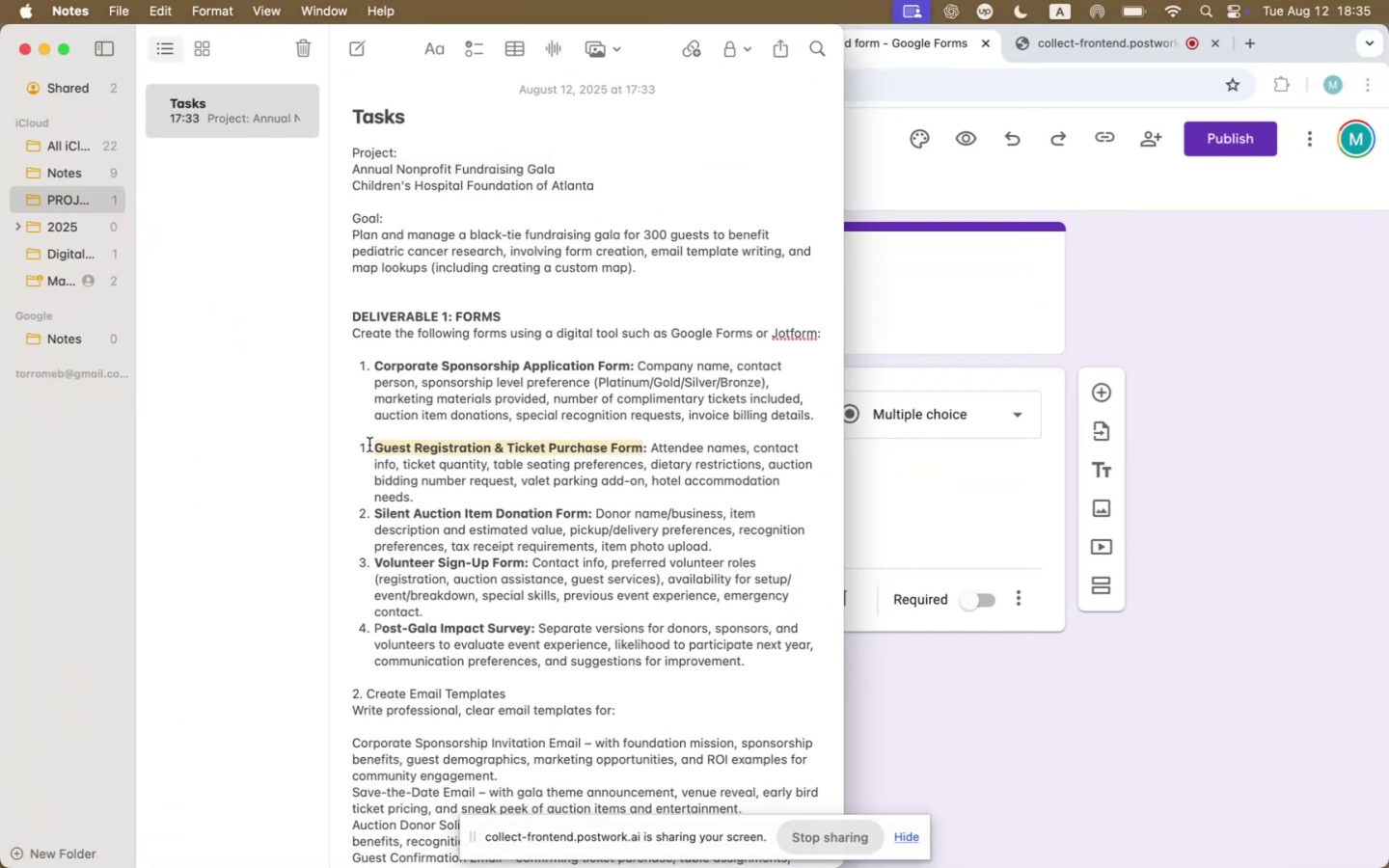 
key(Meta+C)
 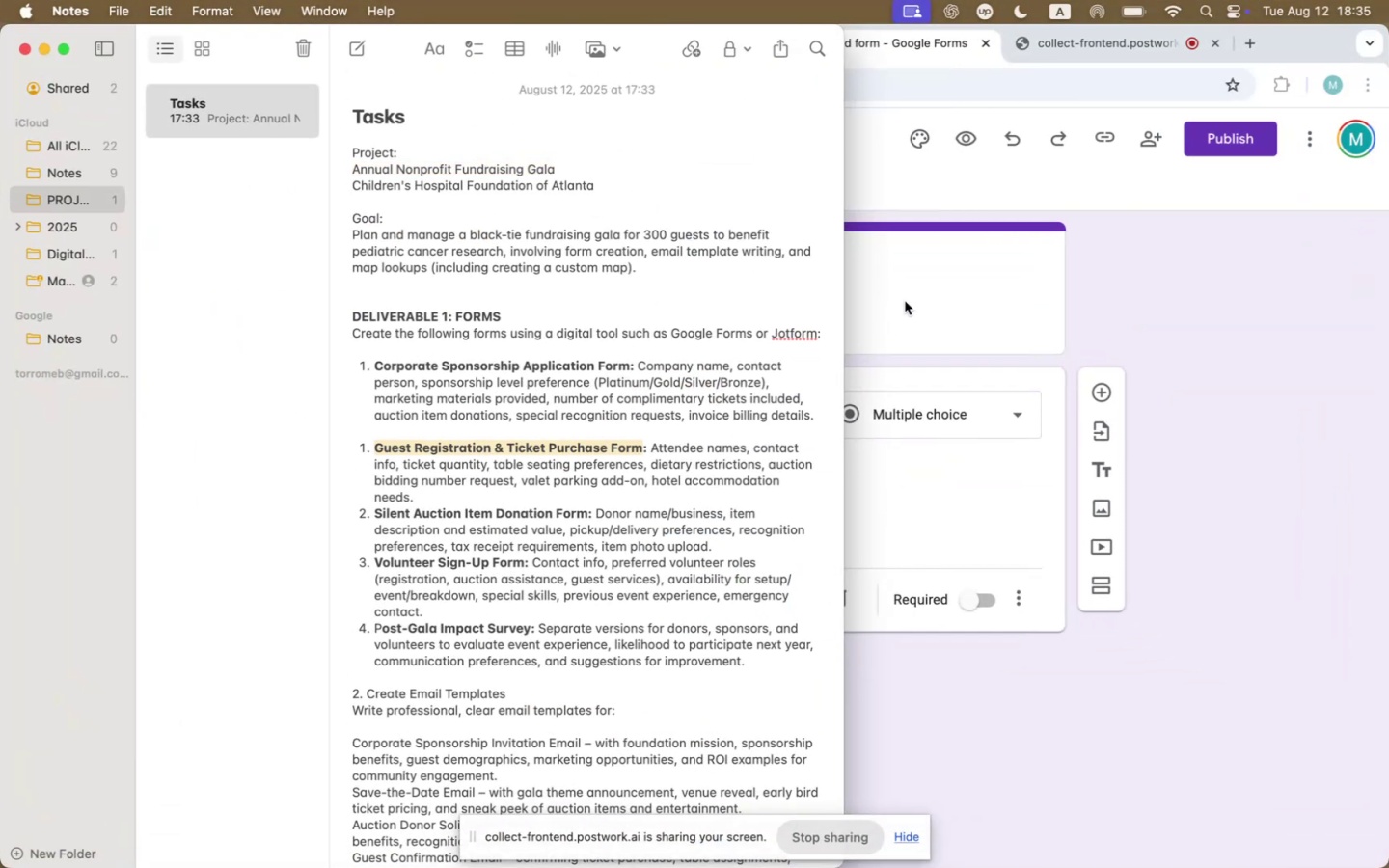 
left_click([904, 303])
 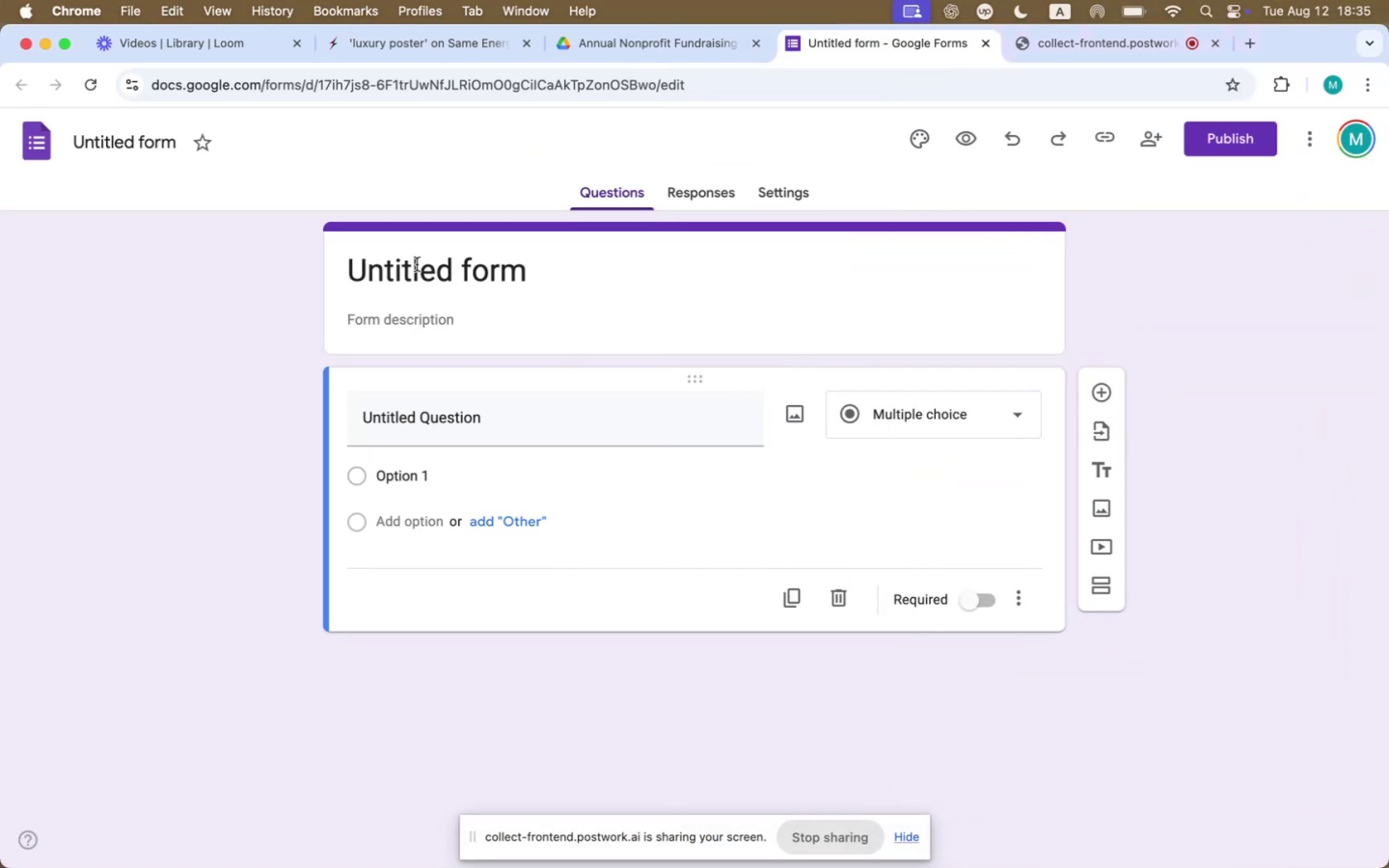 
left_click([417, 256])
 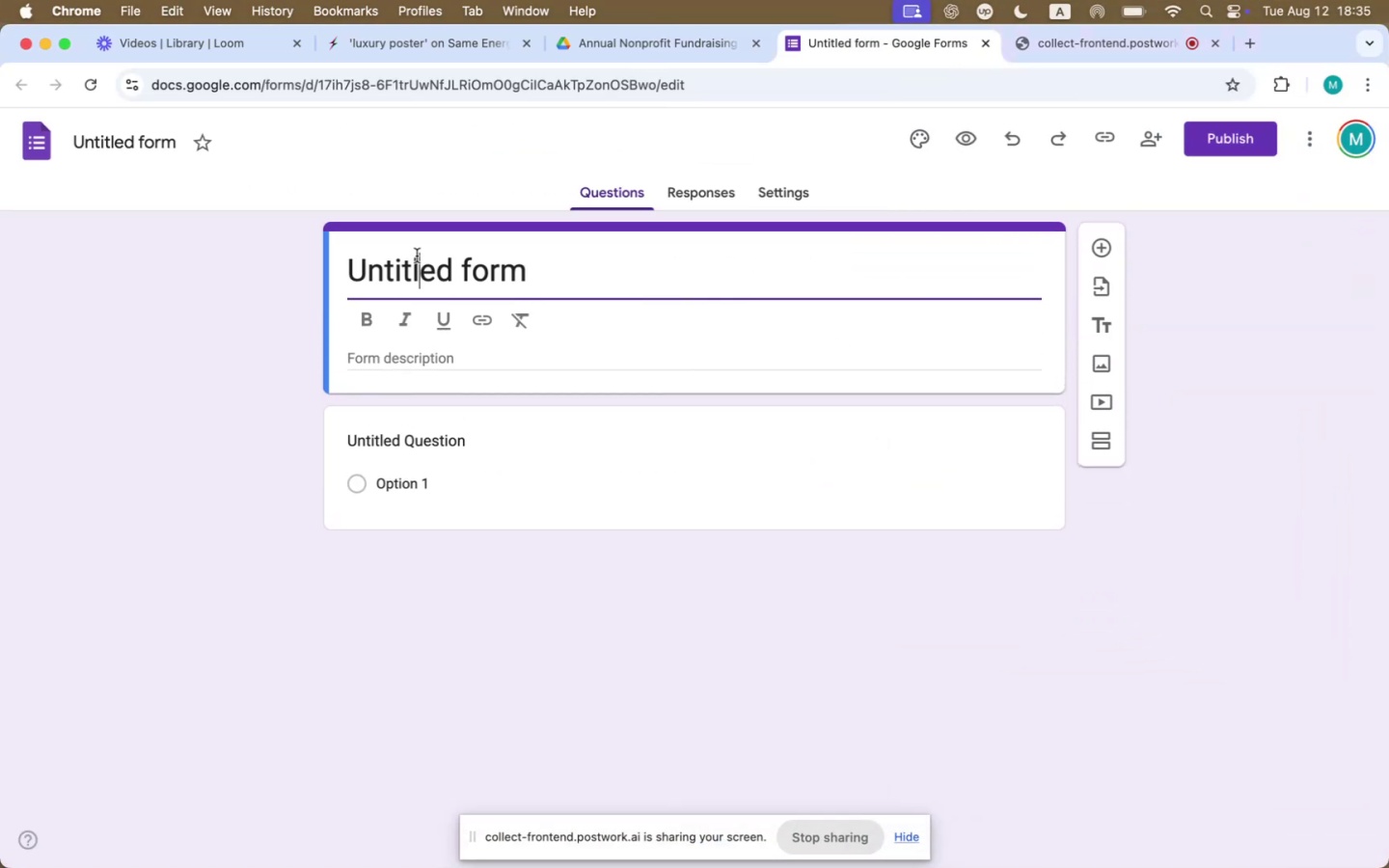 
key(Meta+V)
 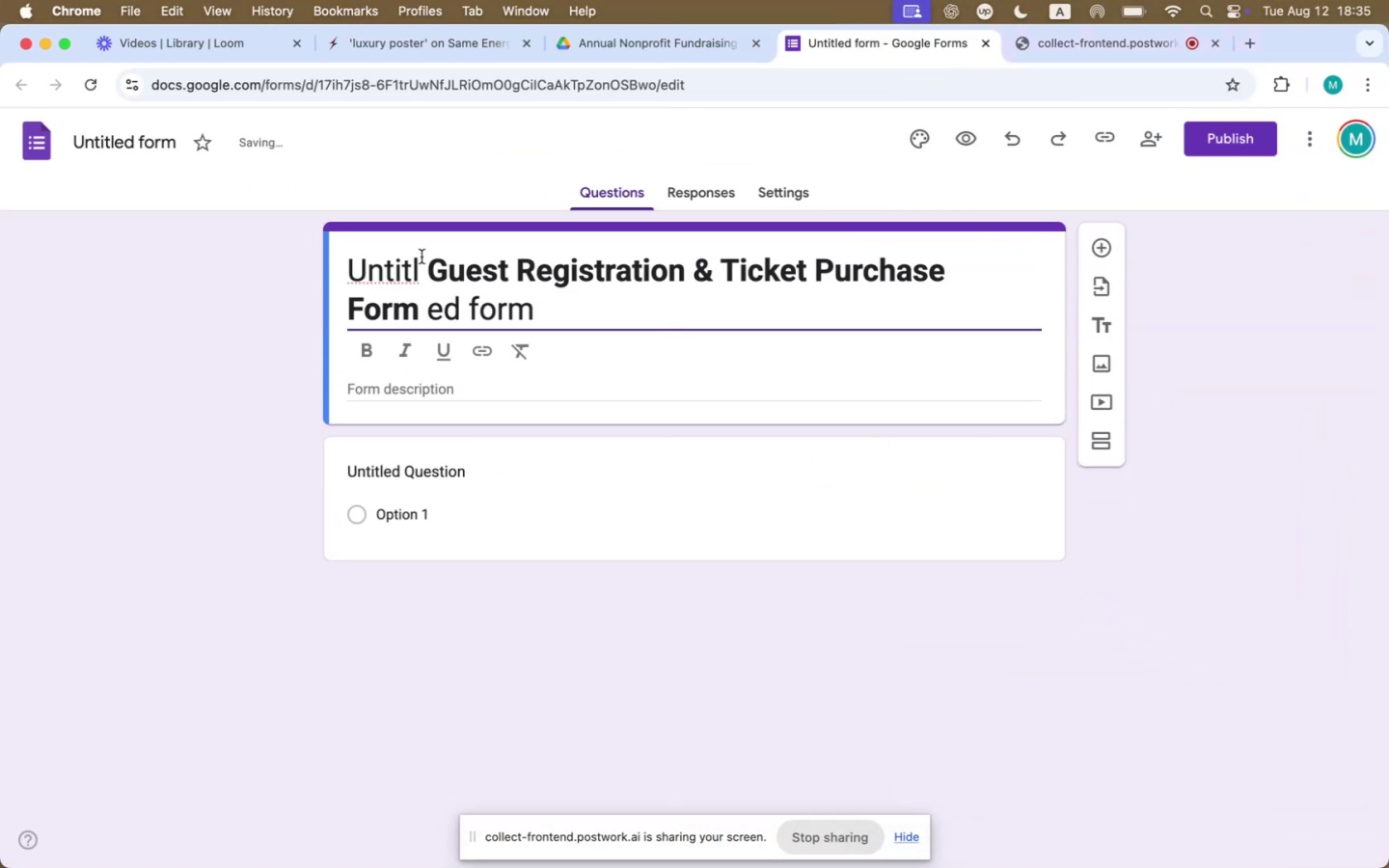 
left_click_drag(start_coordinate=[425, 258], to_coordinate=[308, 262])
 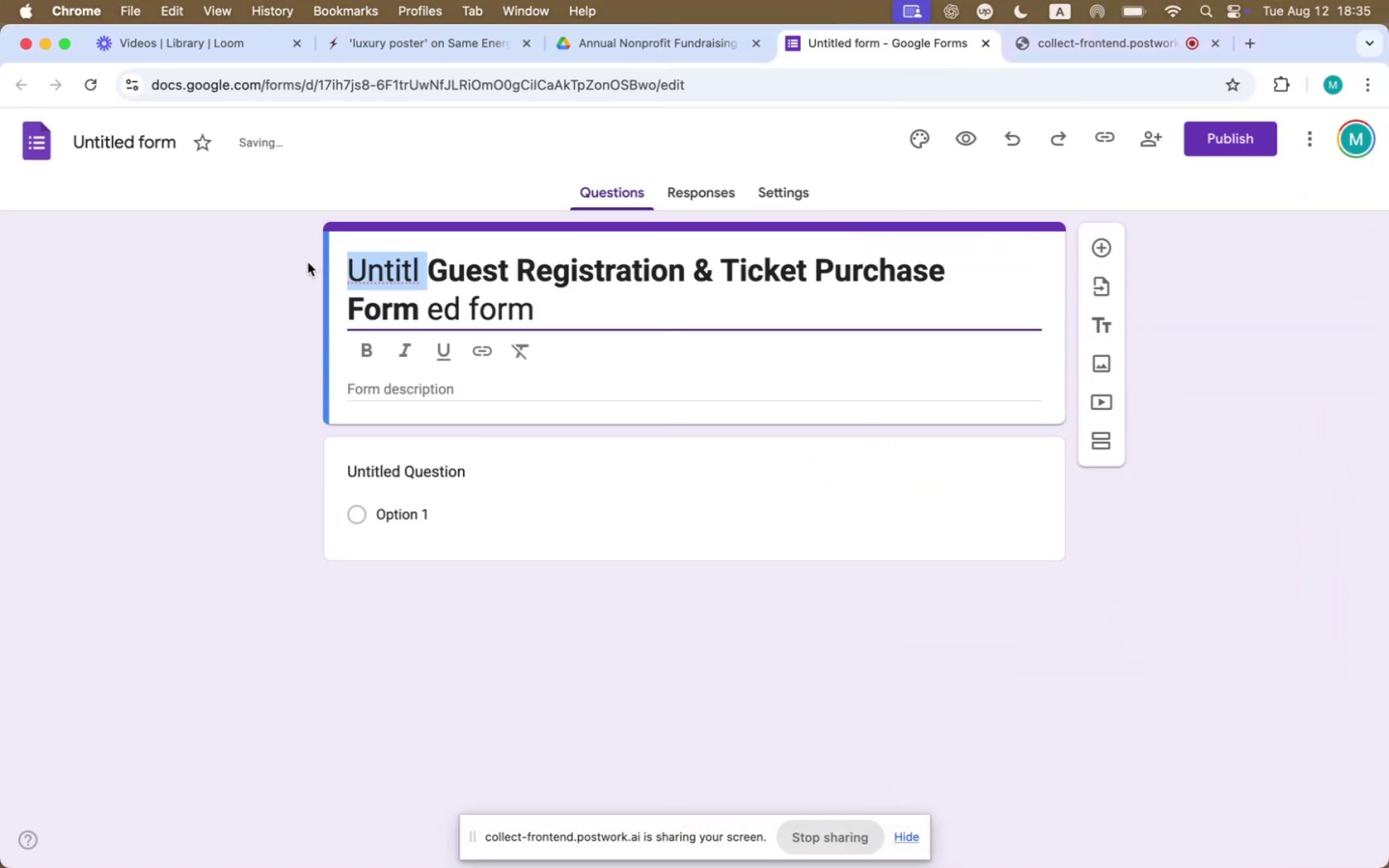 
key(Backspace)
 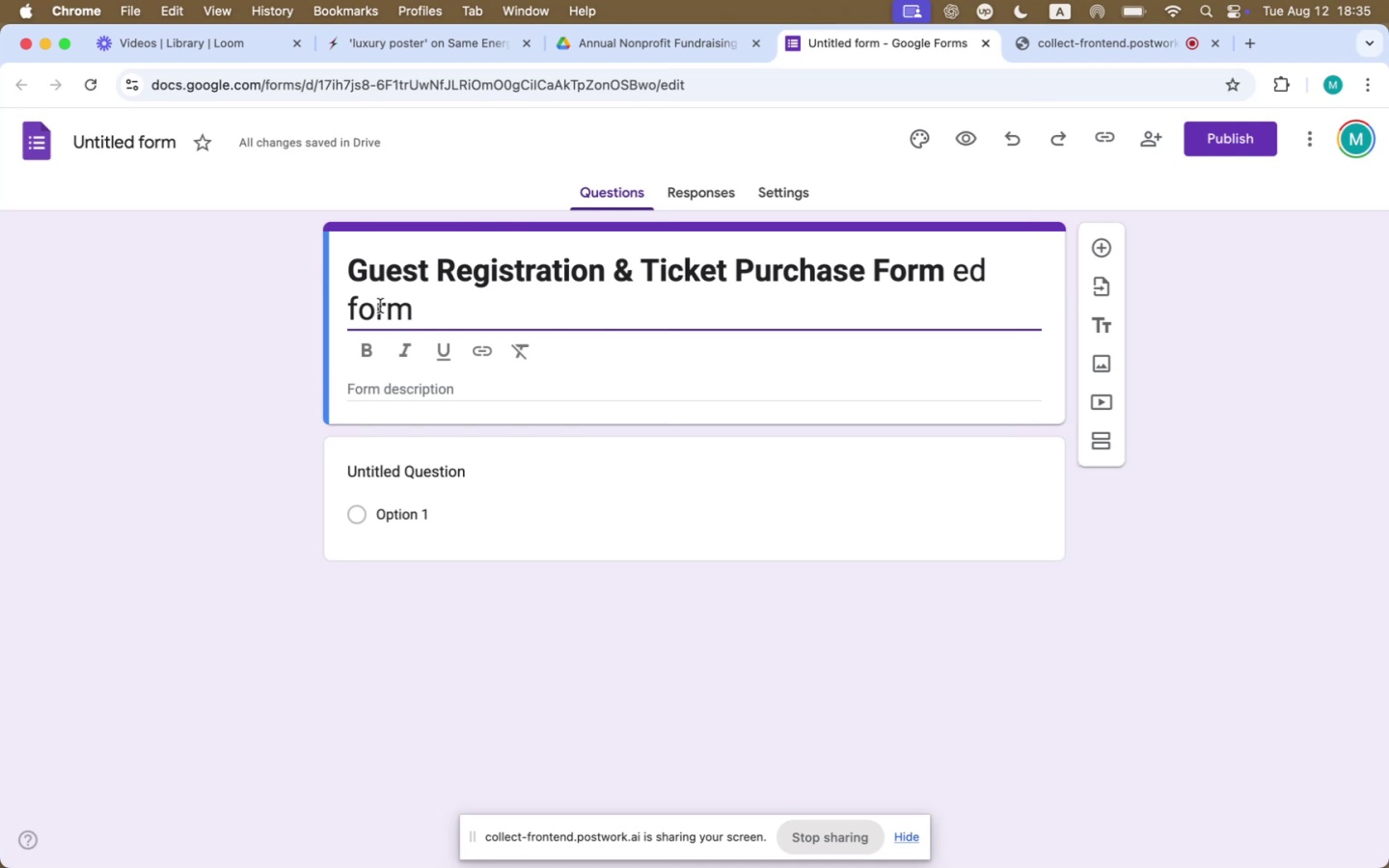 
left_click_drag(start_coordinate=[479, 304], to_coordinate=[290, 301])
 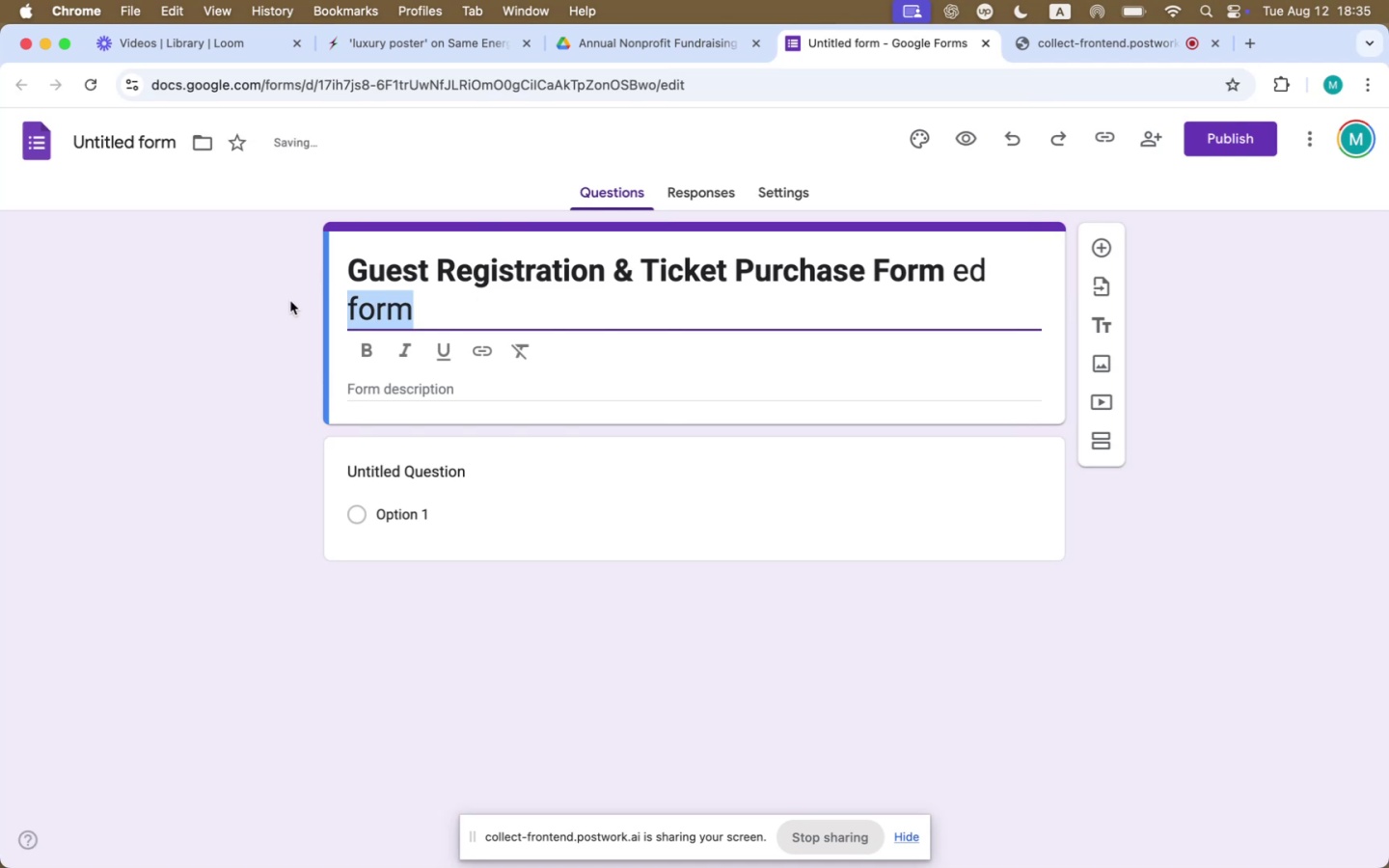 
key(Backspace)
 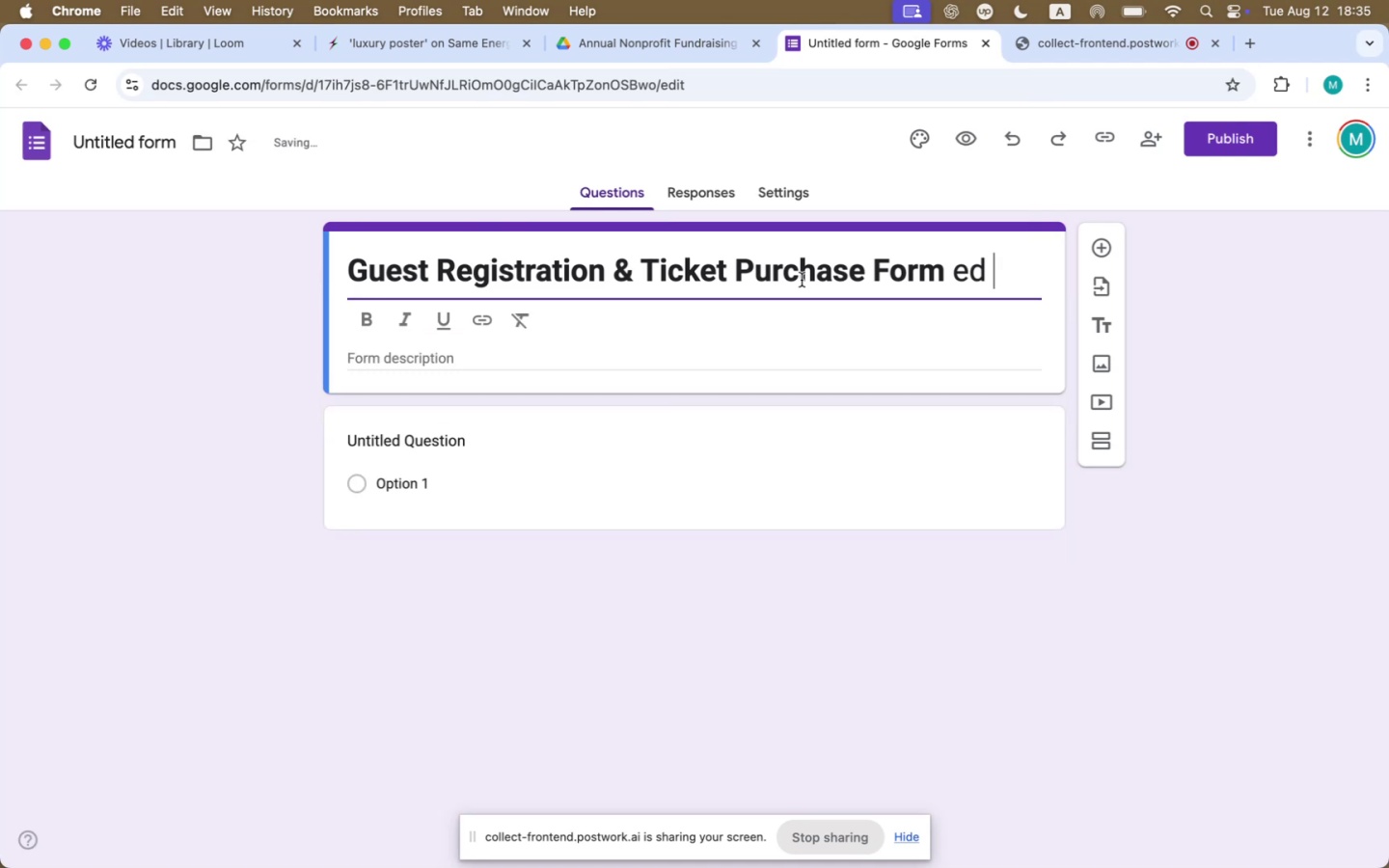 
key(Backspace)
 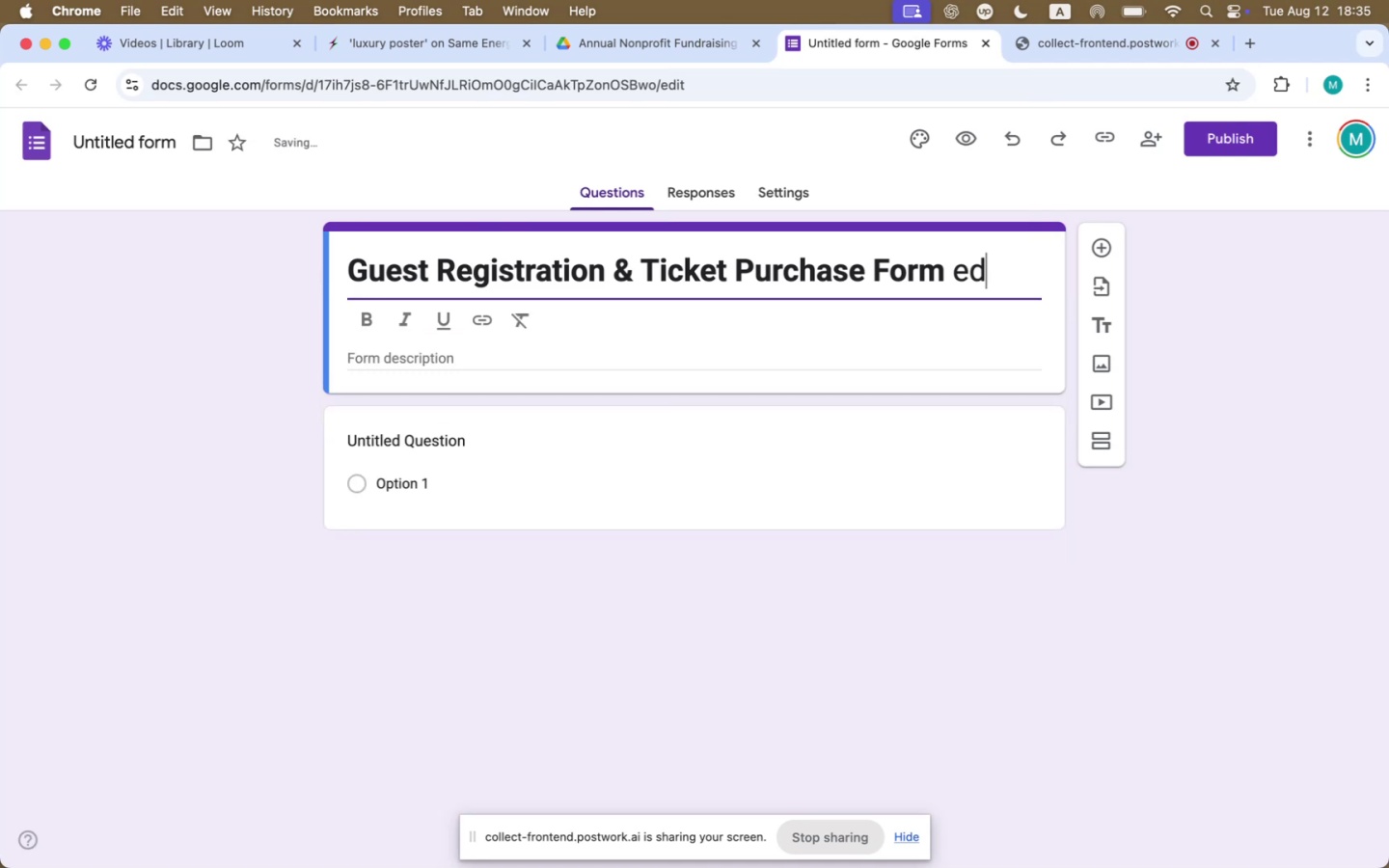 
key(Backspace)
 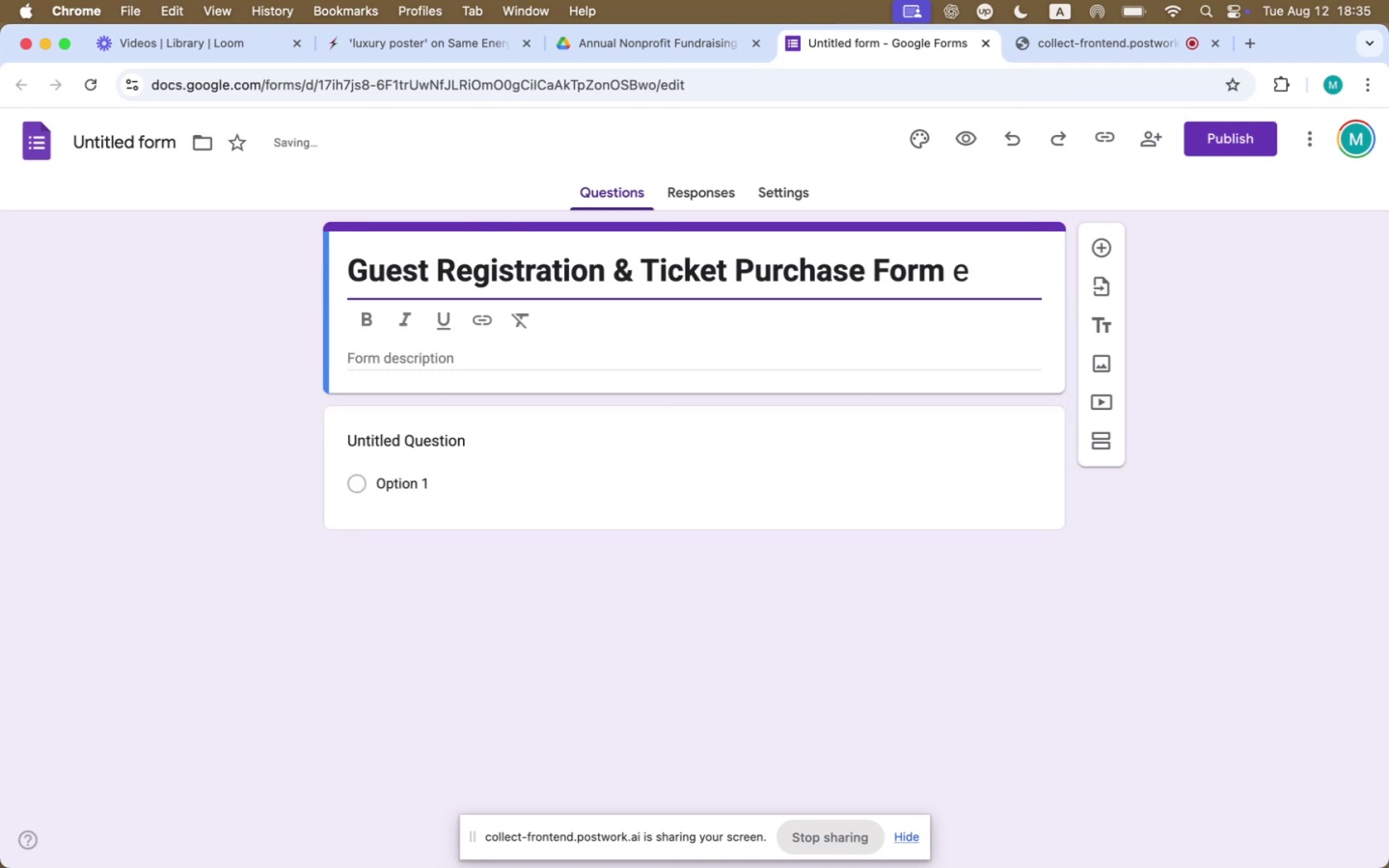 
key(Backspace)
 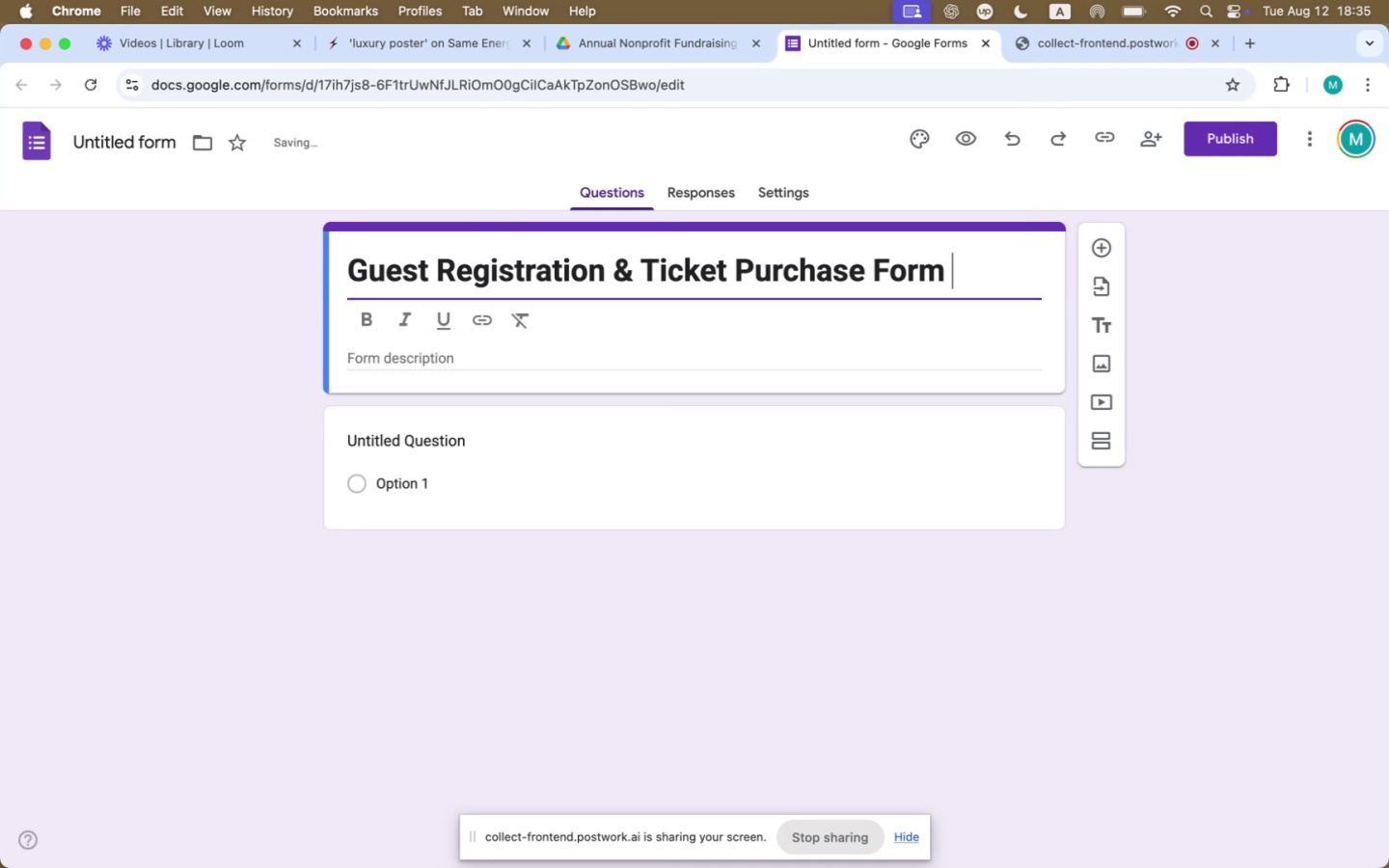 
key(Backspace)
 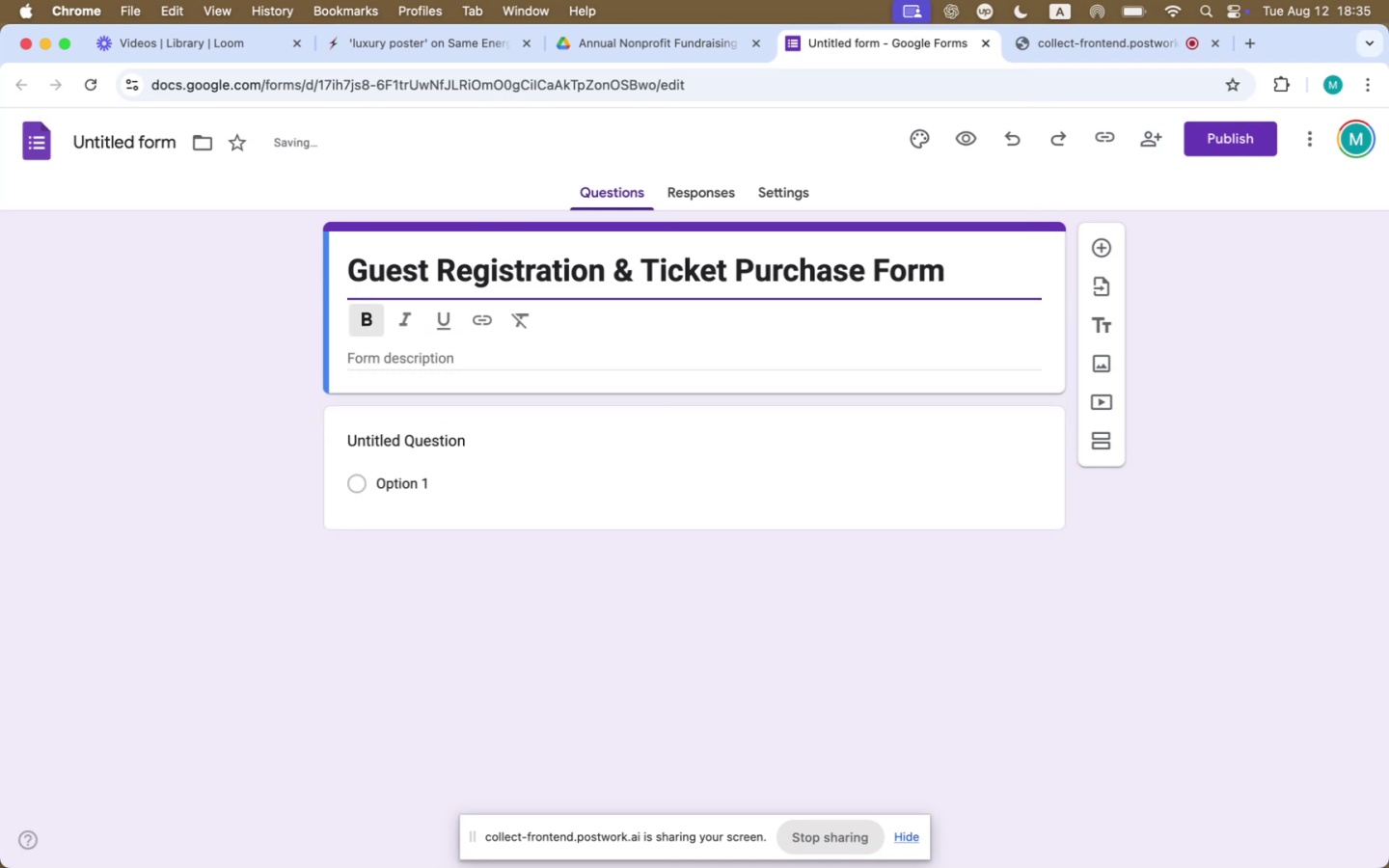 
key(Meta+A)
 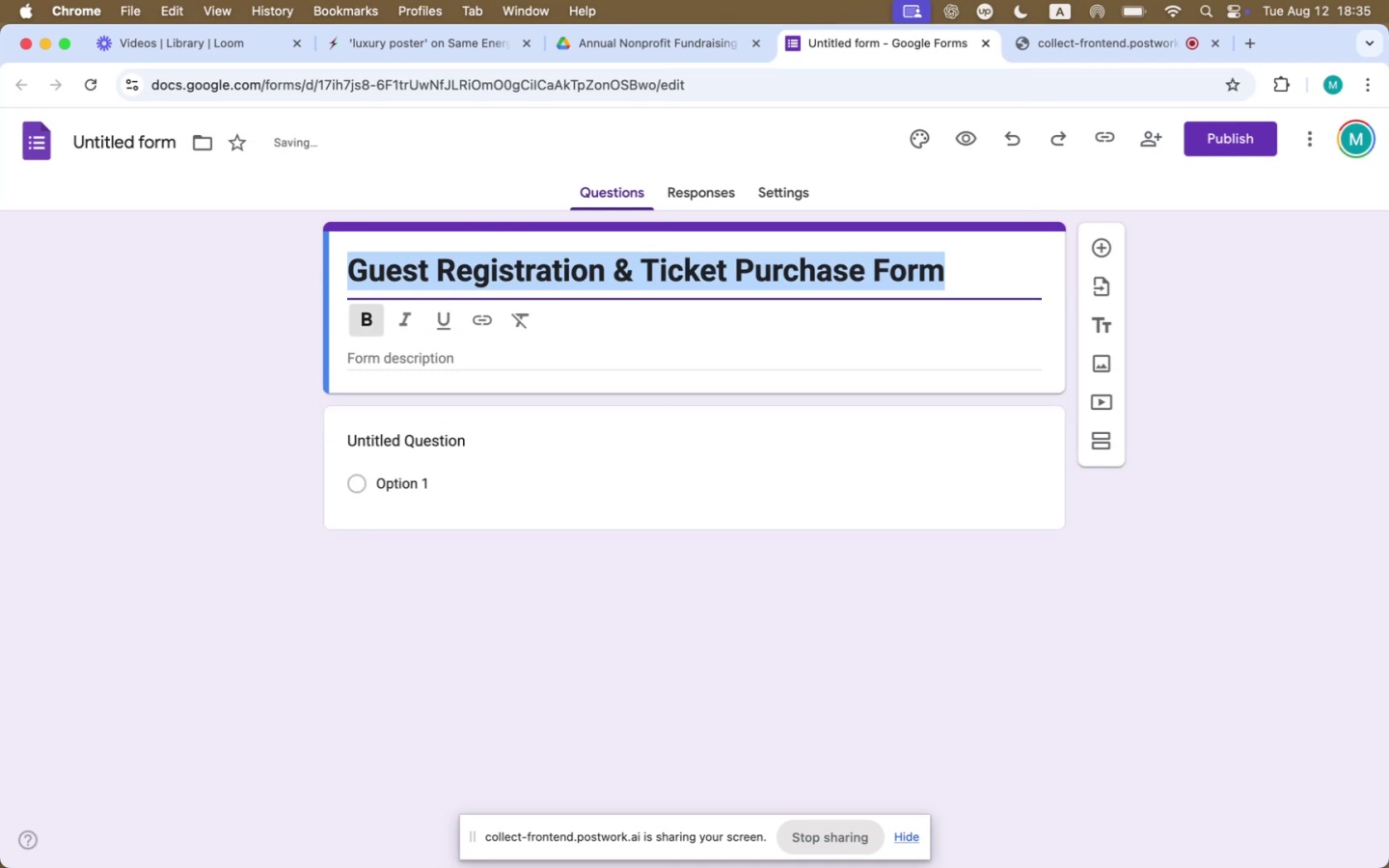 
key(Meta+B)
 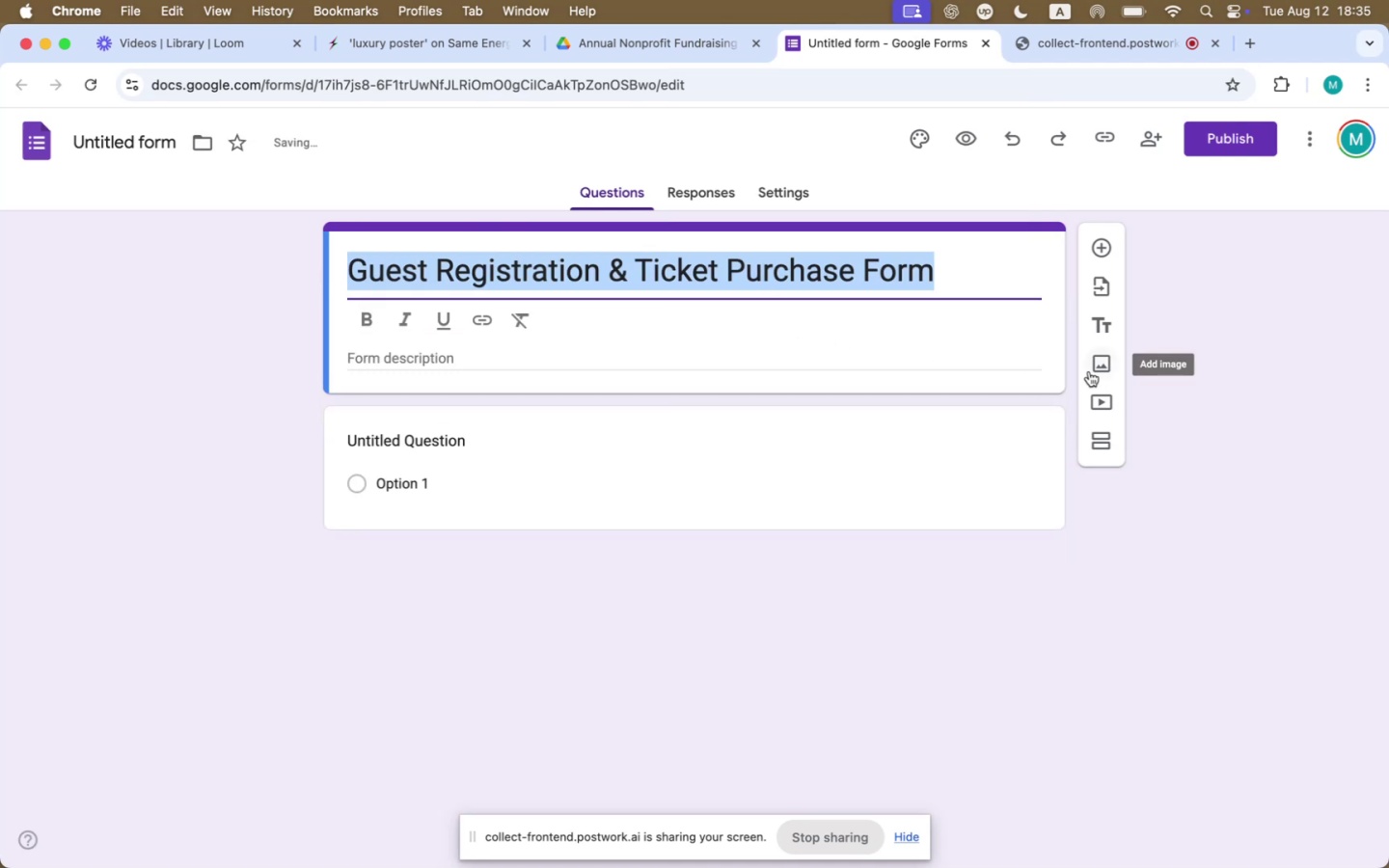 
left_click([914, 143])
 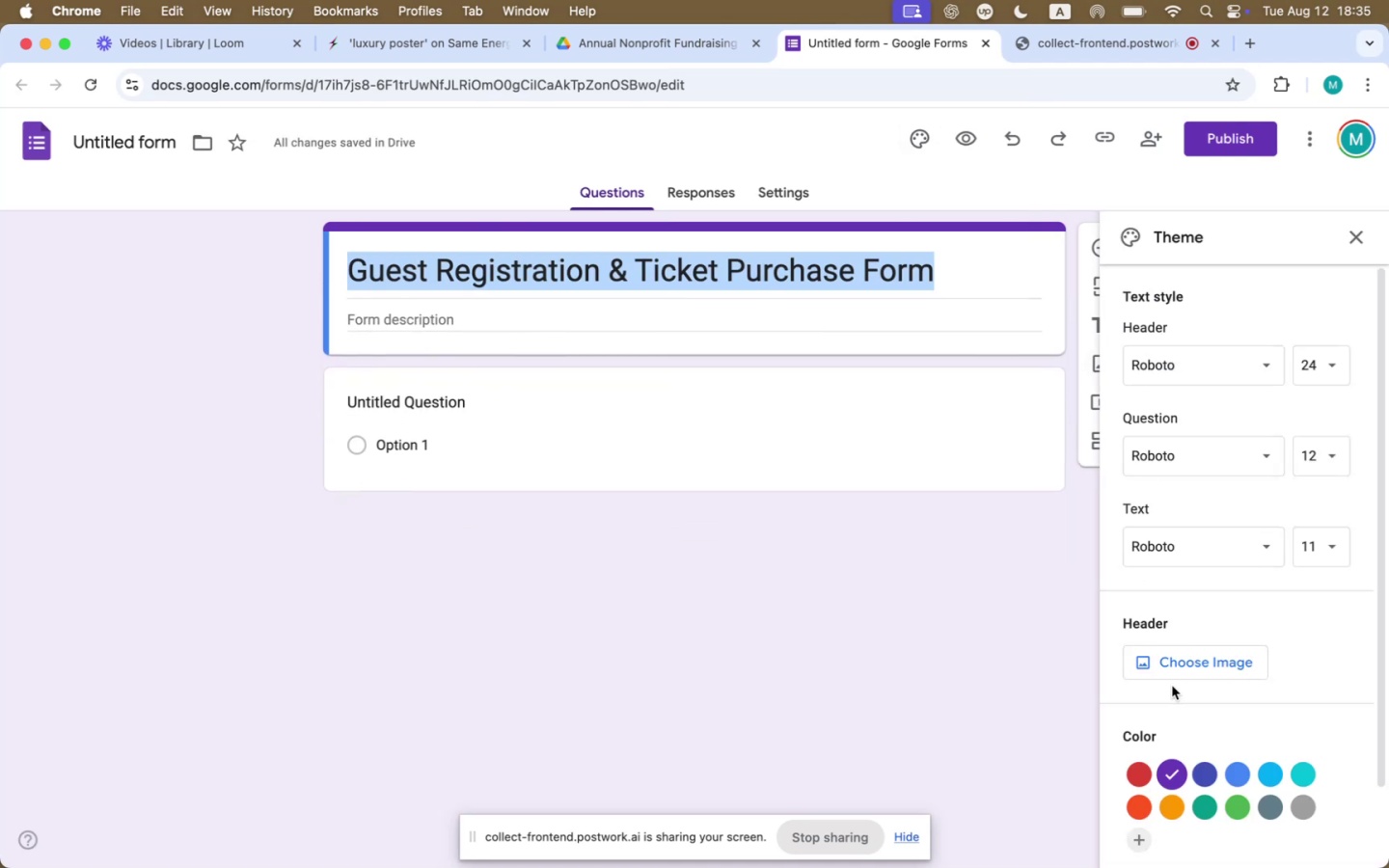 
left_click([1177, 665])
 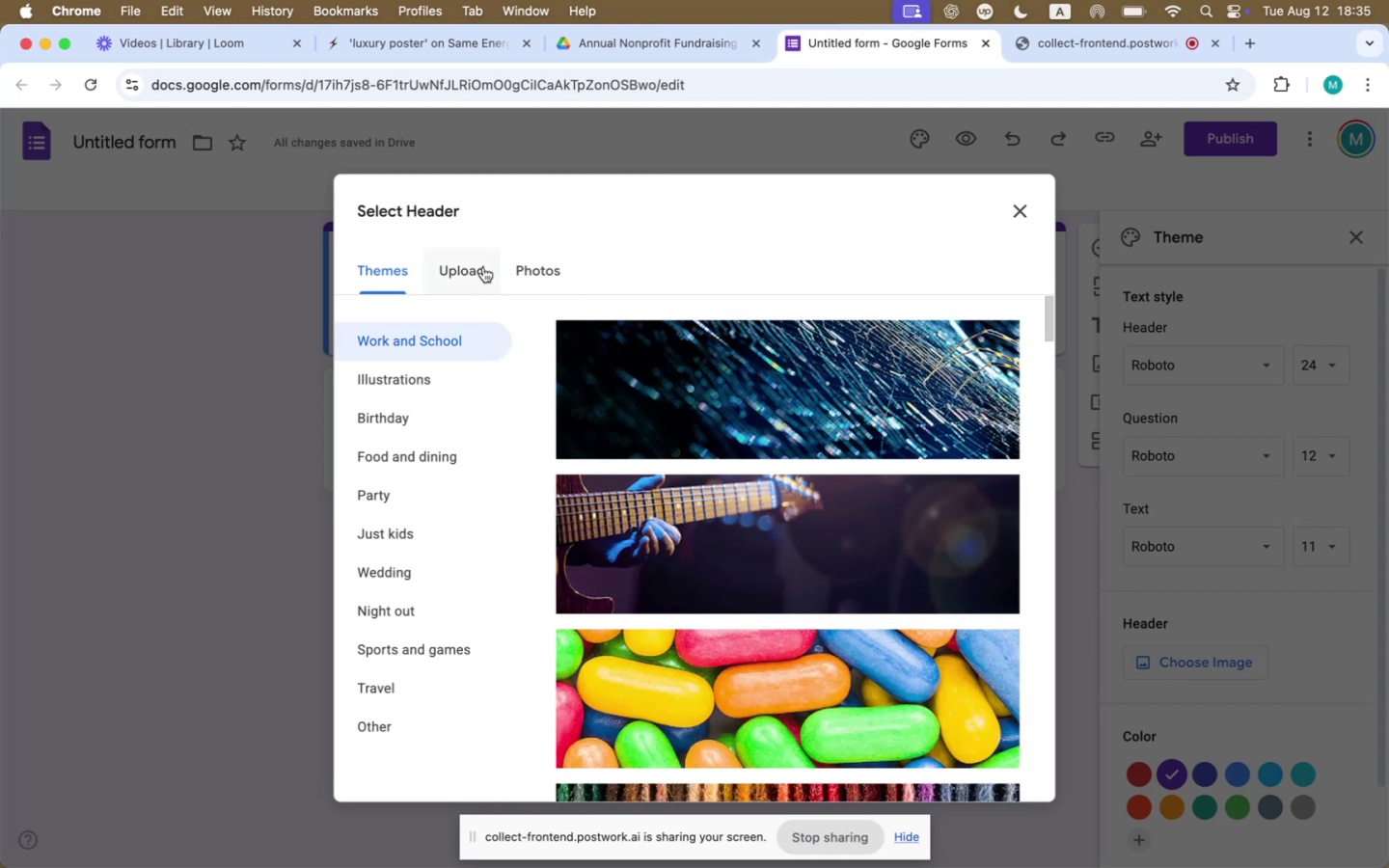 
left_click([539, 268])
 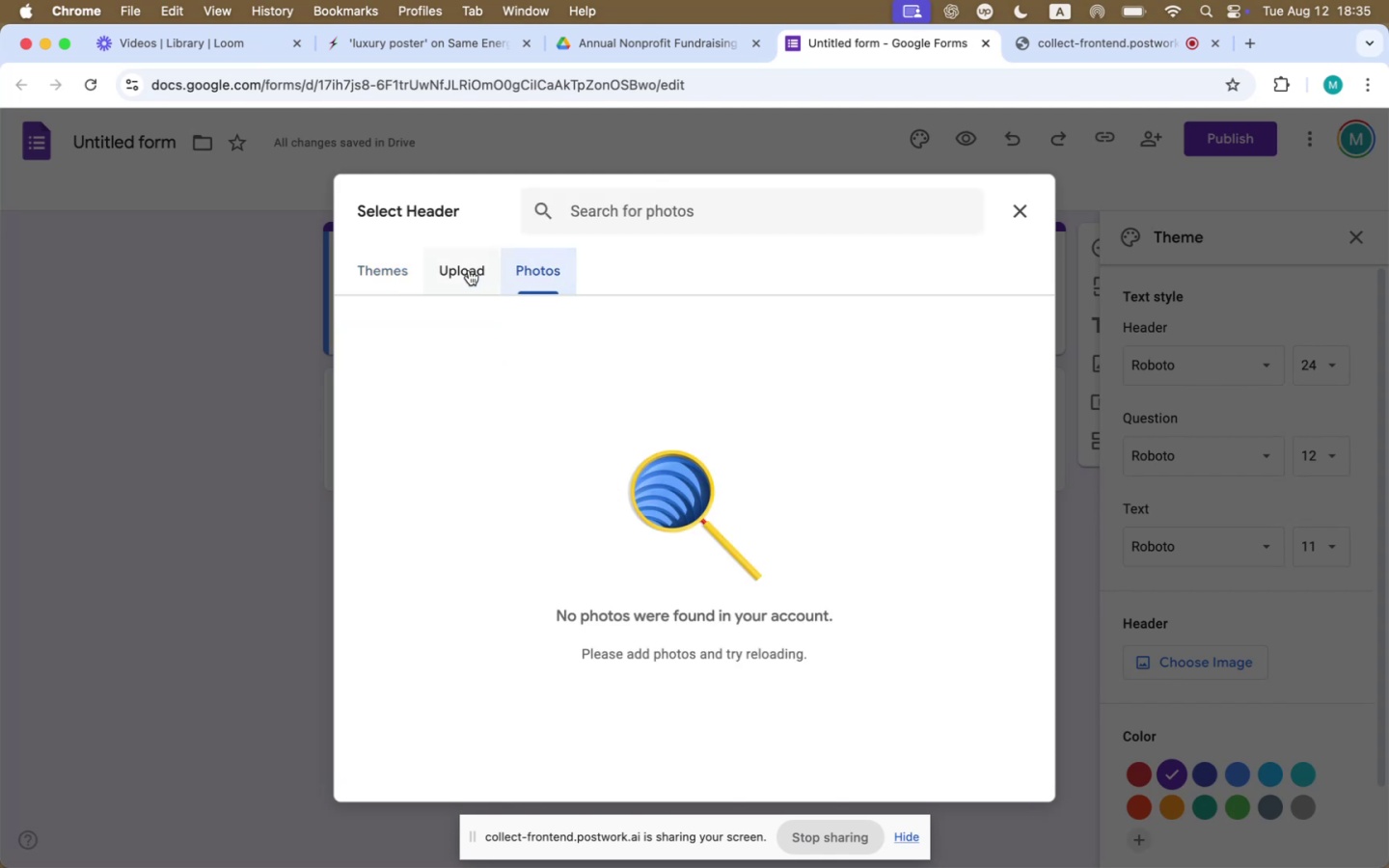 
left_click([469, 270])
 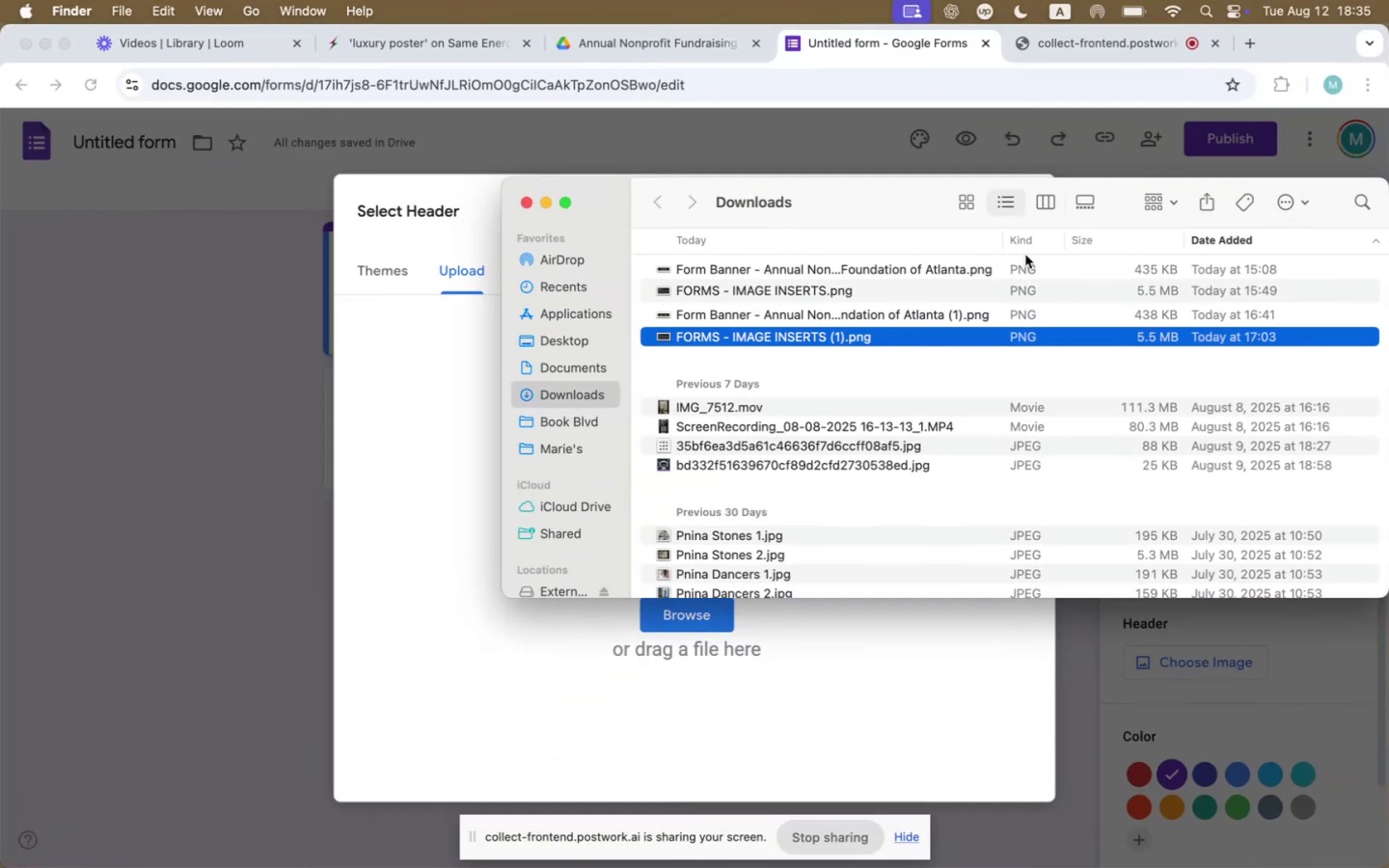 
left_click_drag(start_coordinate=[831, 339], to_coordinate=[652, 678])
 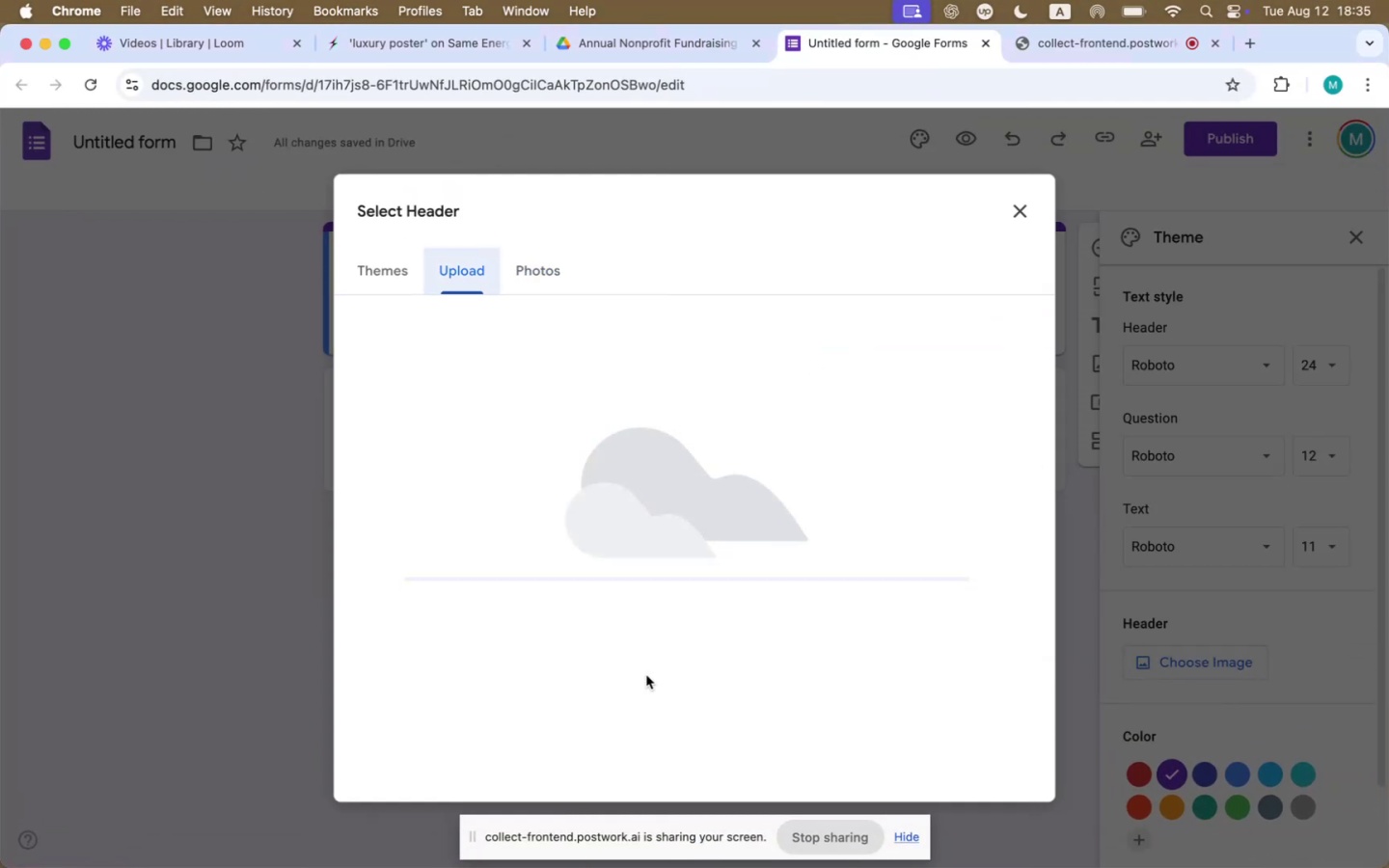 
scroll: coordinate [651, 673], scroll_direction: down, amount: 10.0
 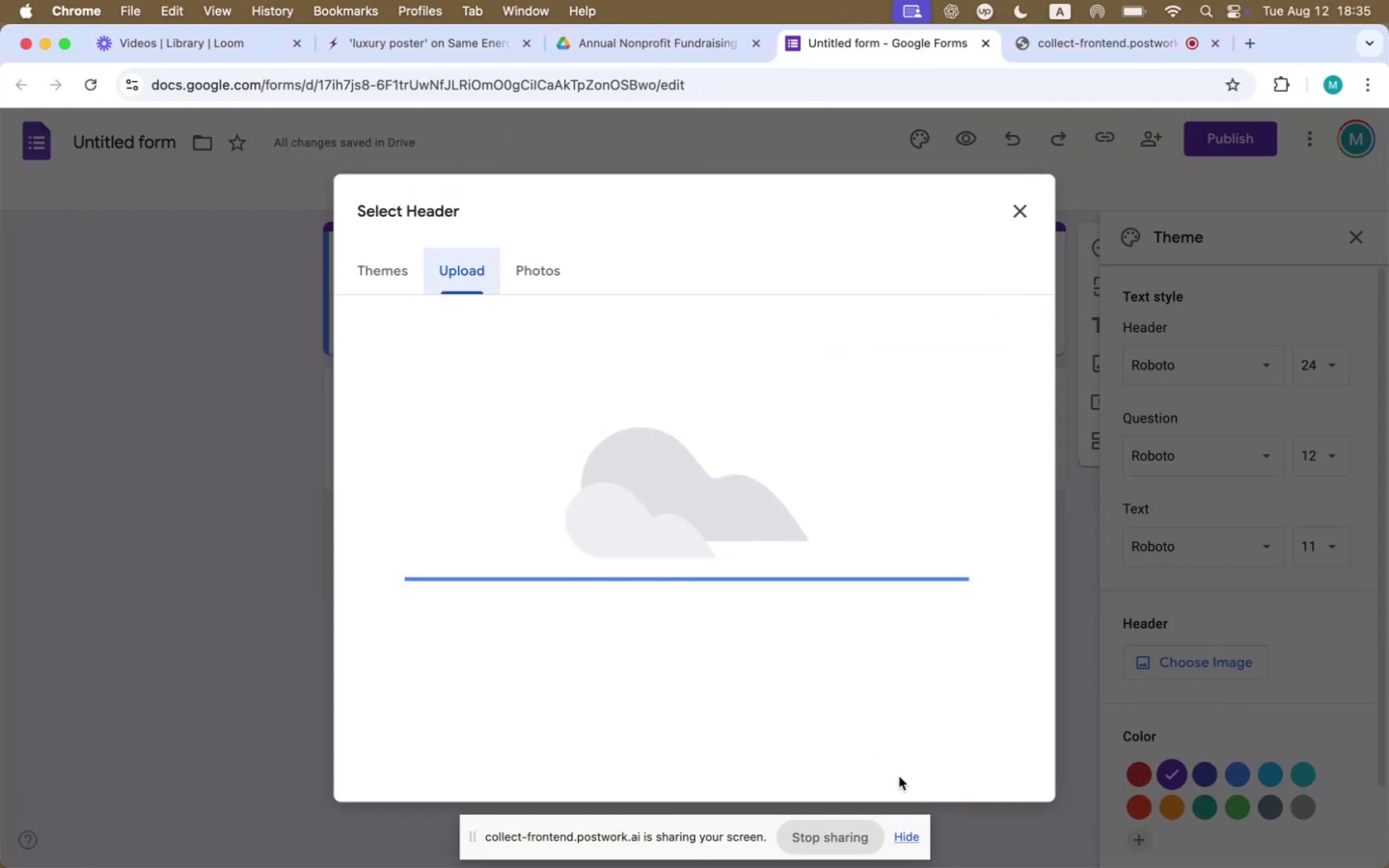 
left_click([902, 832])
 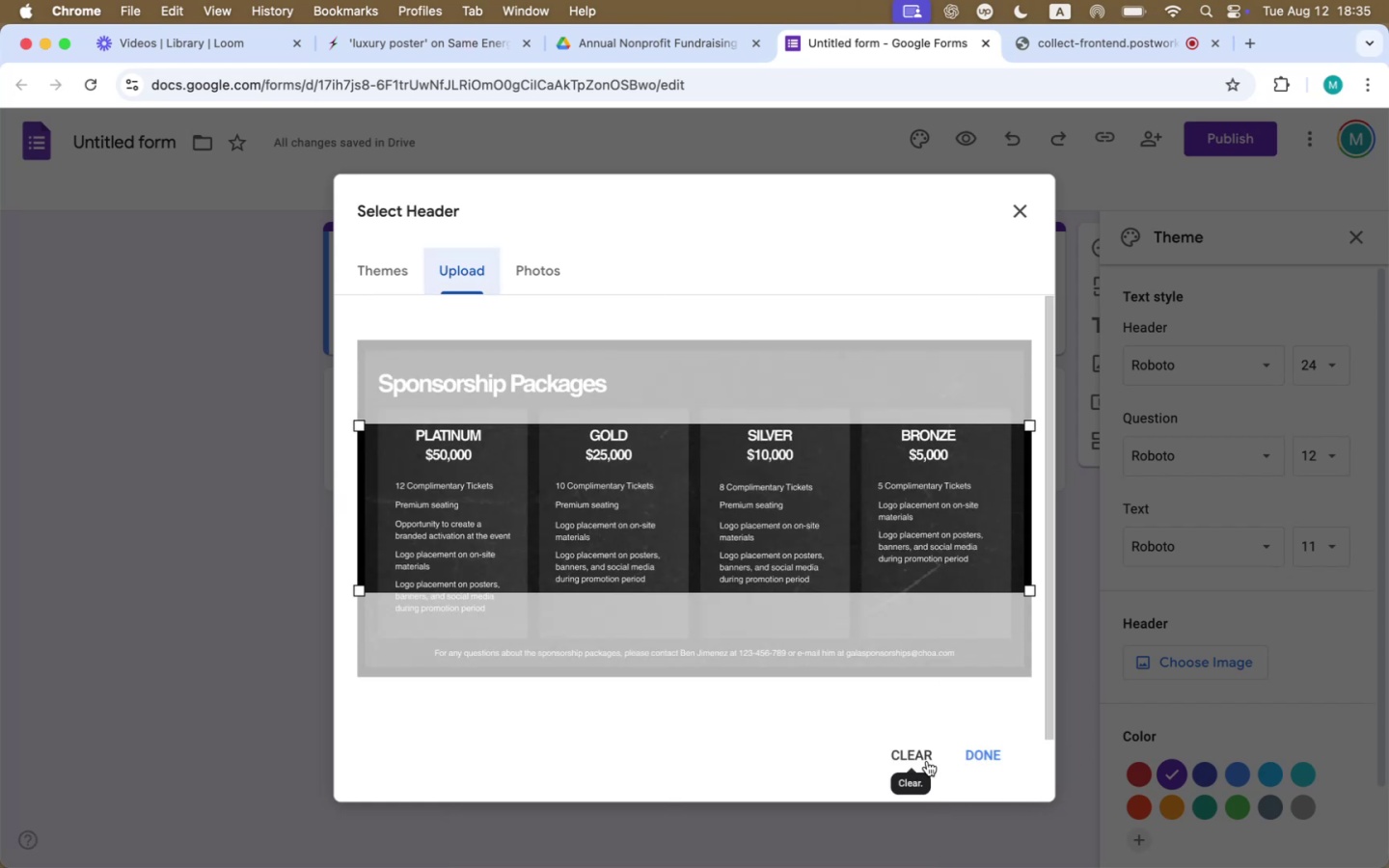 
wait(7.63)
 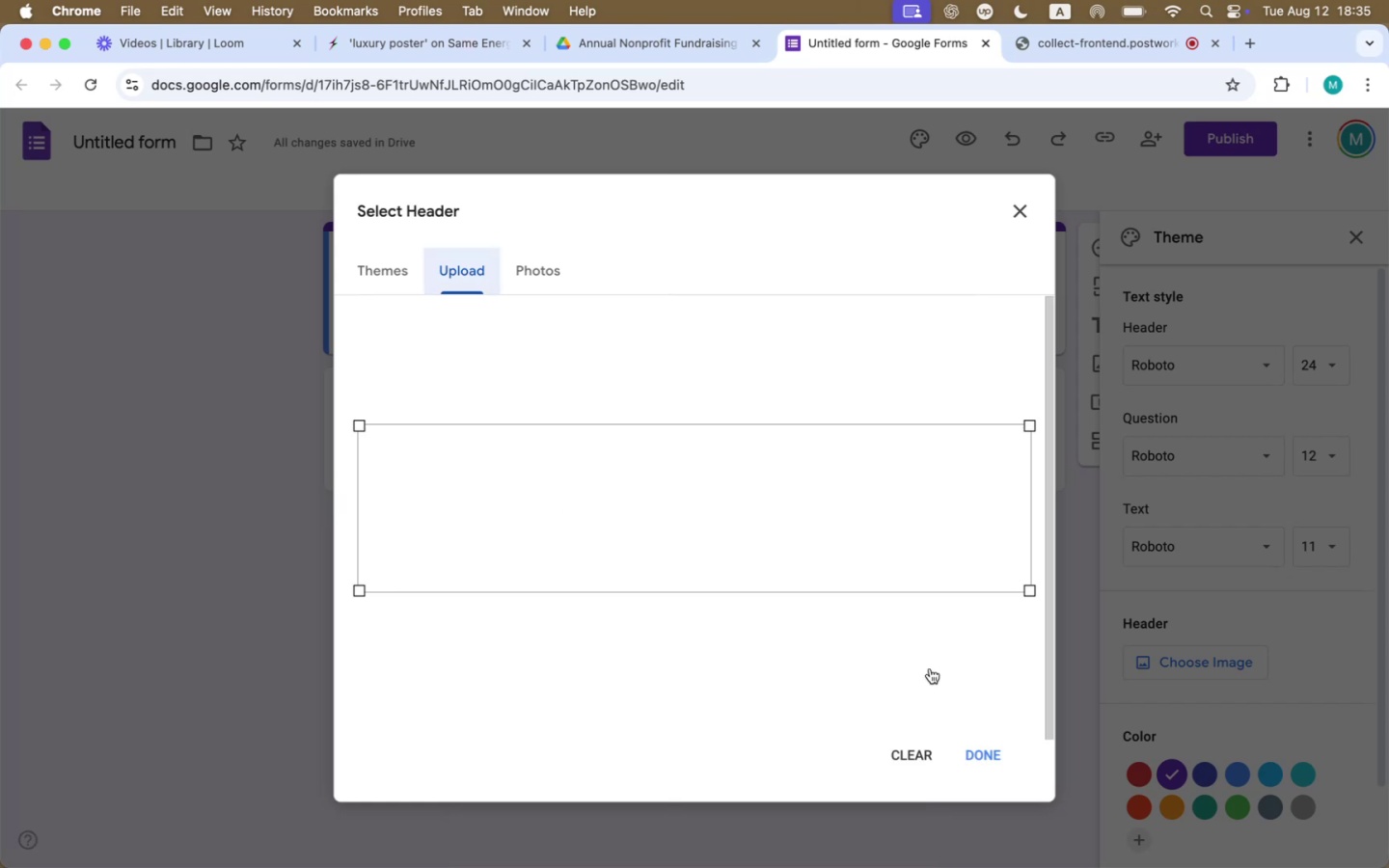 
left_click([927, 761])
 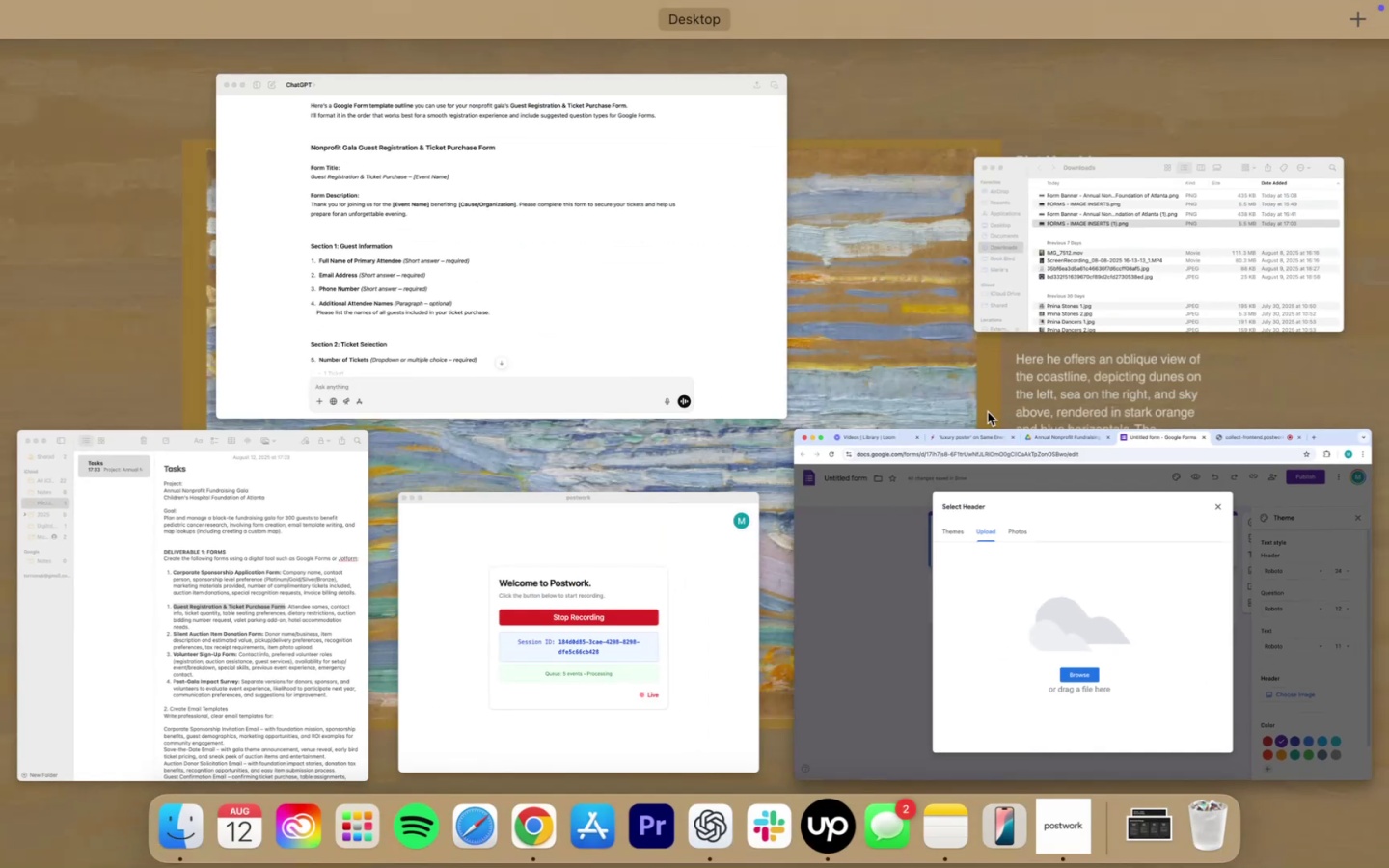 
left_click([1086, 226])
 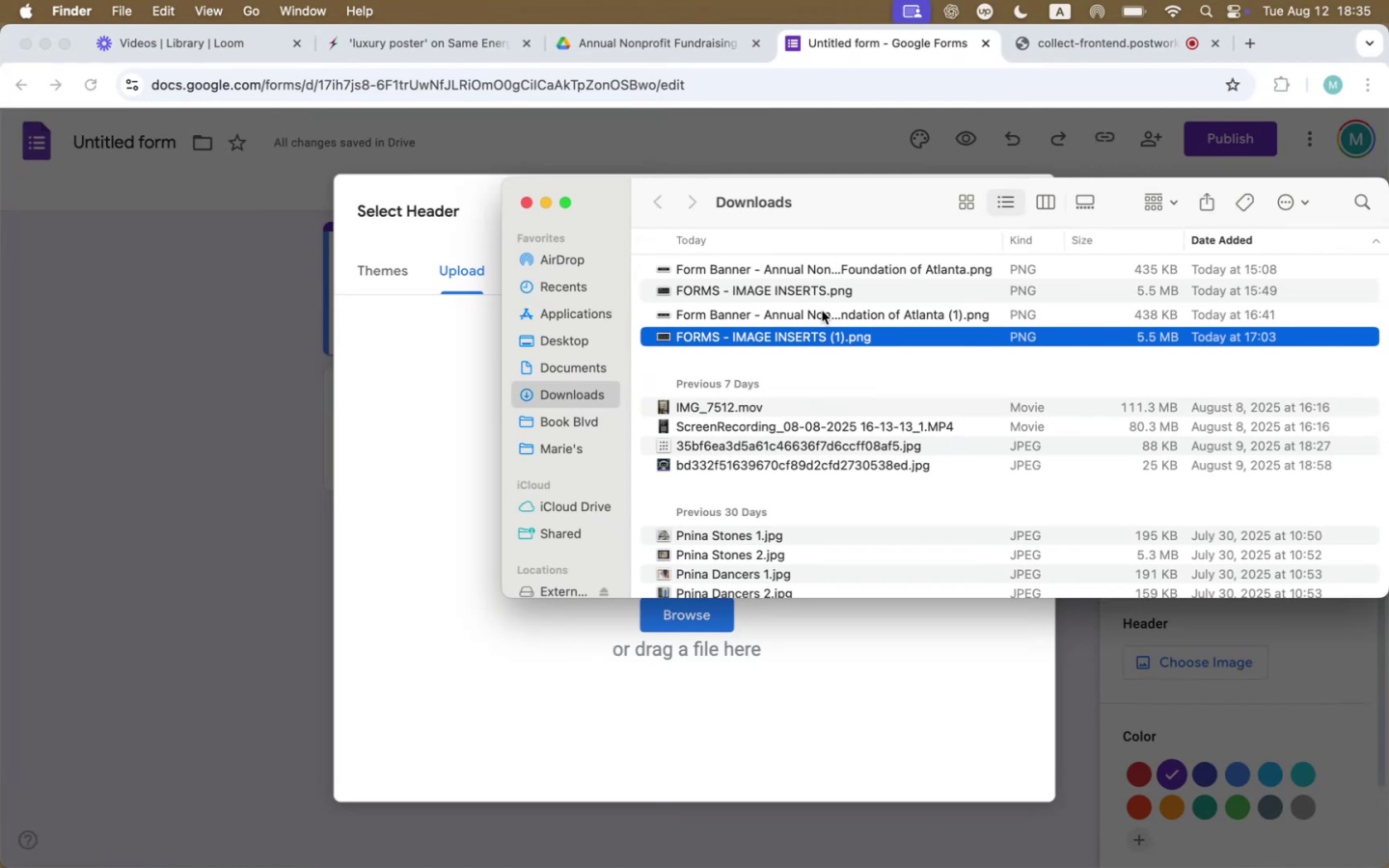 
left_click([822, 311])
 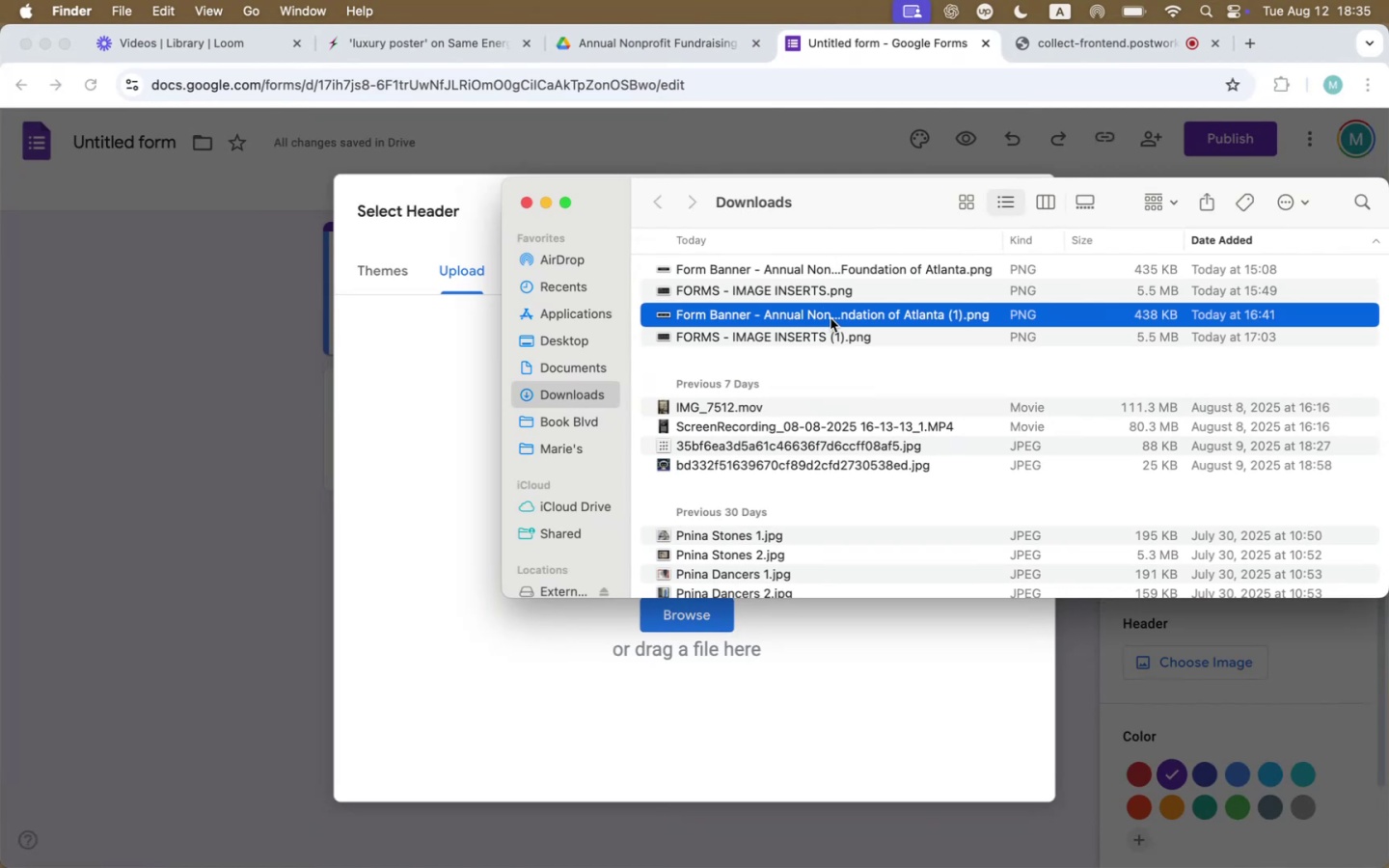 
left_click_drag(start_coordinate=[831, 316], to_coordinate=[559, 697])
 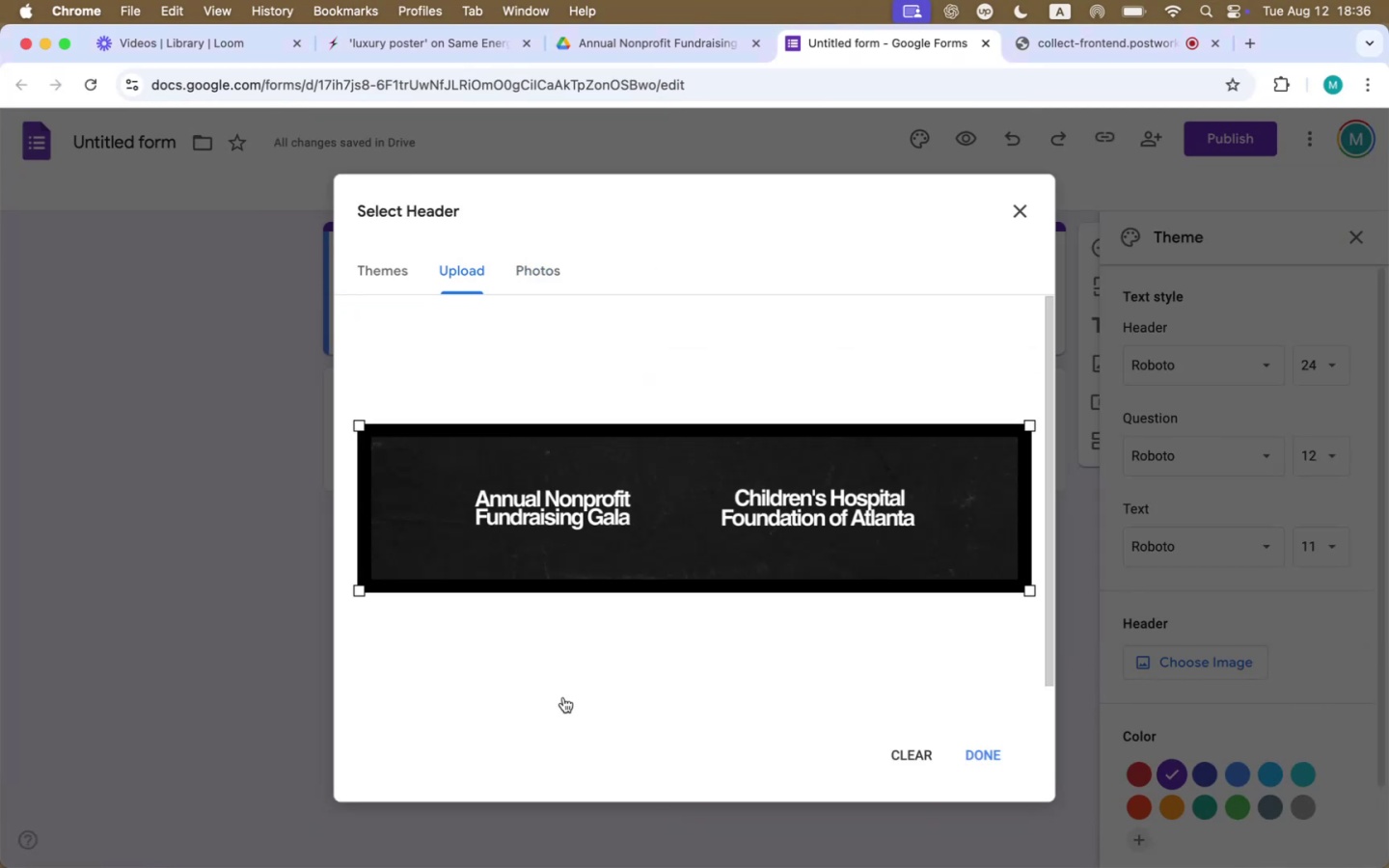 
wait(5.13)
 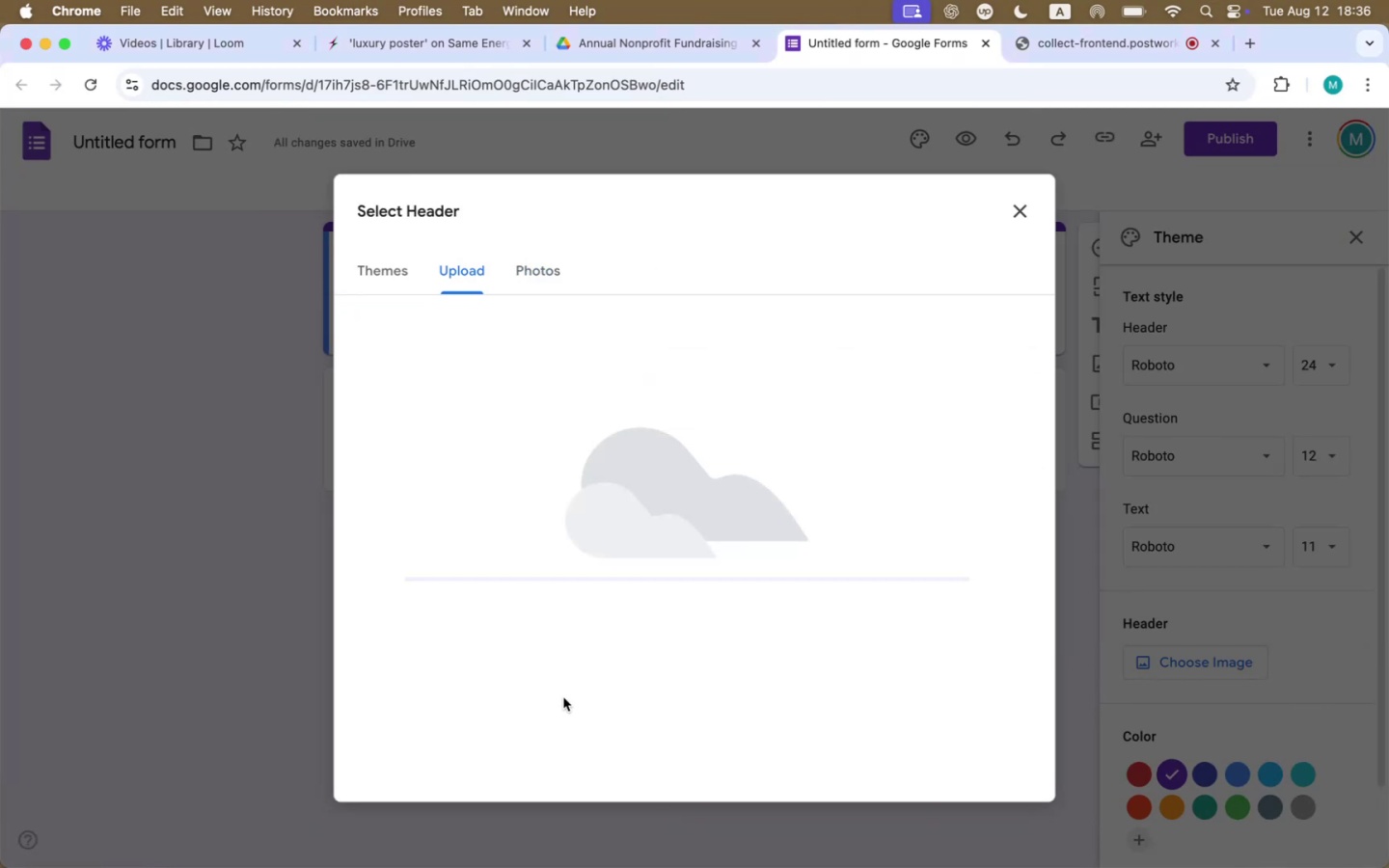 
left_click([1001, 760])
 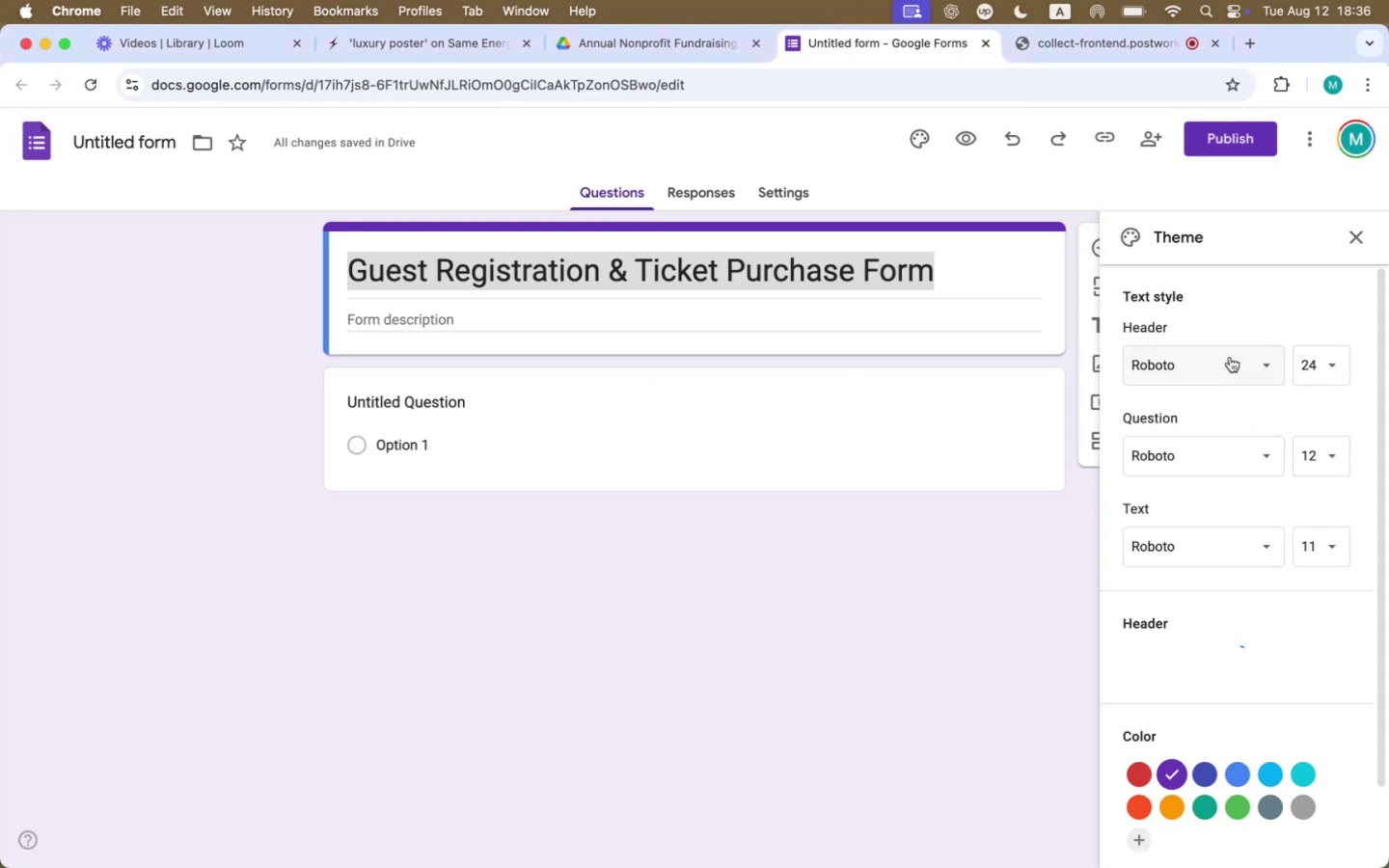 
left_click([1230, 357])
 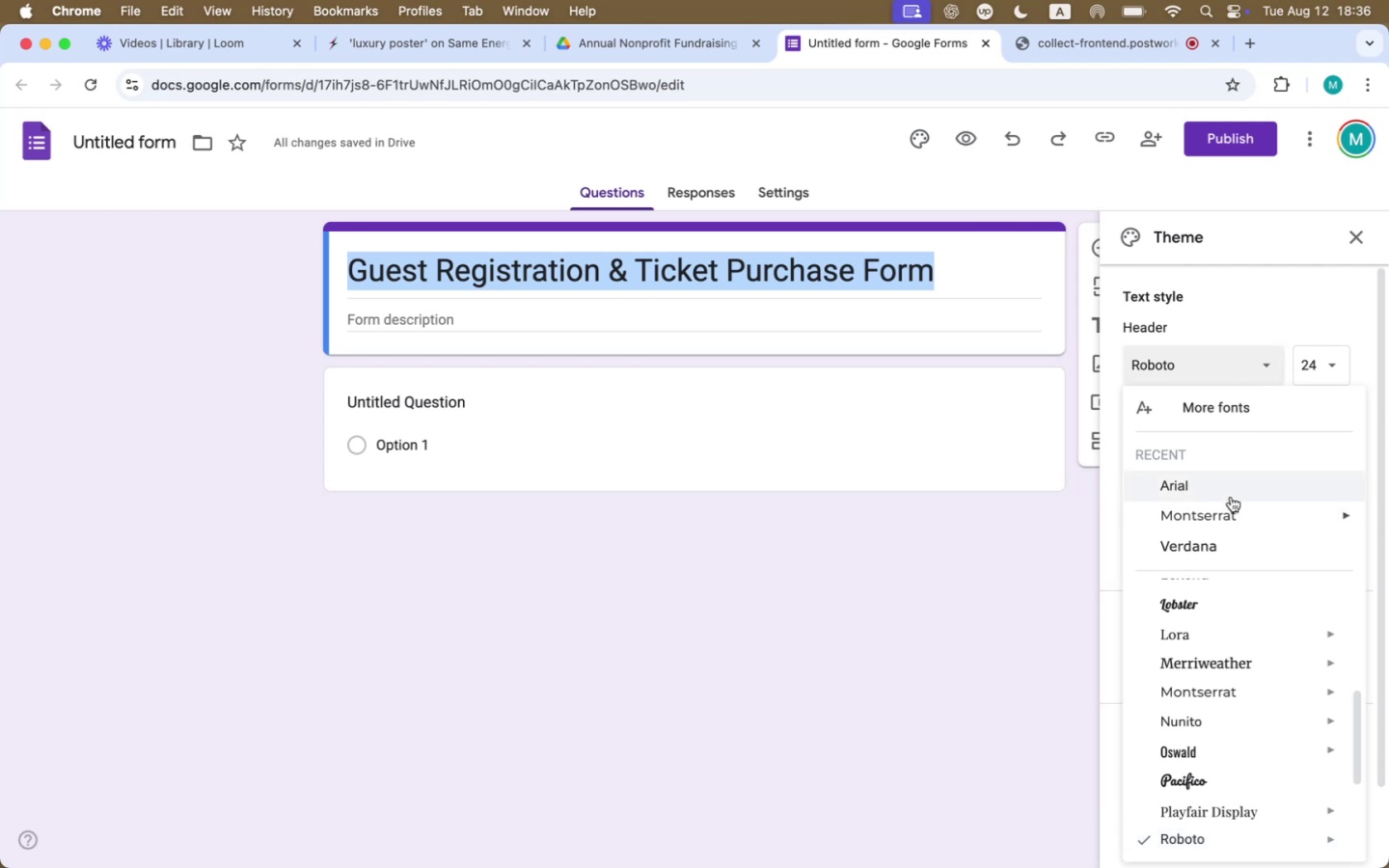 
left_click([1230, 488])
 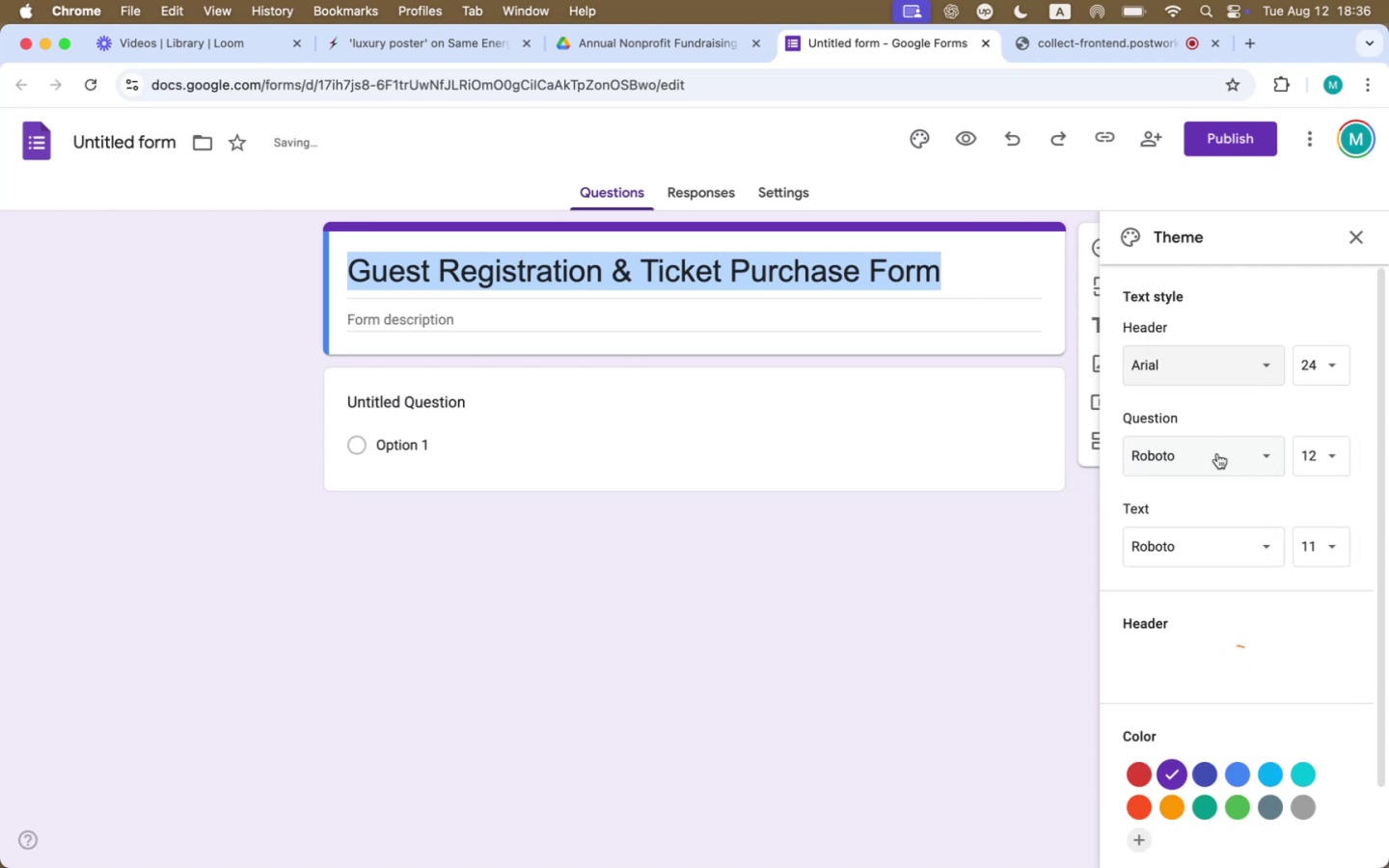 
left_click([1217, 453])
 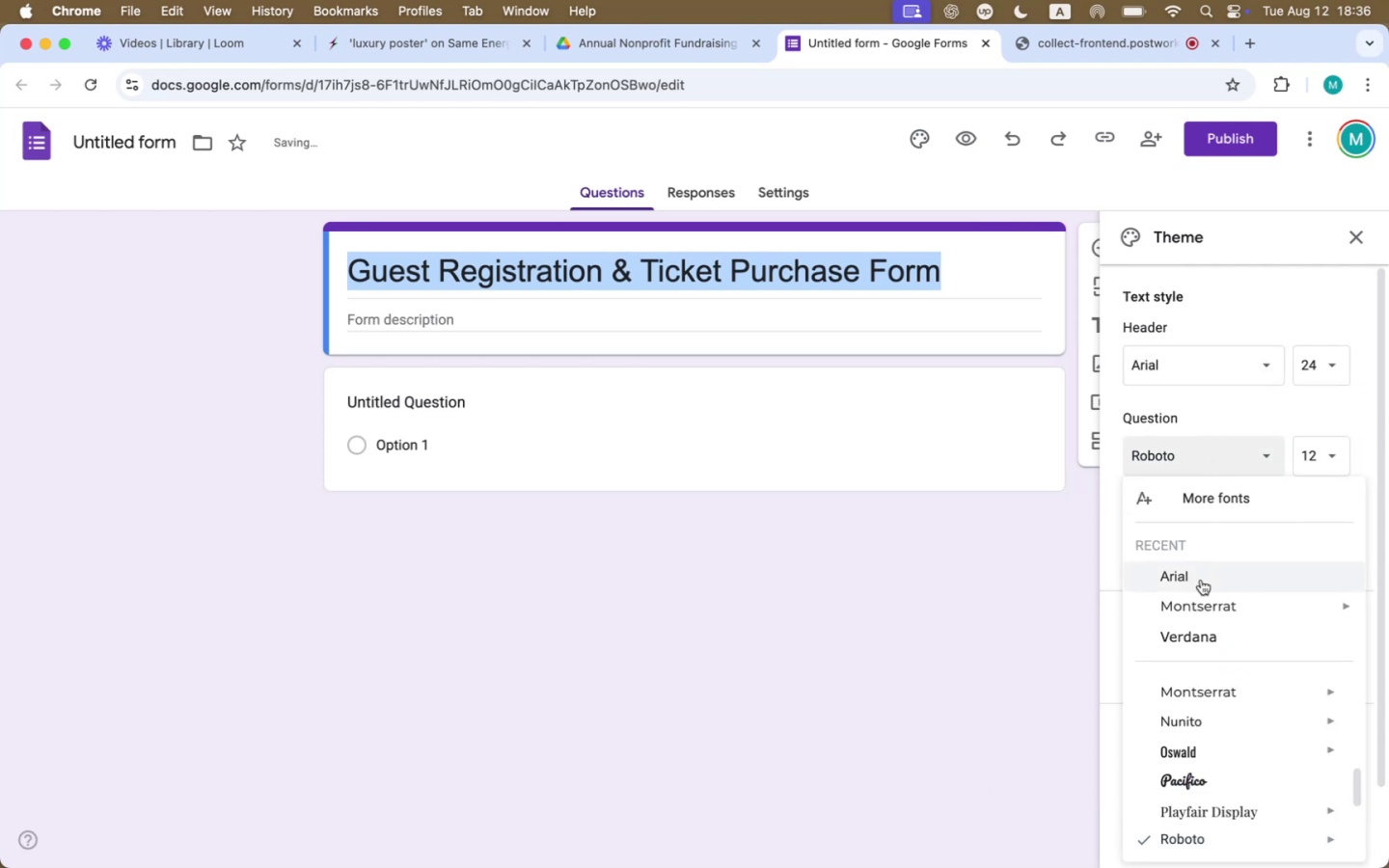 
left_click([1201, 580])
 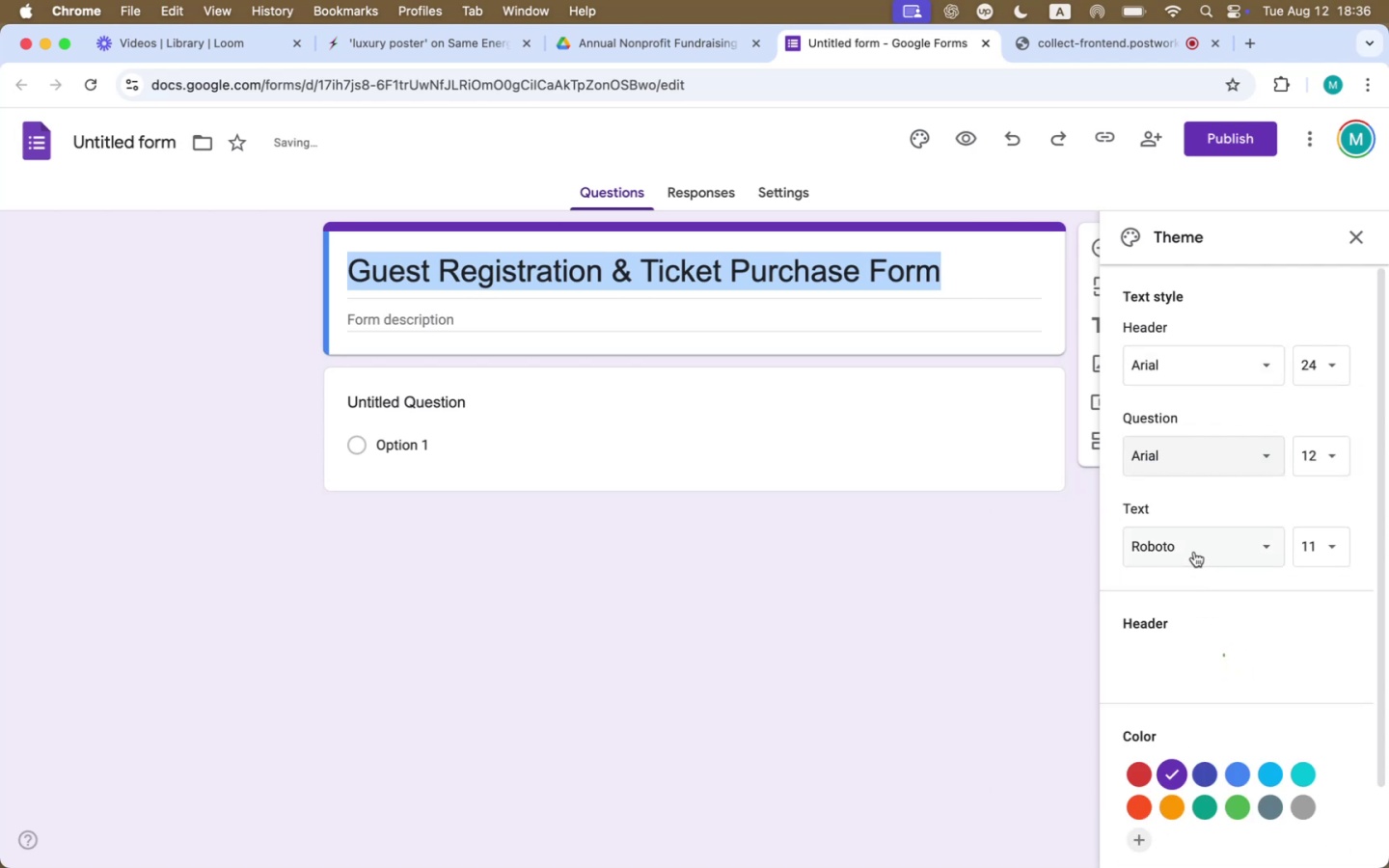 
left_click([1194, 552])
 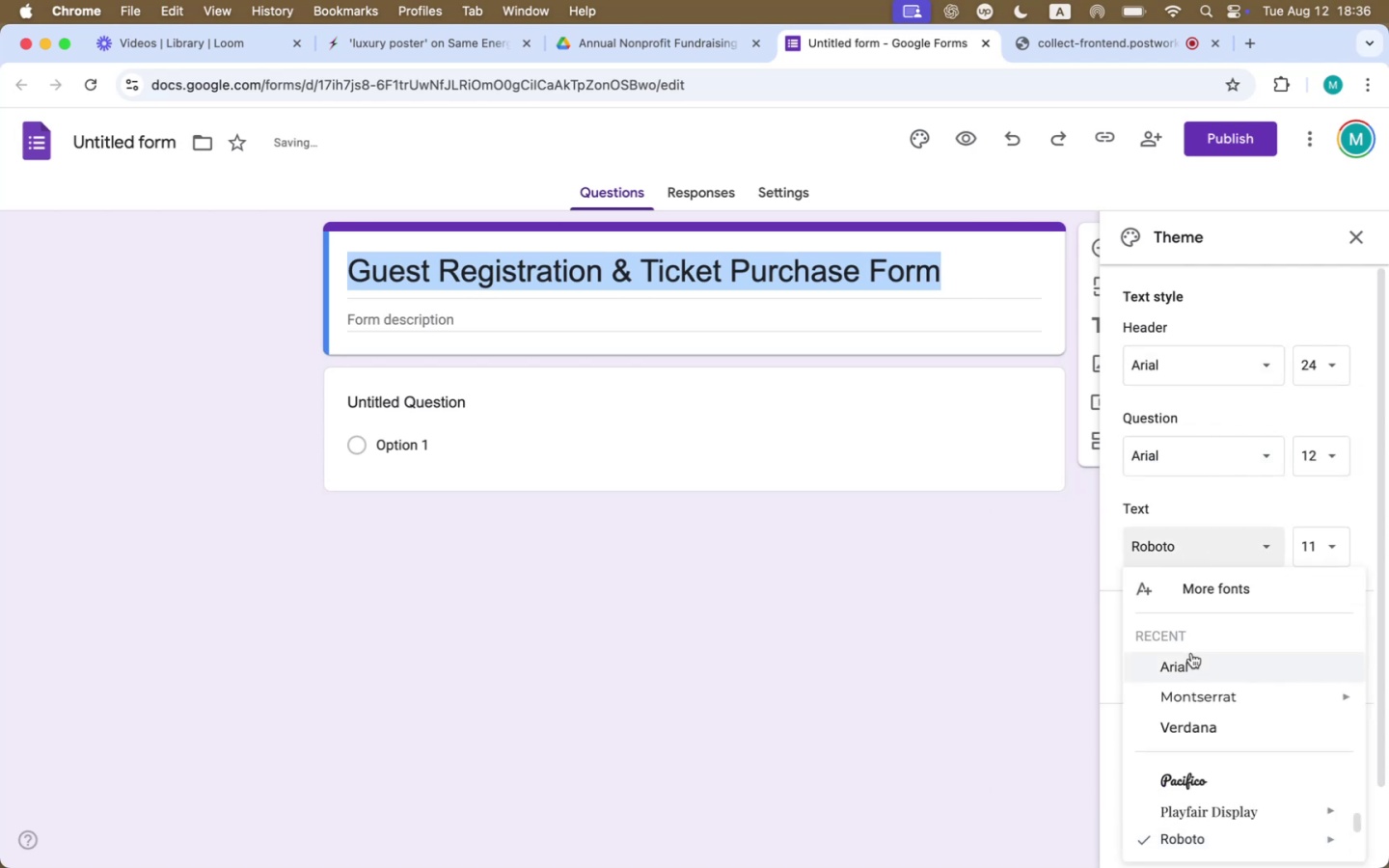 
left_click_drag(start_coordinate=[1191, 665], to_coordinate=[1191, 661])
 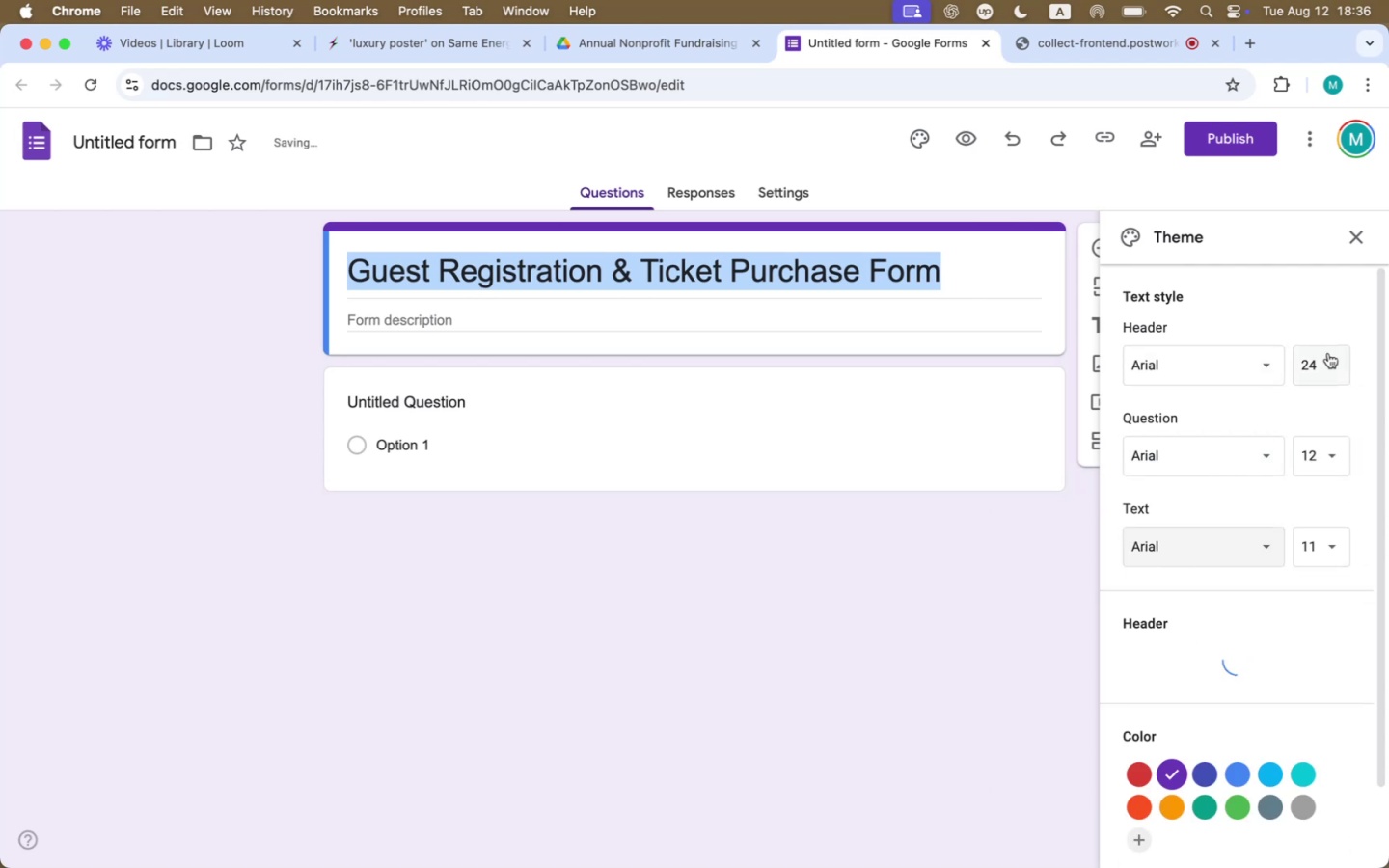 
left_click([1328, 353])
 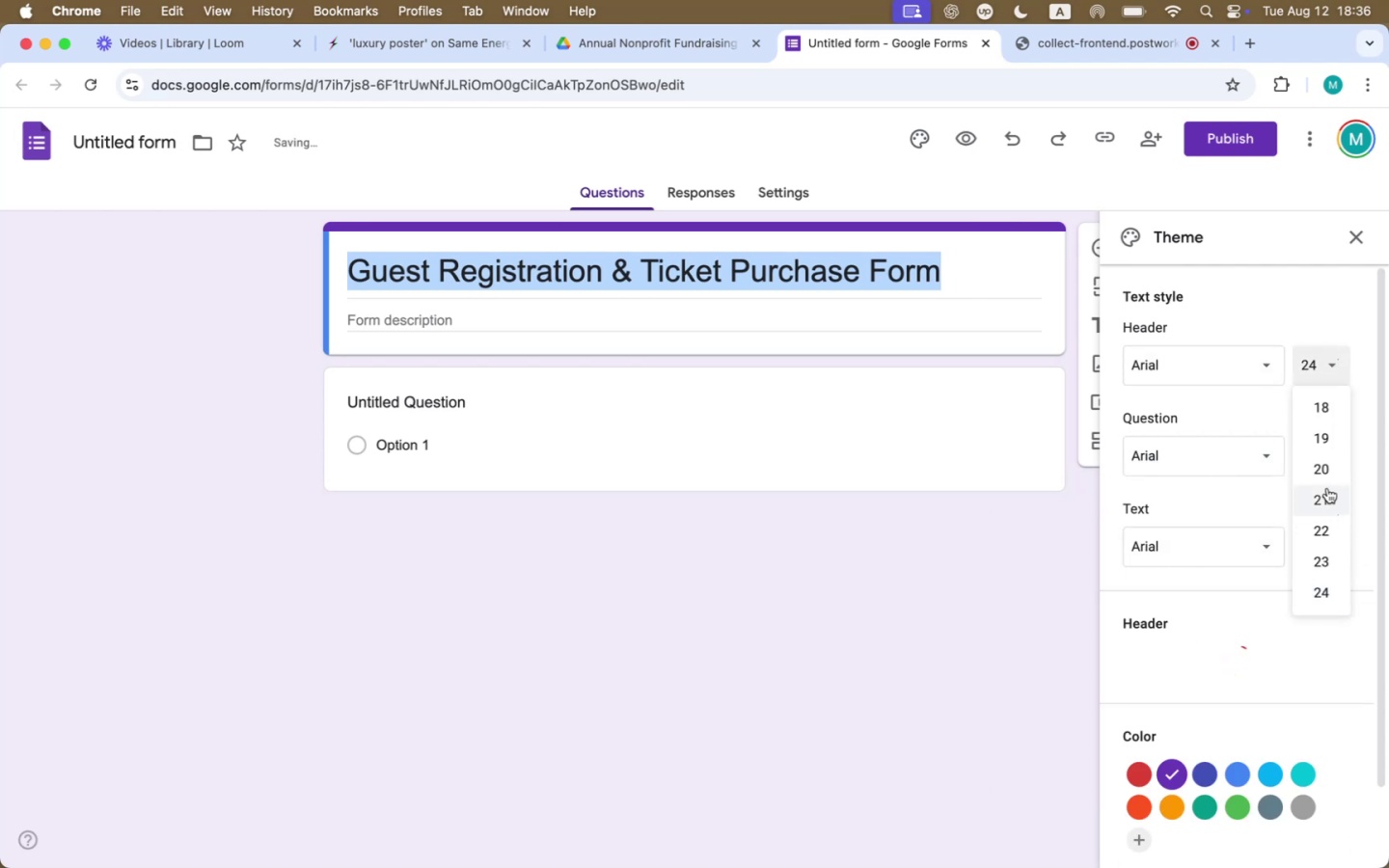 
left_click([1327, 485])
 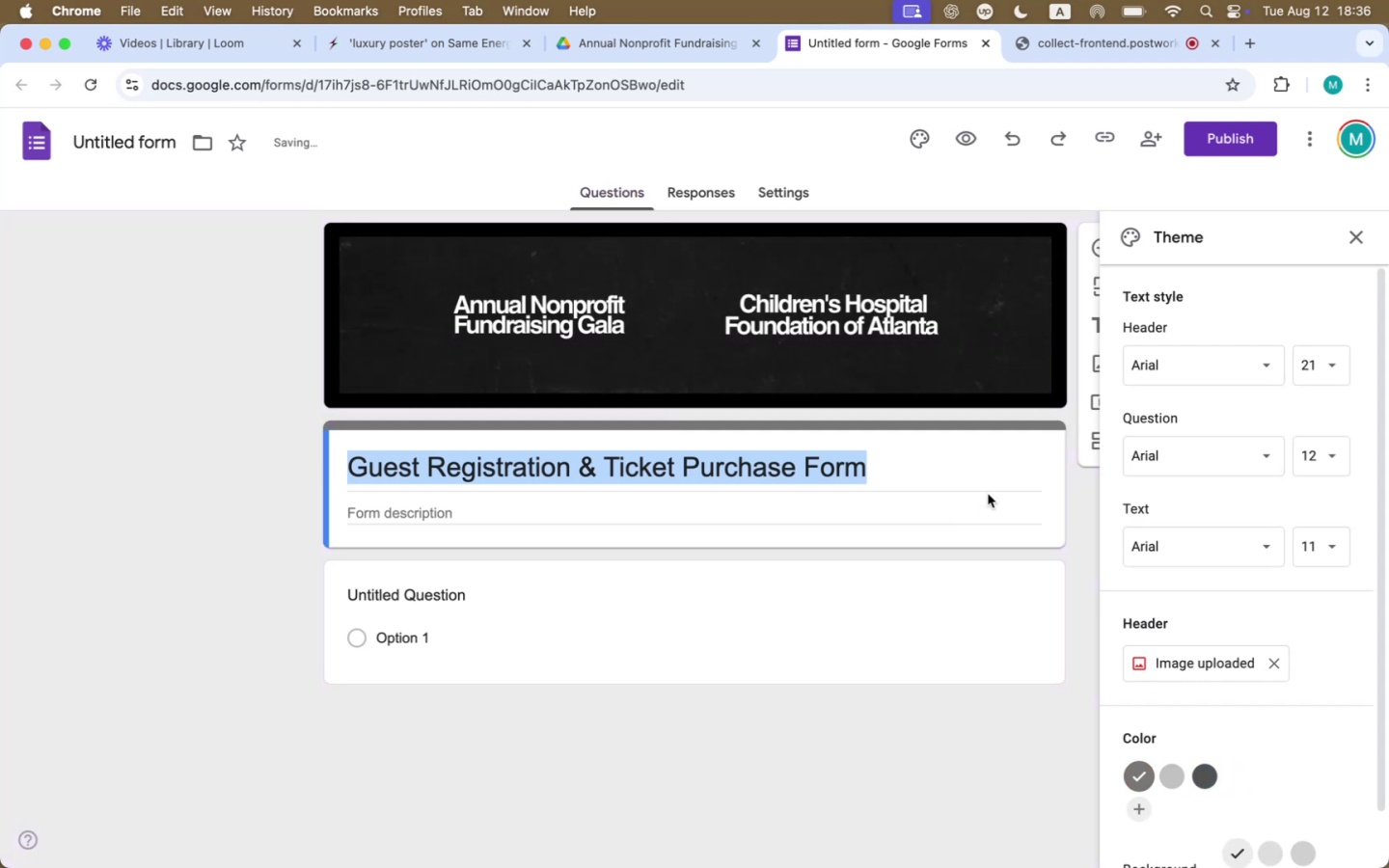 
wait(6.22)
 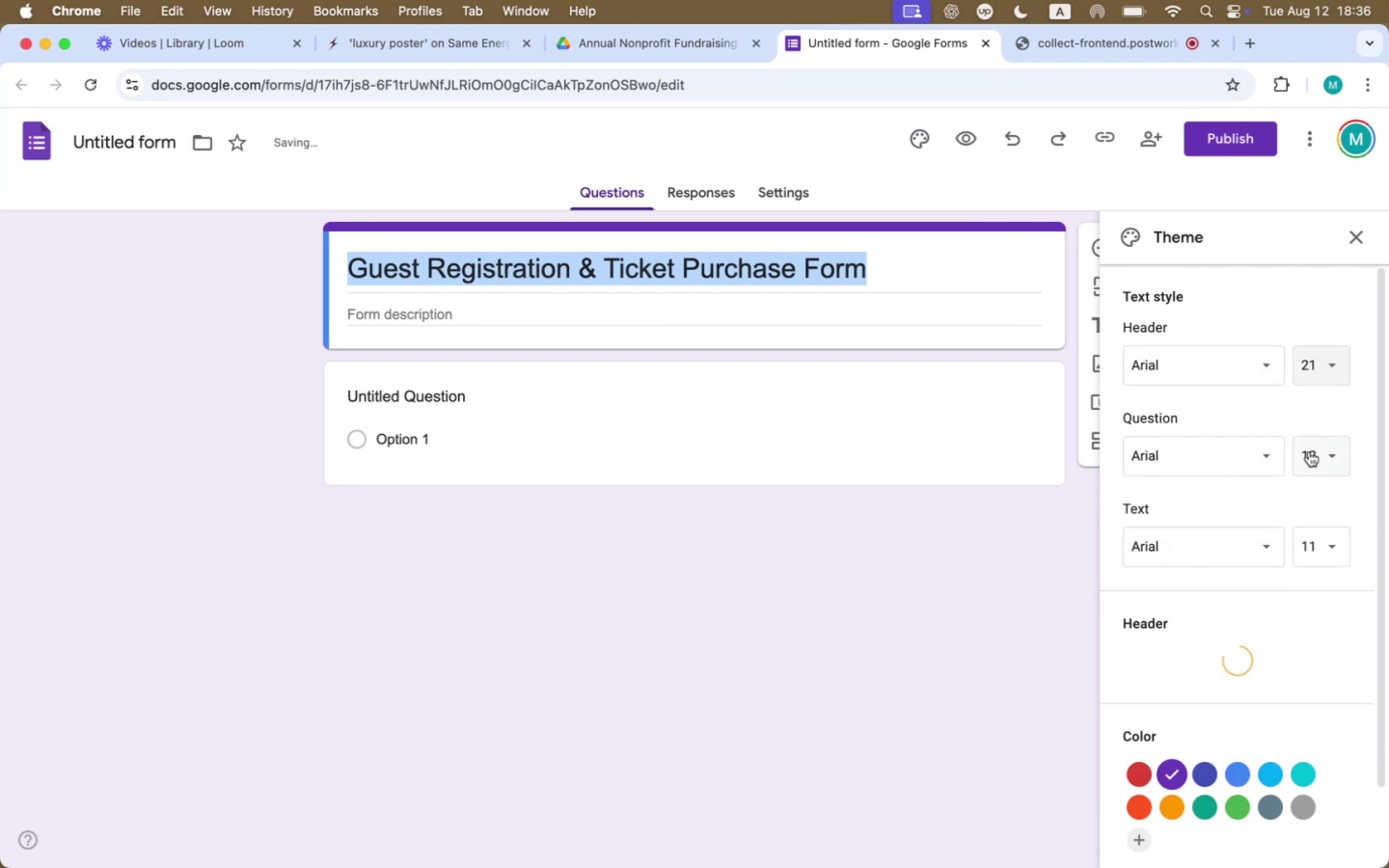 
scroll: coordinate [1324, 770], scroll_direction: down, amount: 15.0
 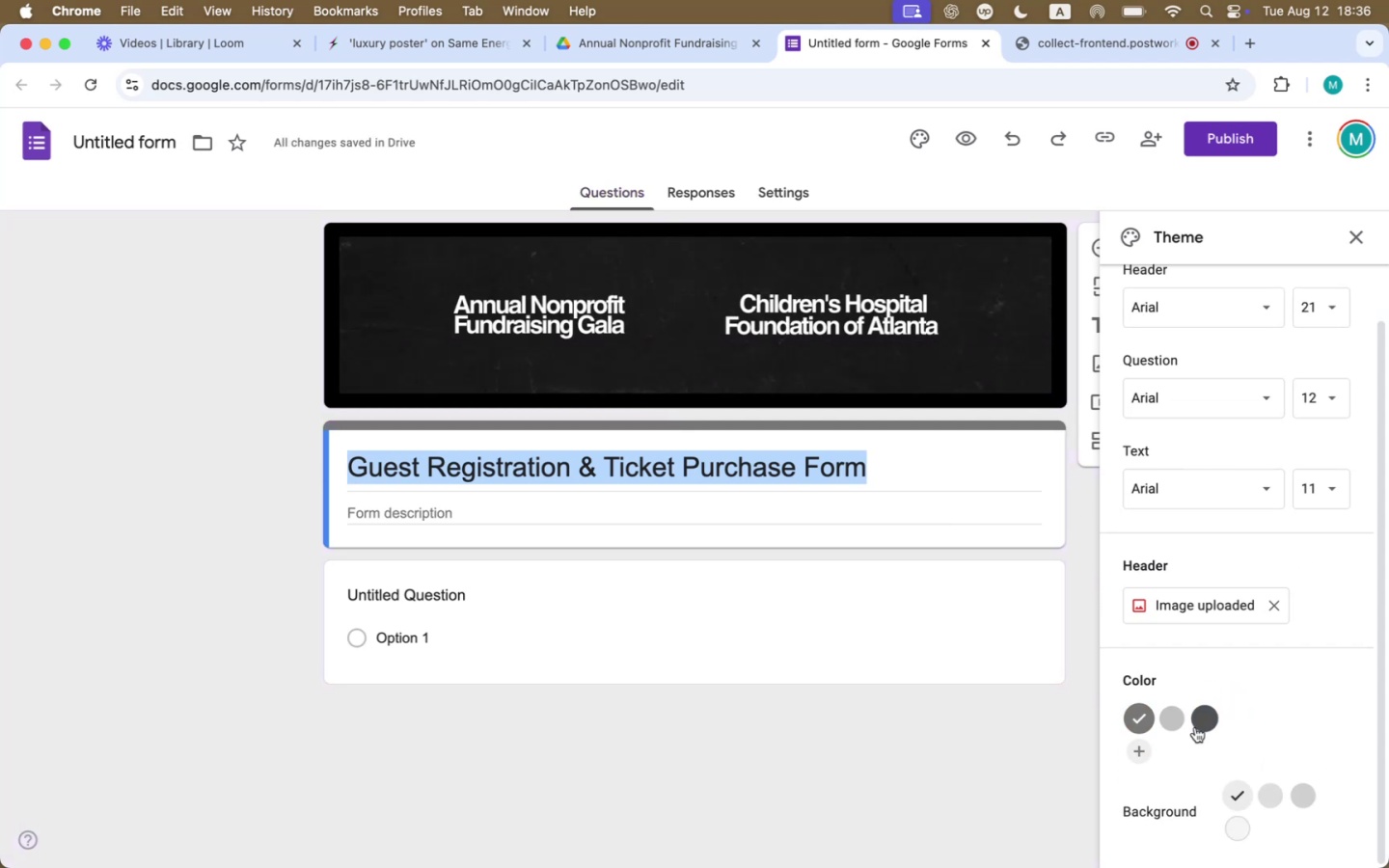 
left_click([1193, 723])
 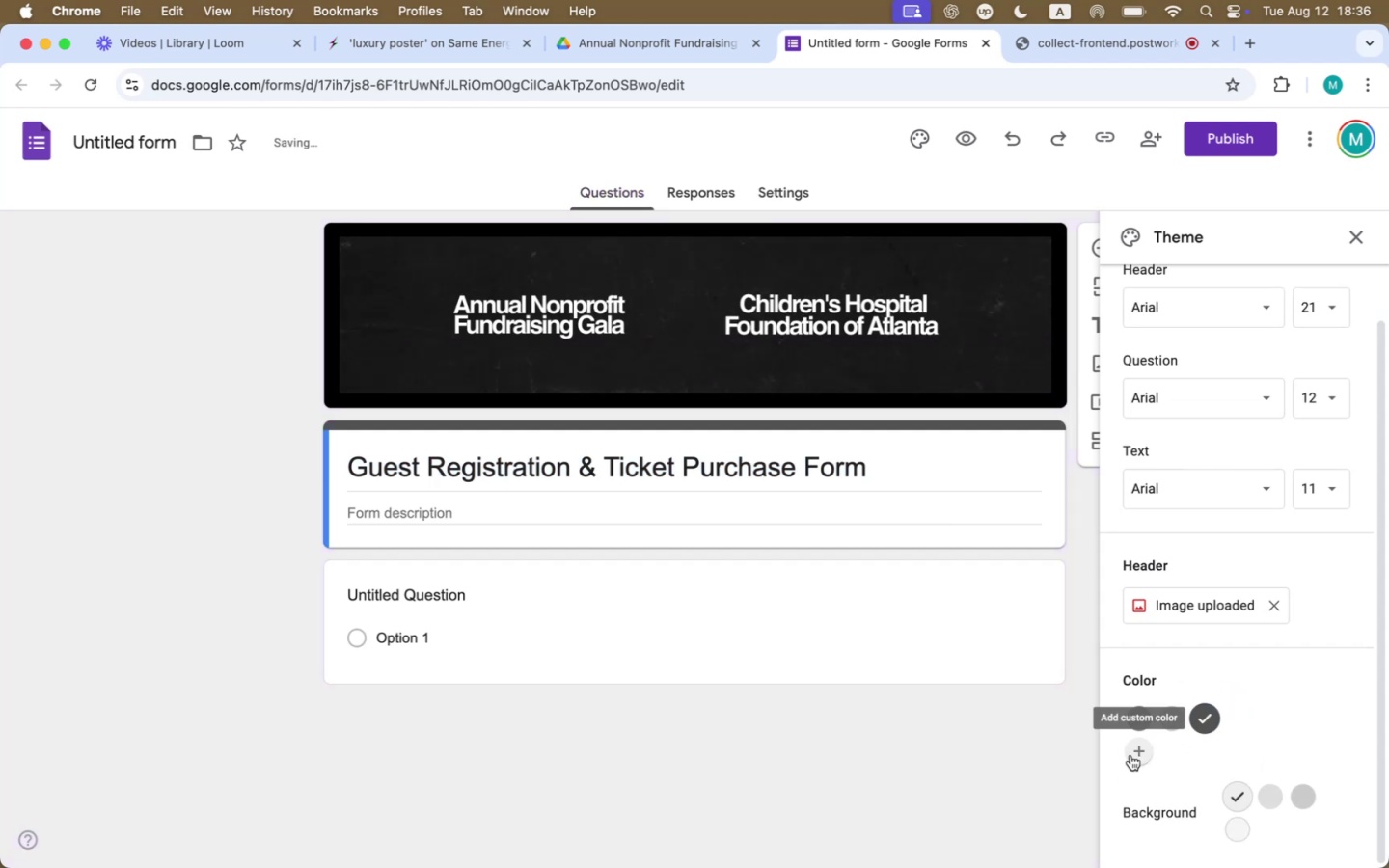 
left_click([1130, 755])
 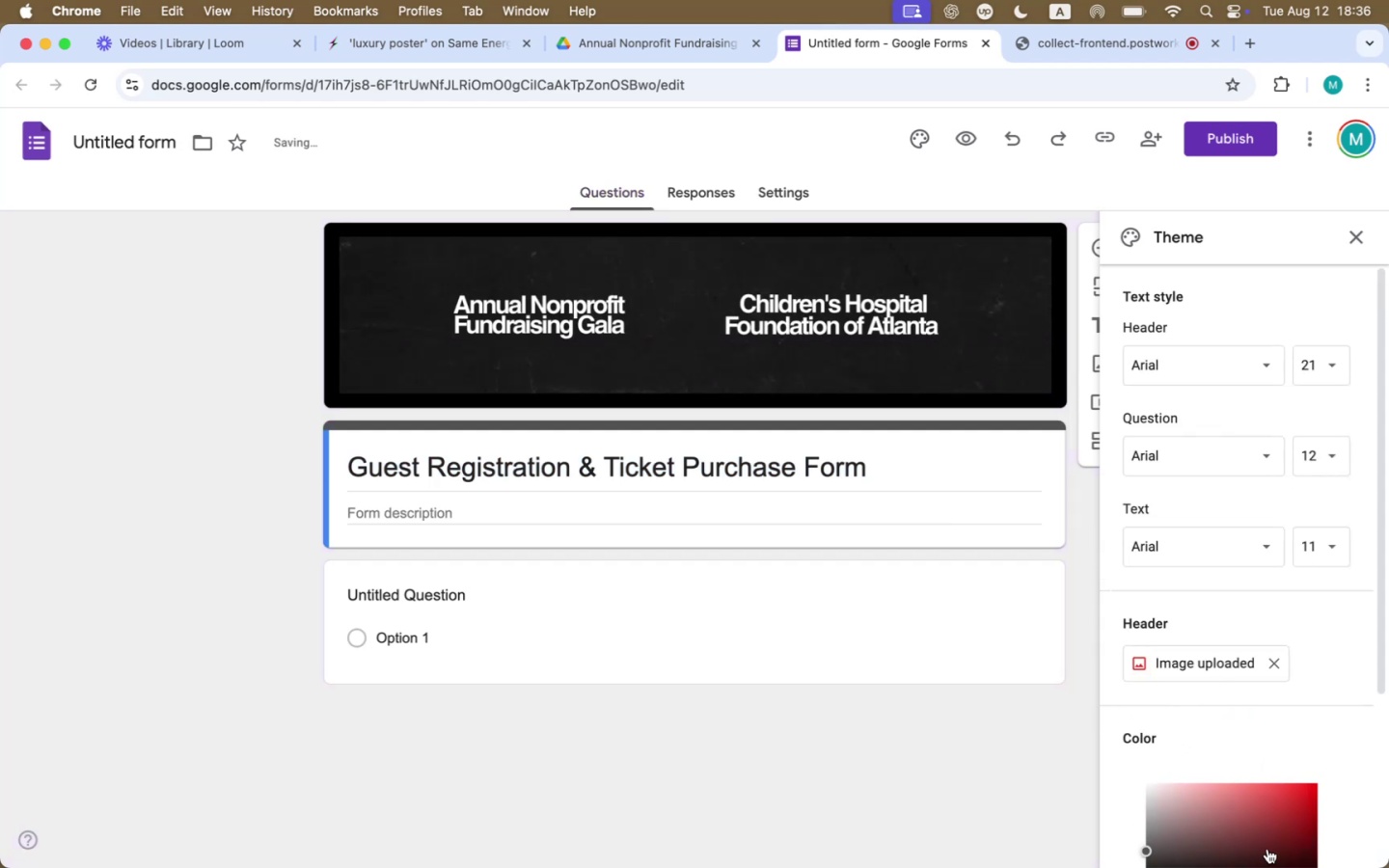 
scroll: coordinate [1388, 694], scroll_direction: down, amount: 21.0
 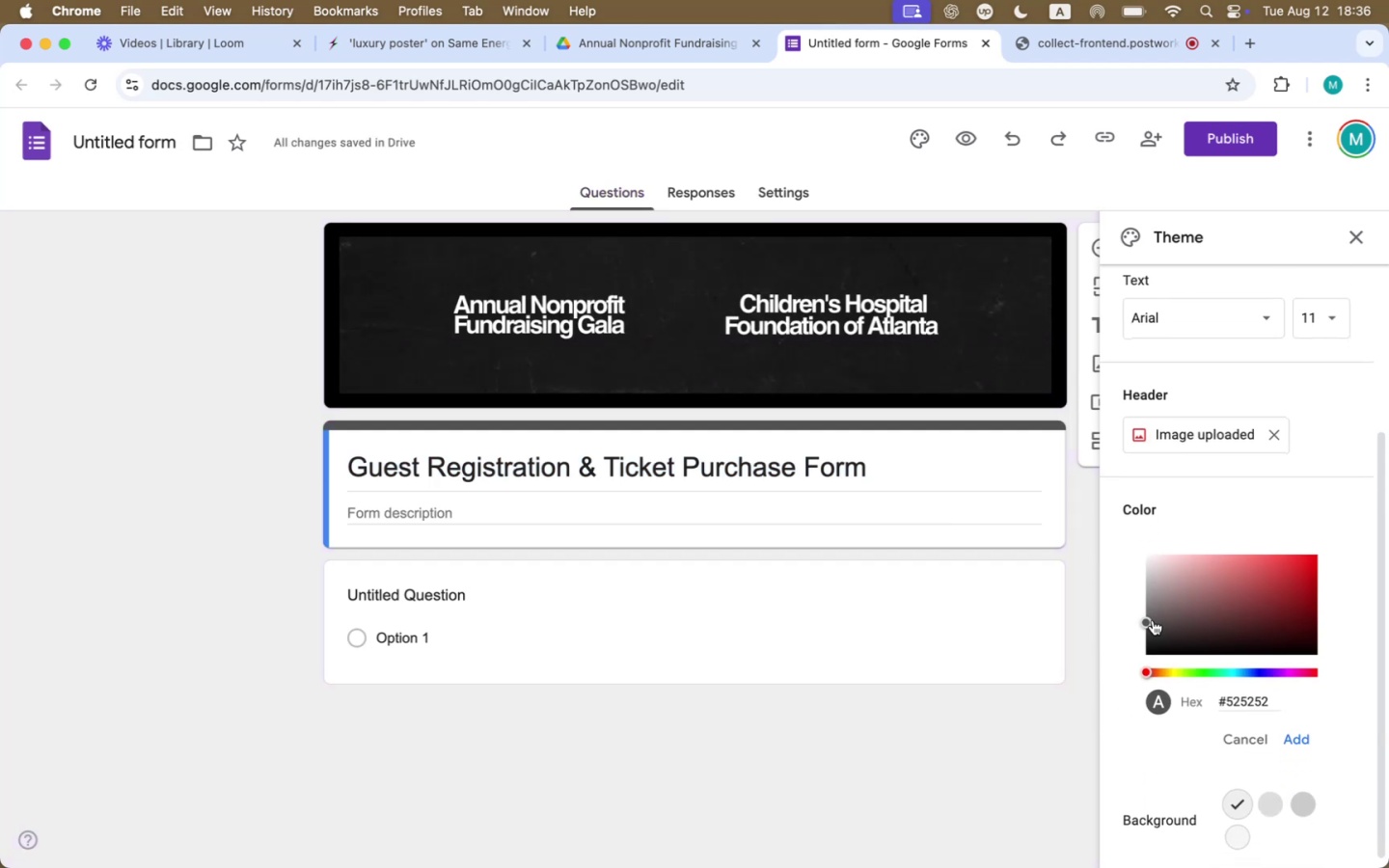 
left_click_drag(start_coordinate=[1146, 619], to_coordinate=[1132, 653])
 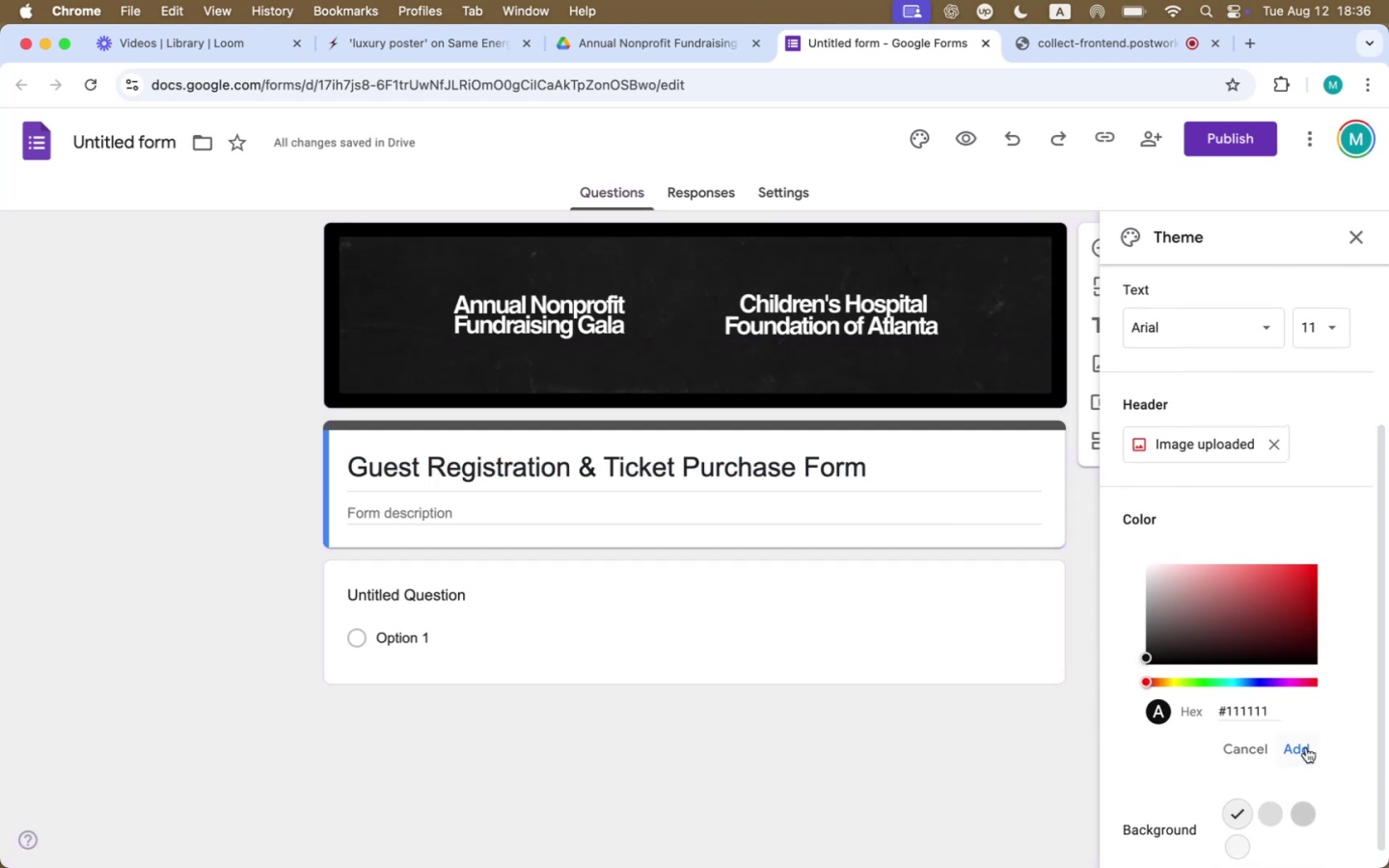 
left_click([1306, 747])
 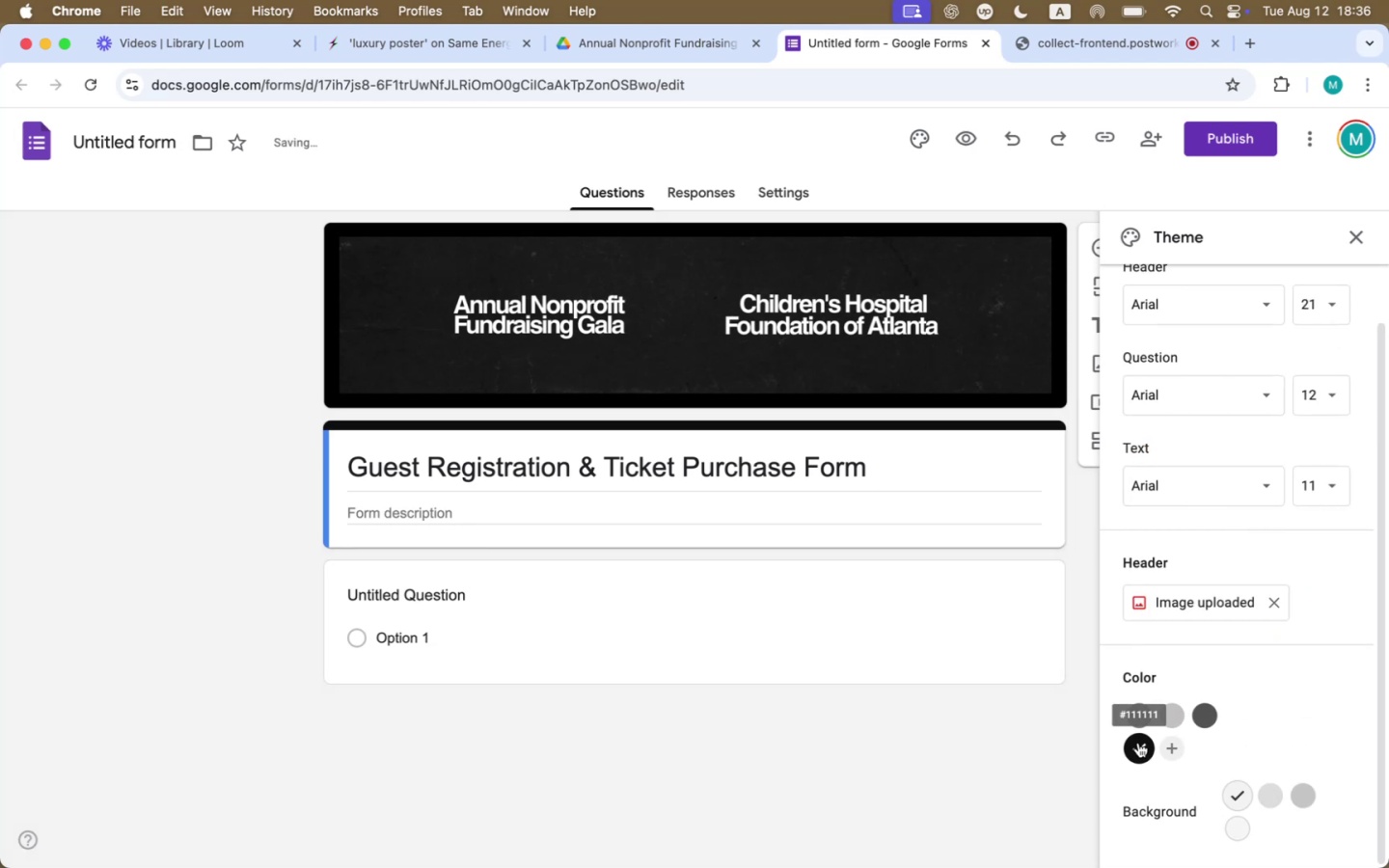 
scroll: coordinate [1281, 740], scroll_direction: down, amount: 19.0
 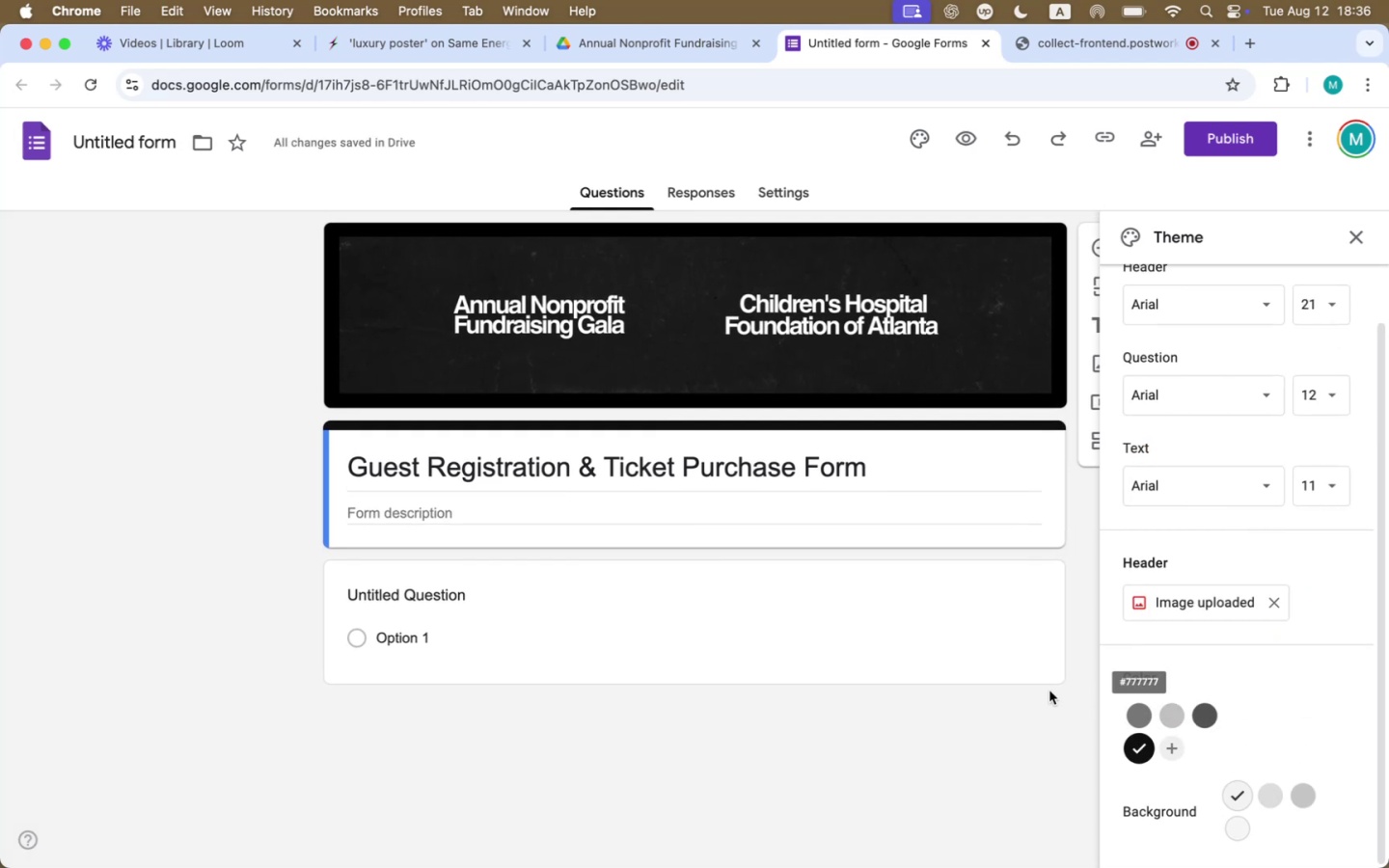 
left_click([974, 728])
 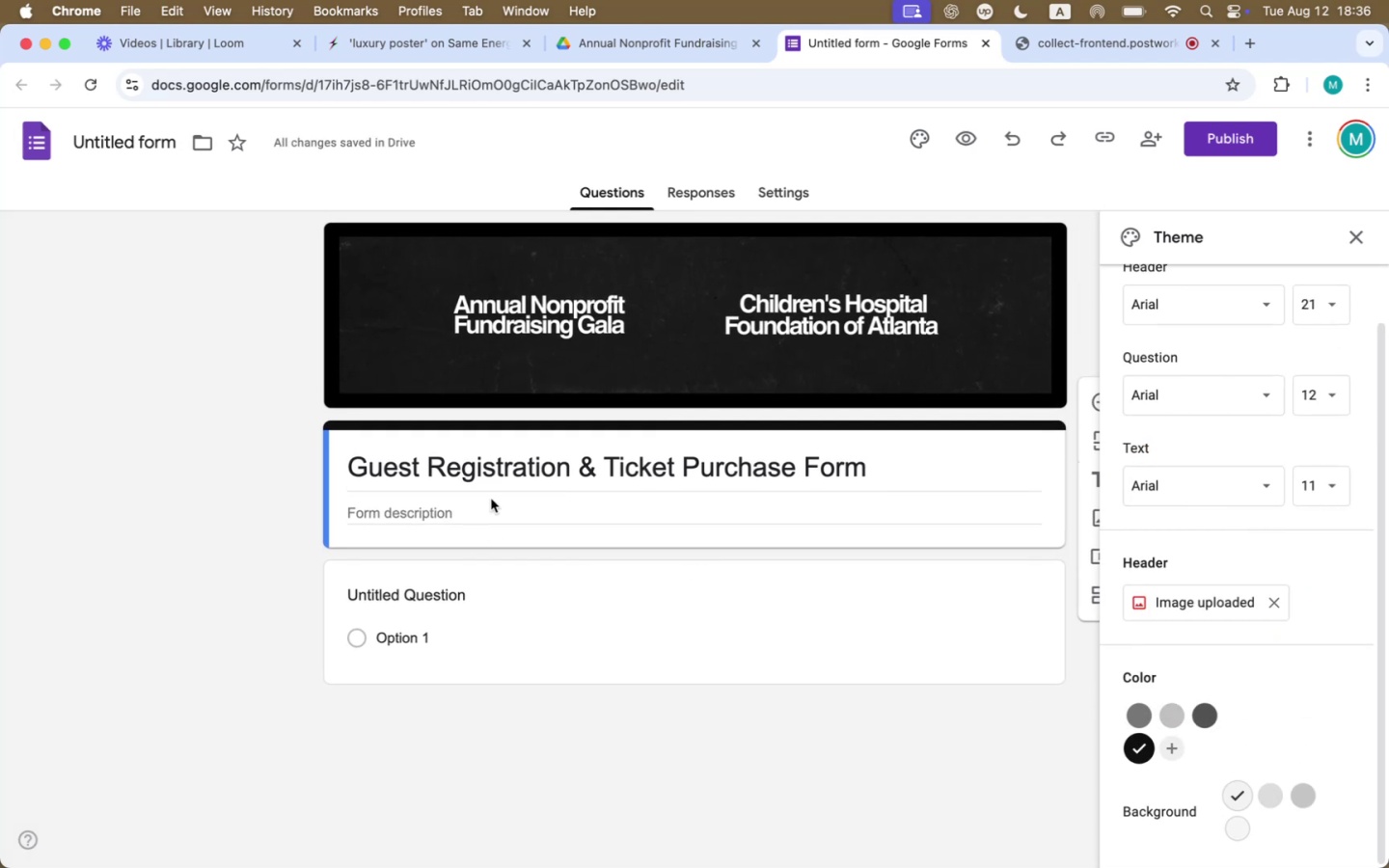 
double_click([487, 512])
 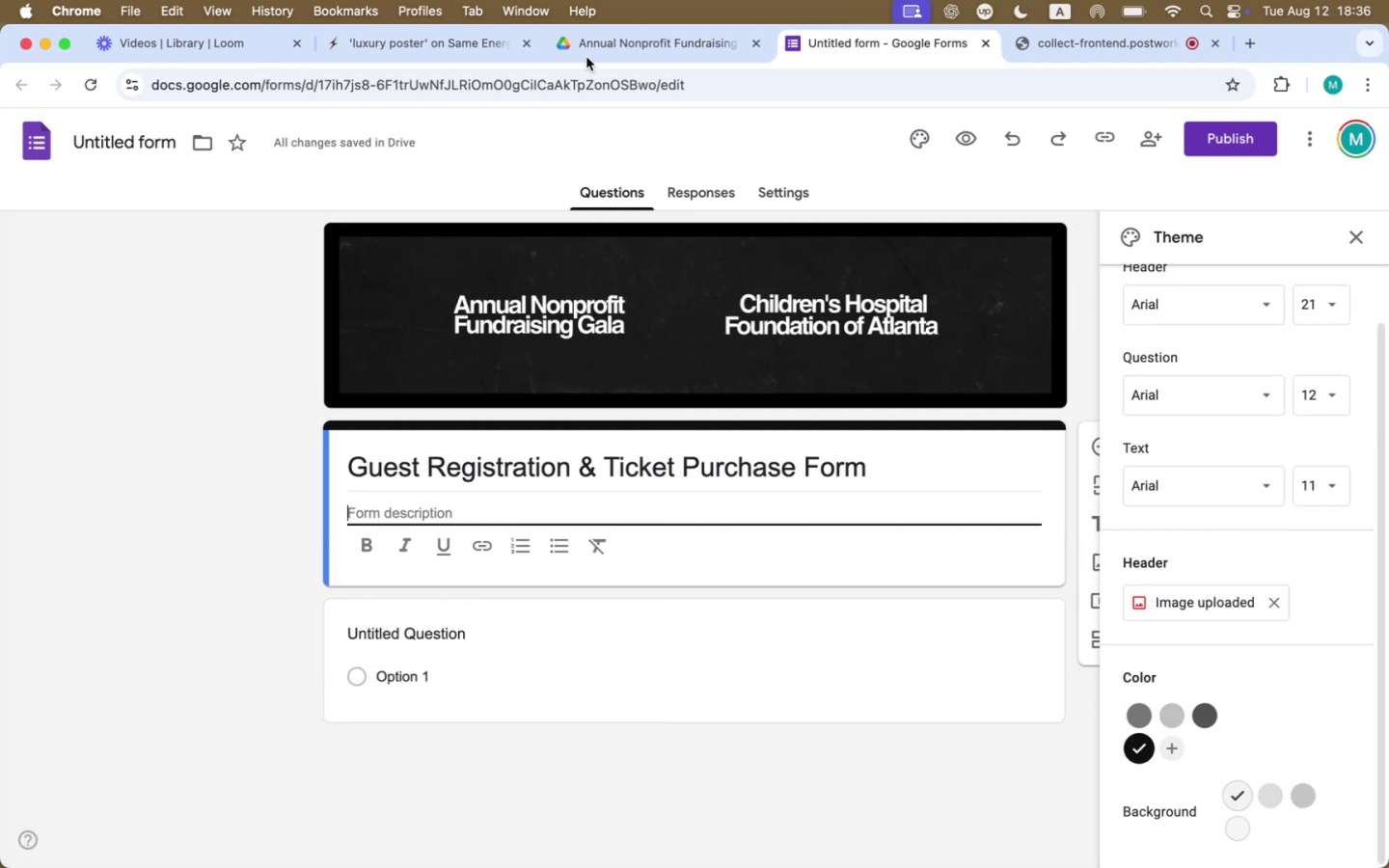 
key(Meta+Tab)
 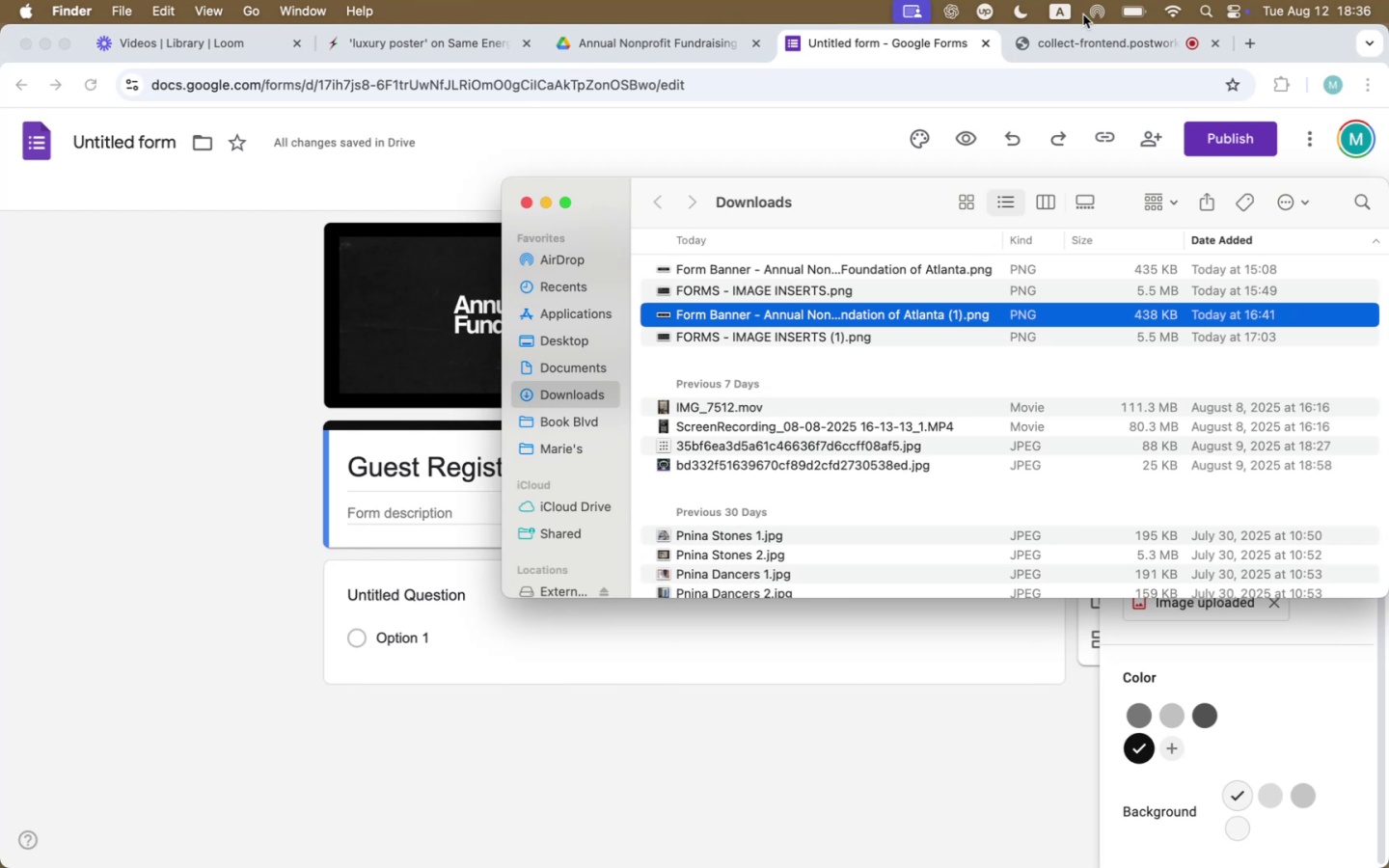 
left_click_drag(start_coordinate=[1093, 47], to_coordinate=[189, 49])
 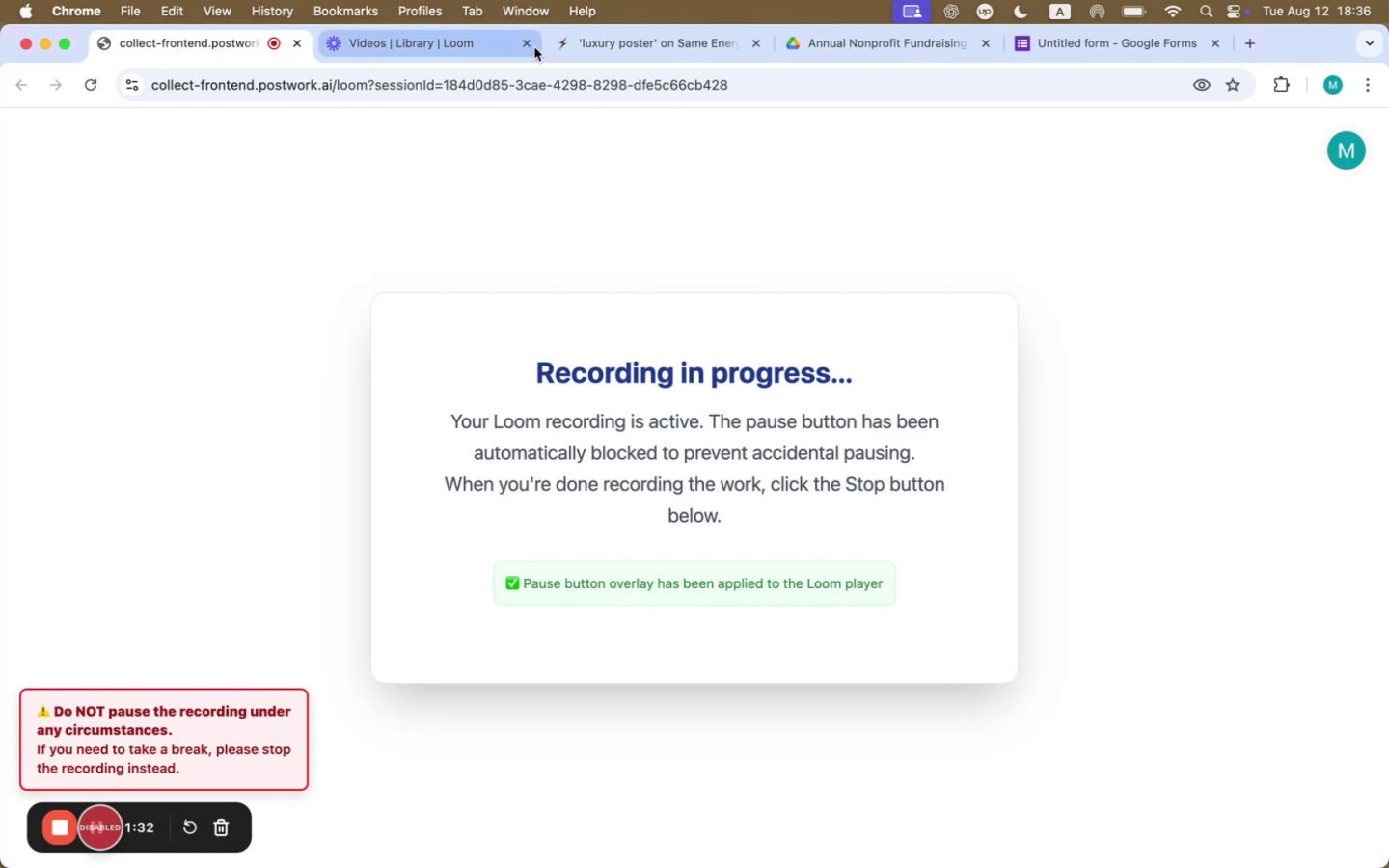 
left_click([524, 41])
 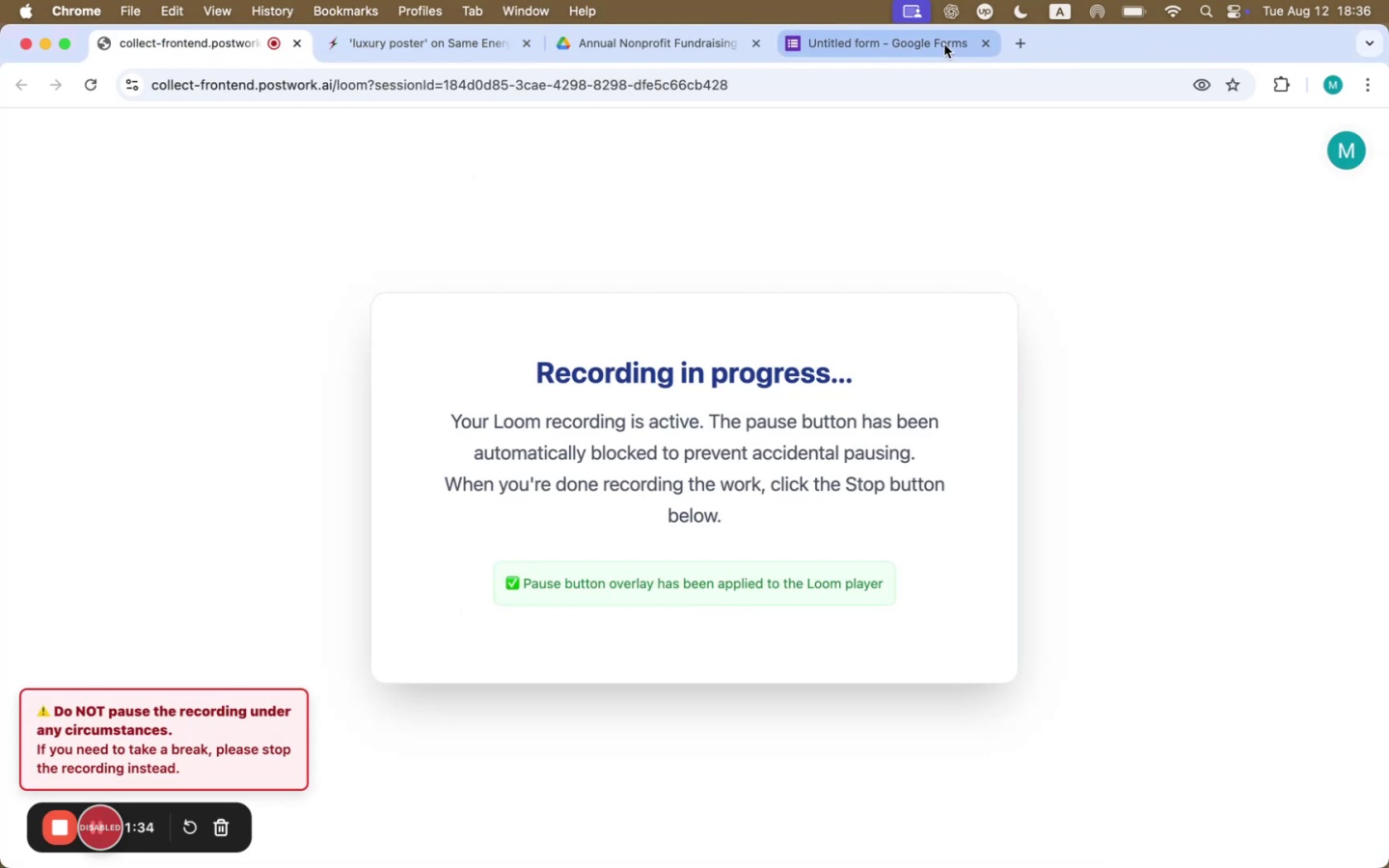 
left_click([944, 44])
 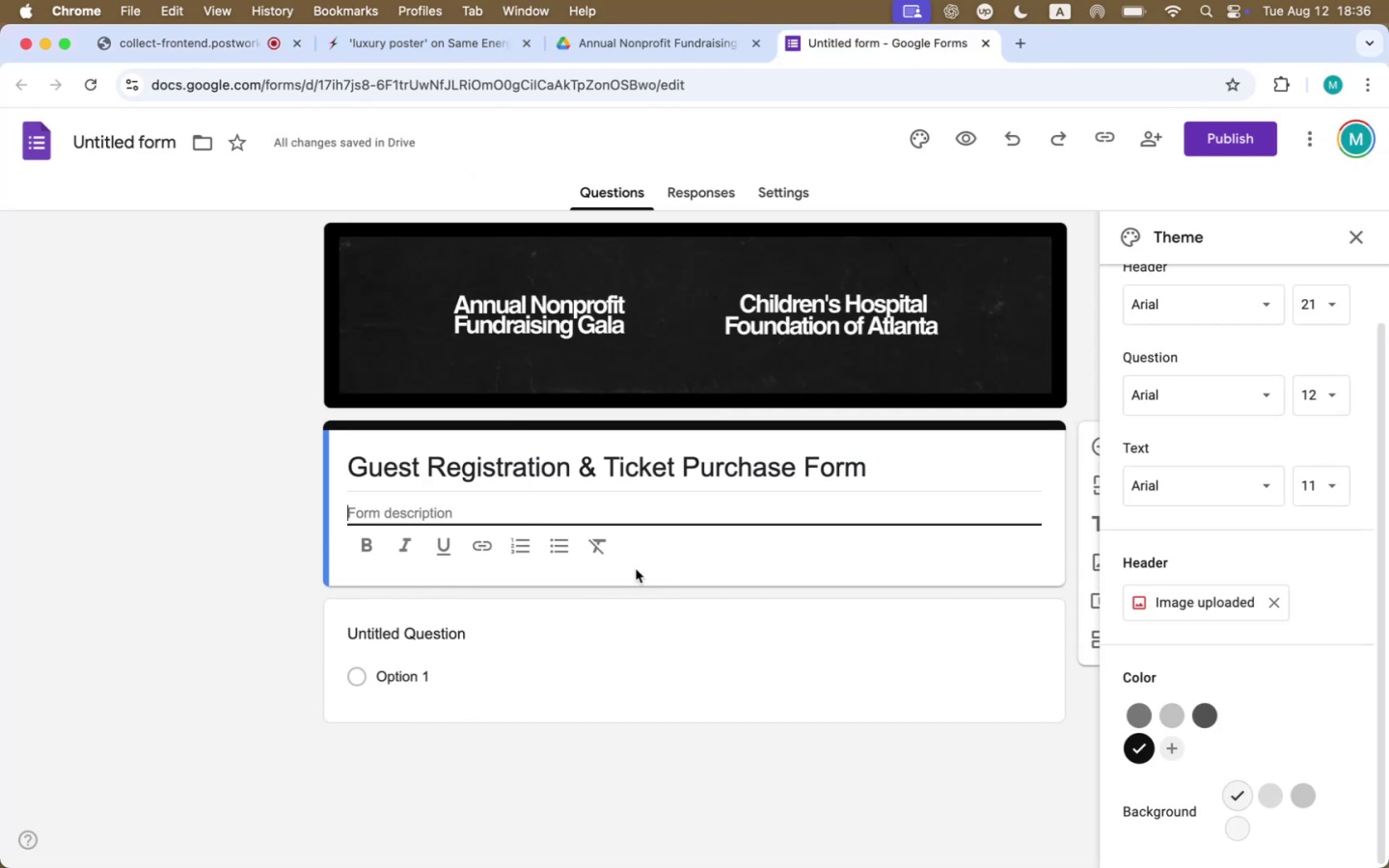 
double_click([656, 467])
 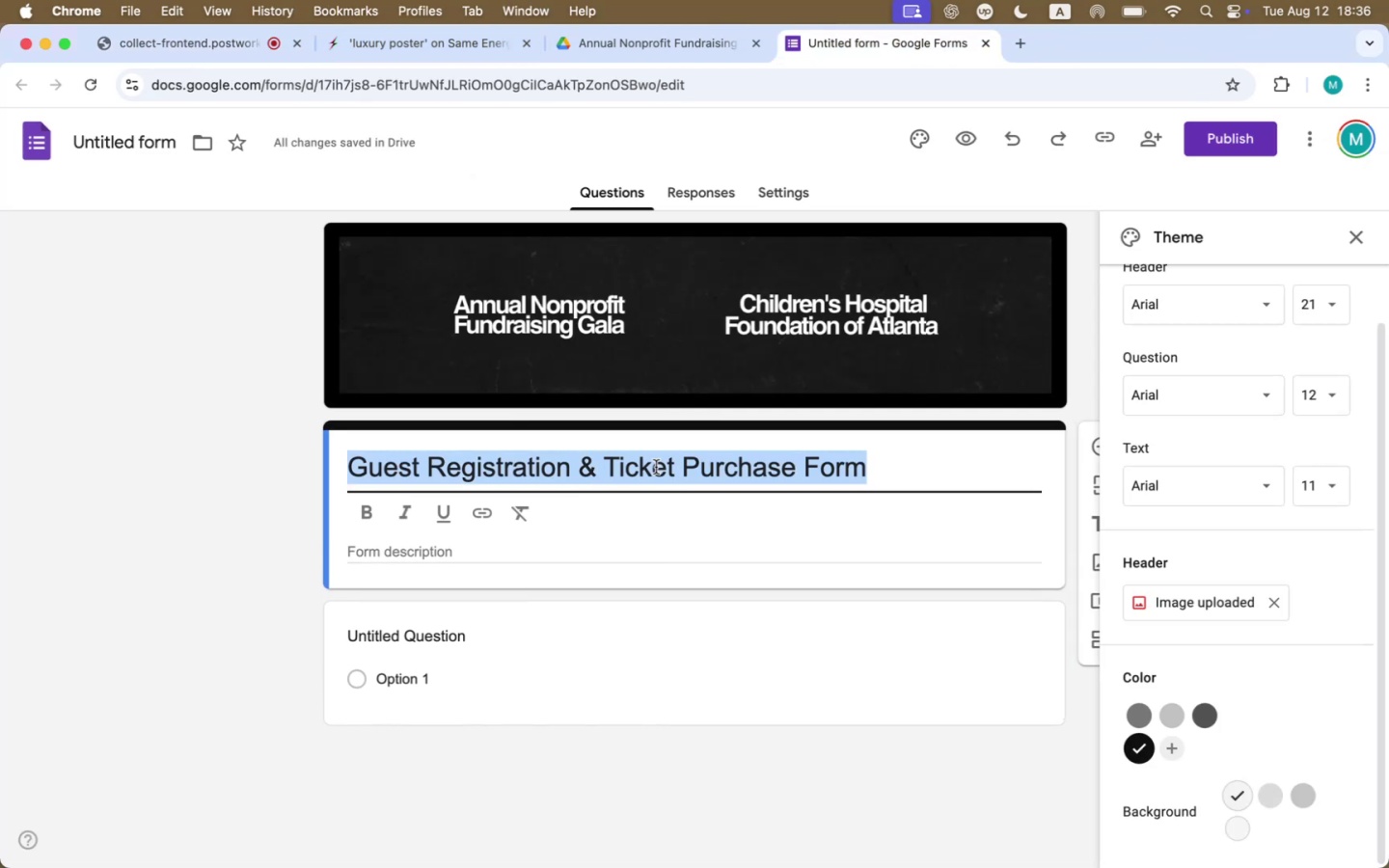 
triple_click([656, 467])
 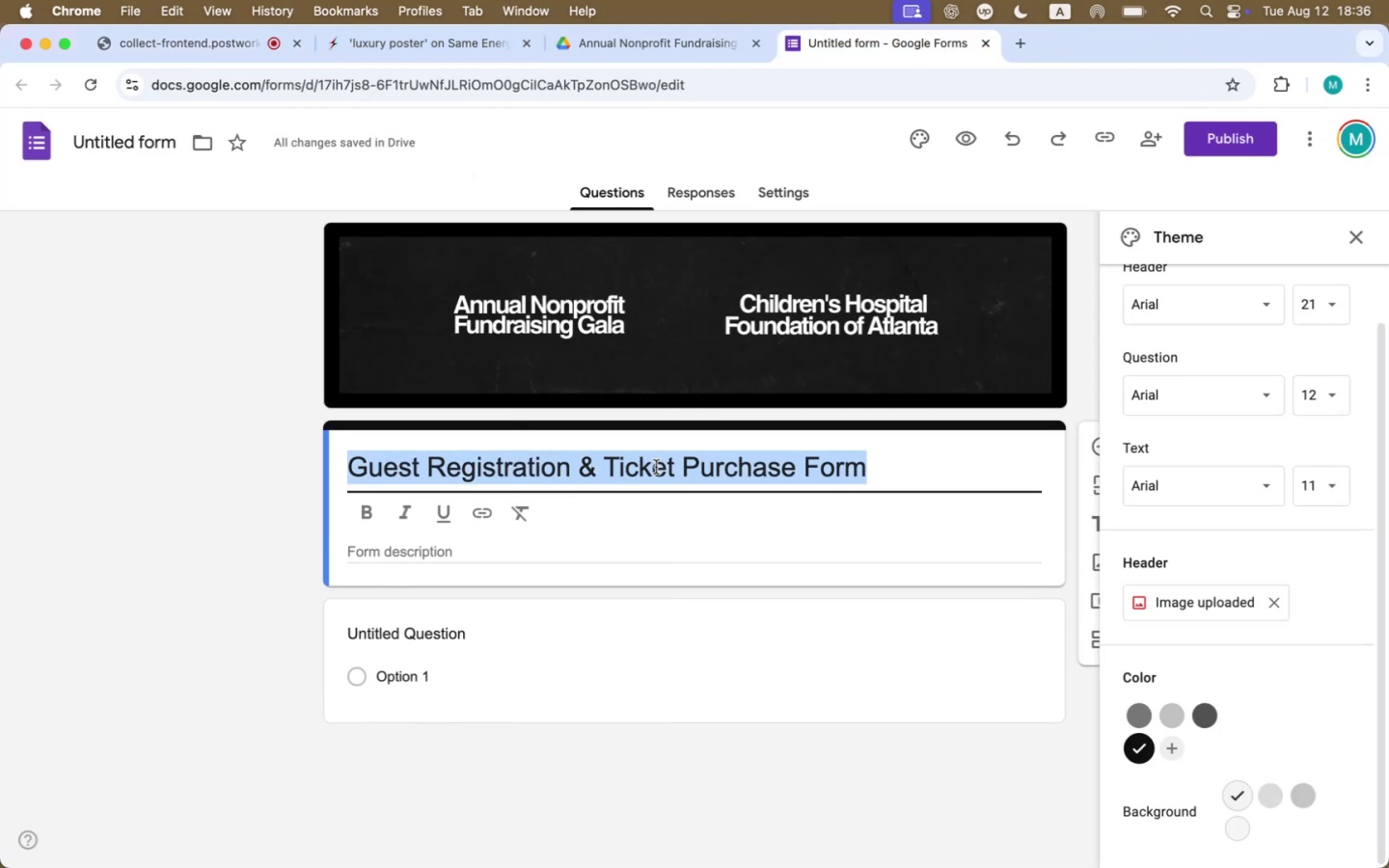 
key(Meta+CommandLeft)
 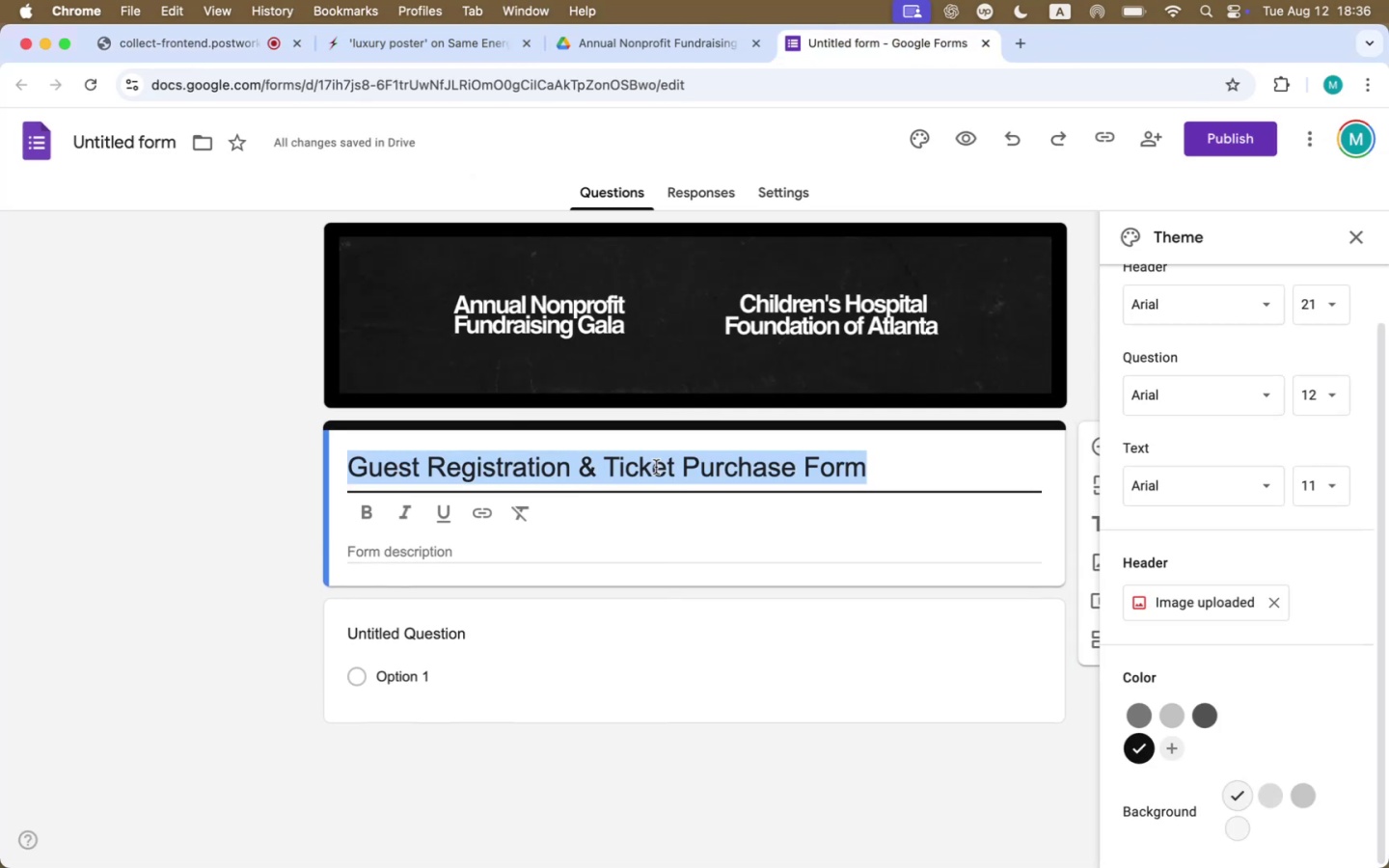 
key(Meta+C)
 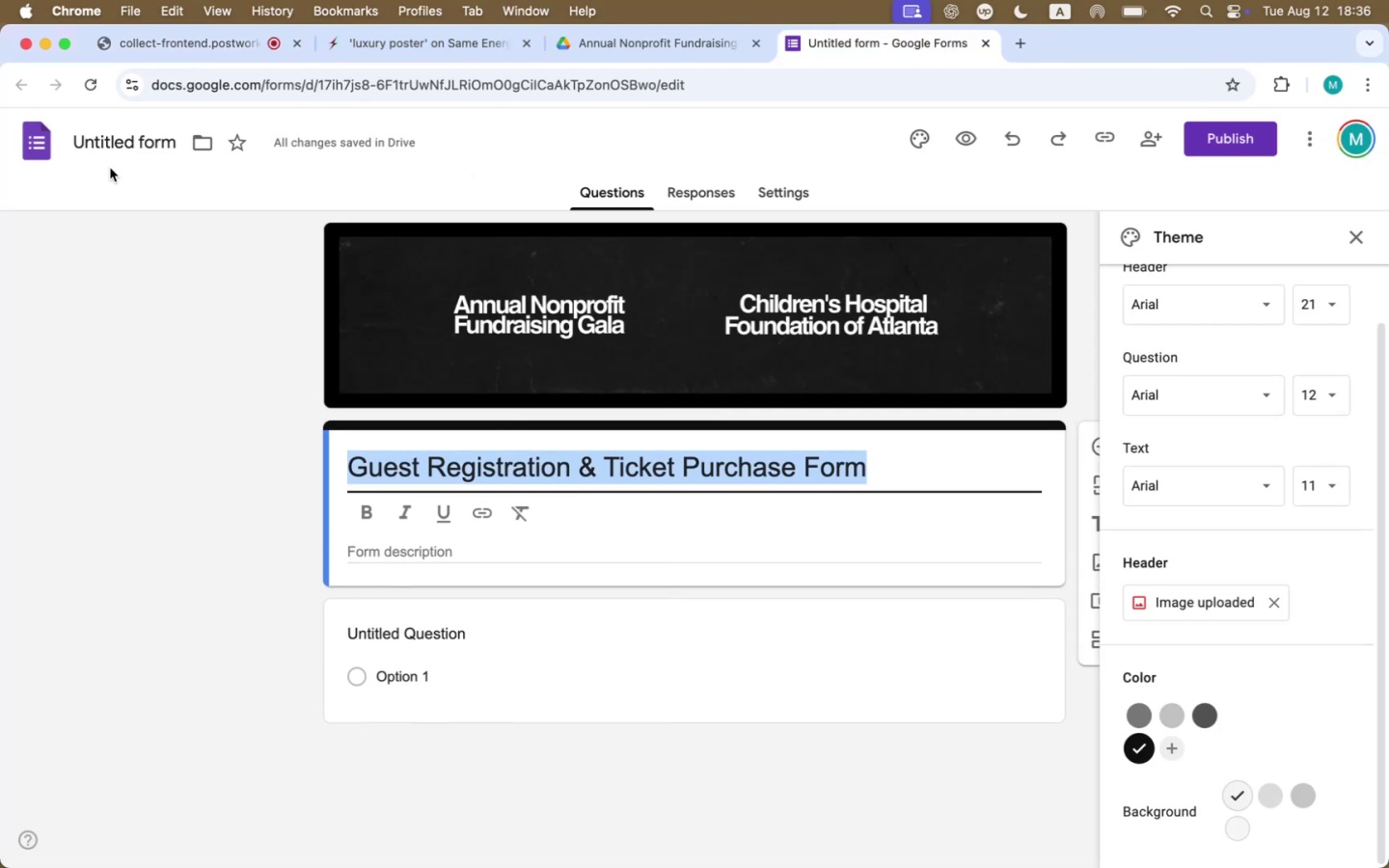 
left_click([119, 149])
 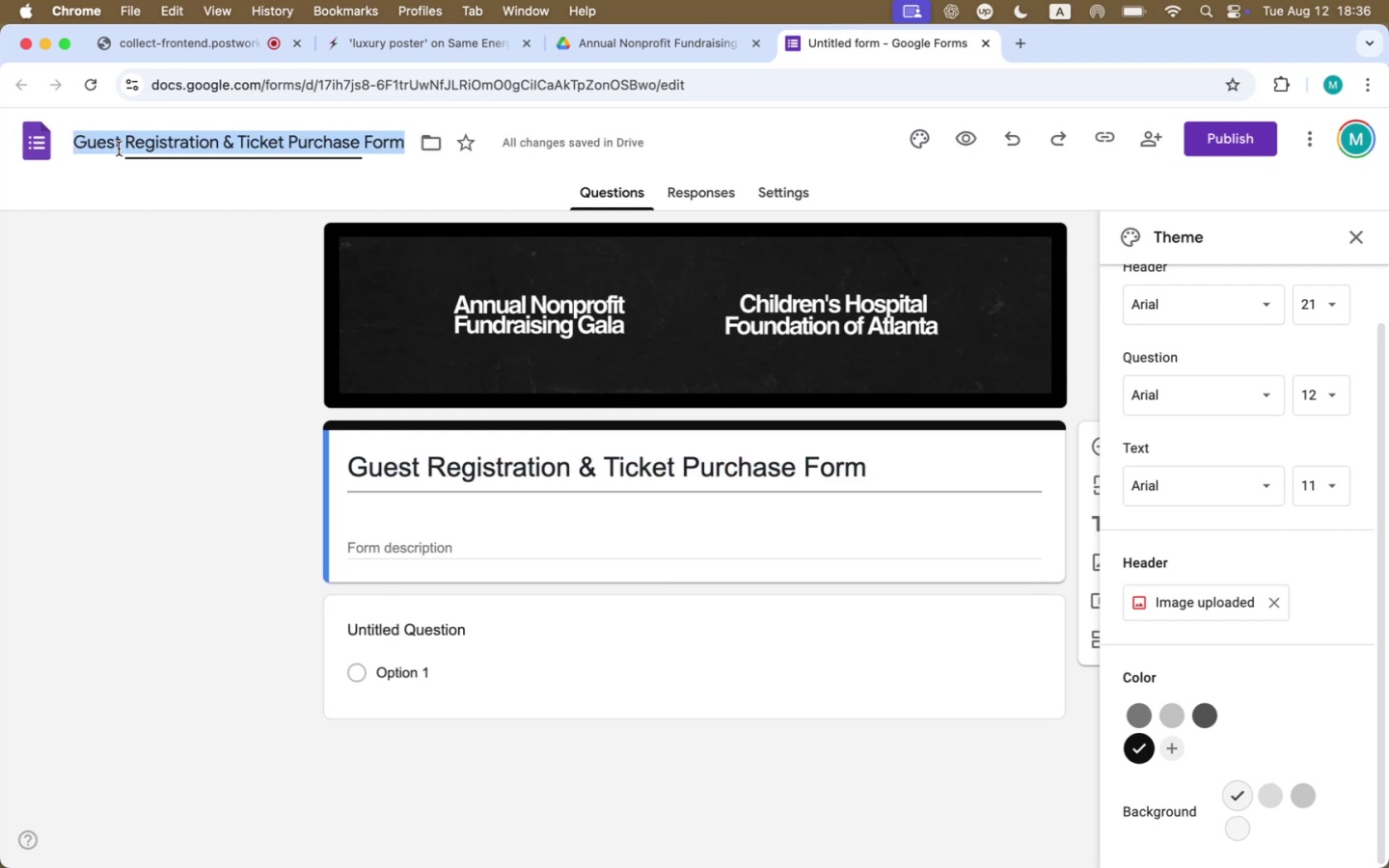 
key(Meta+V)
 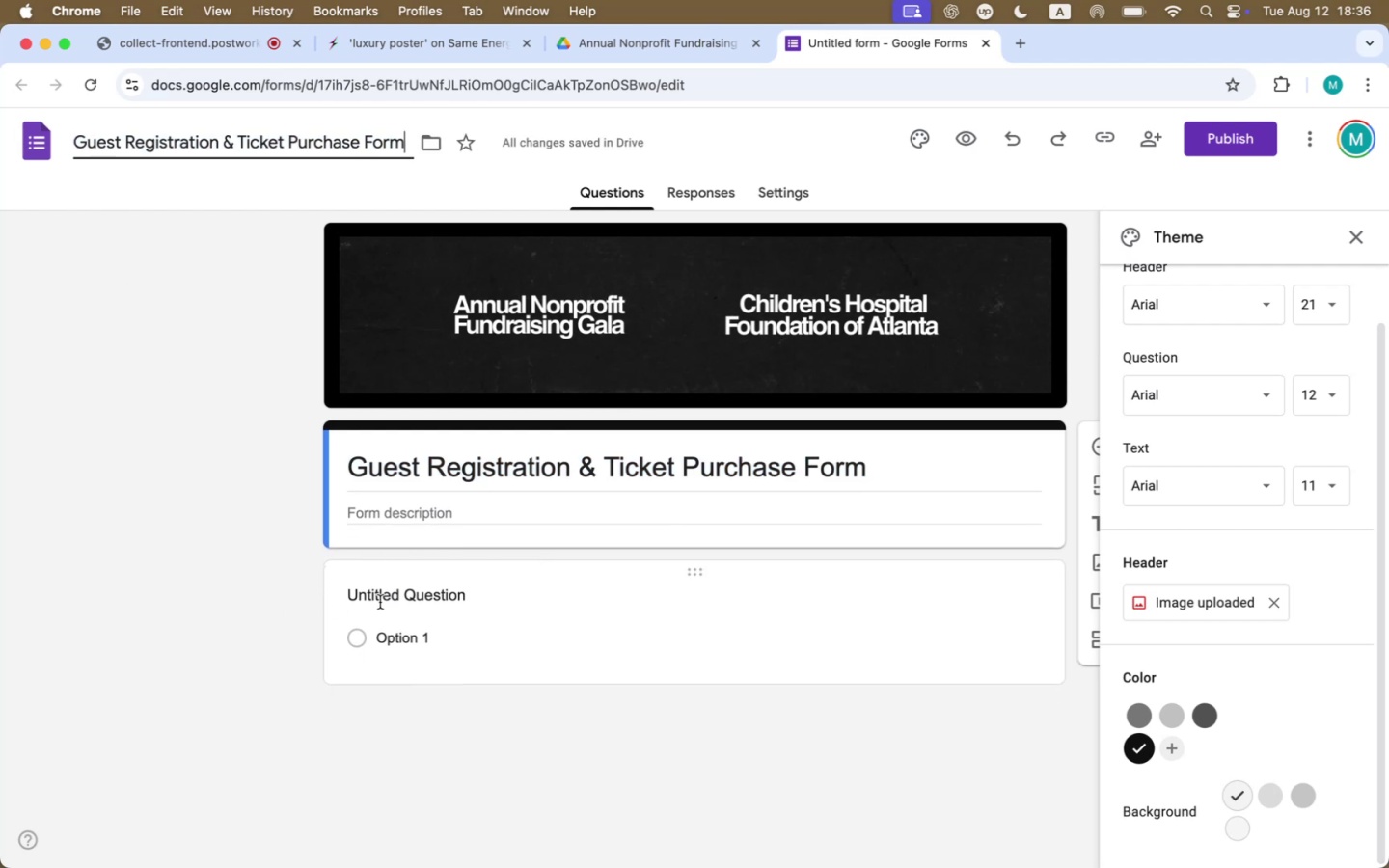 
left_click([237, 581])
 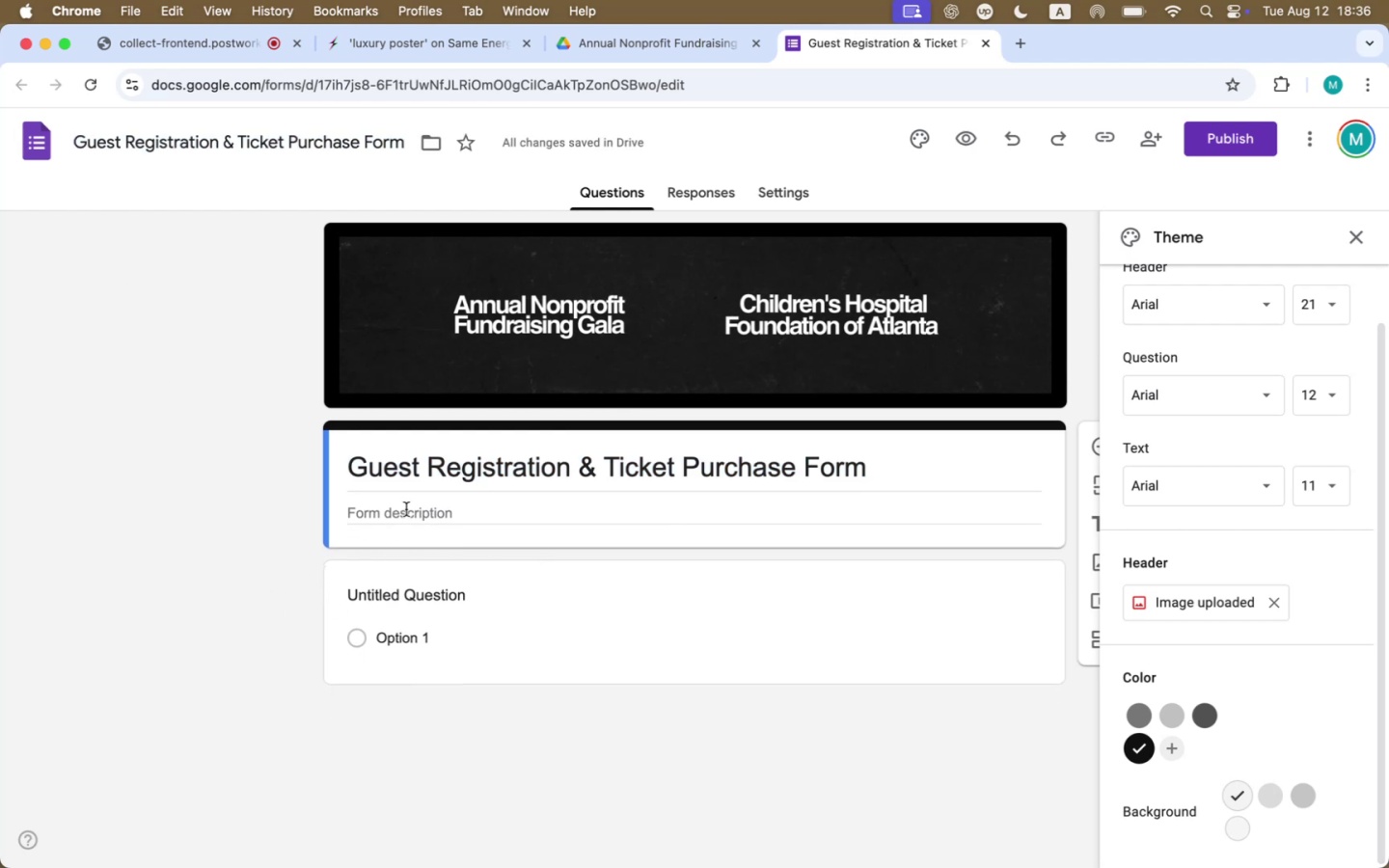 
left_click([406, 509])
 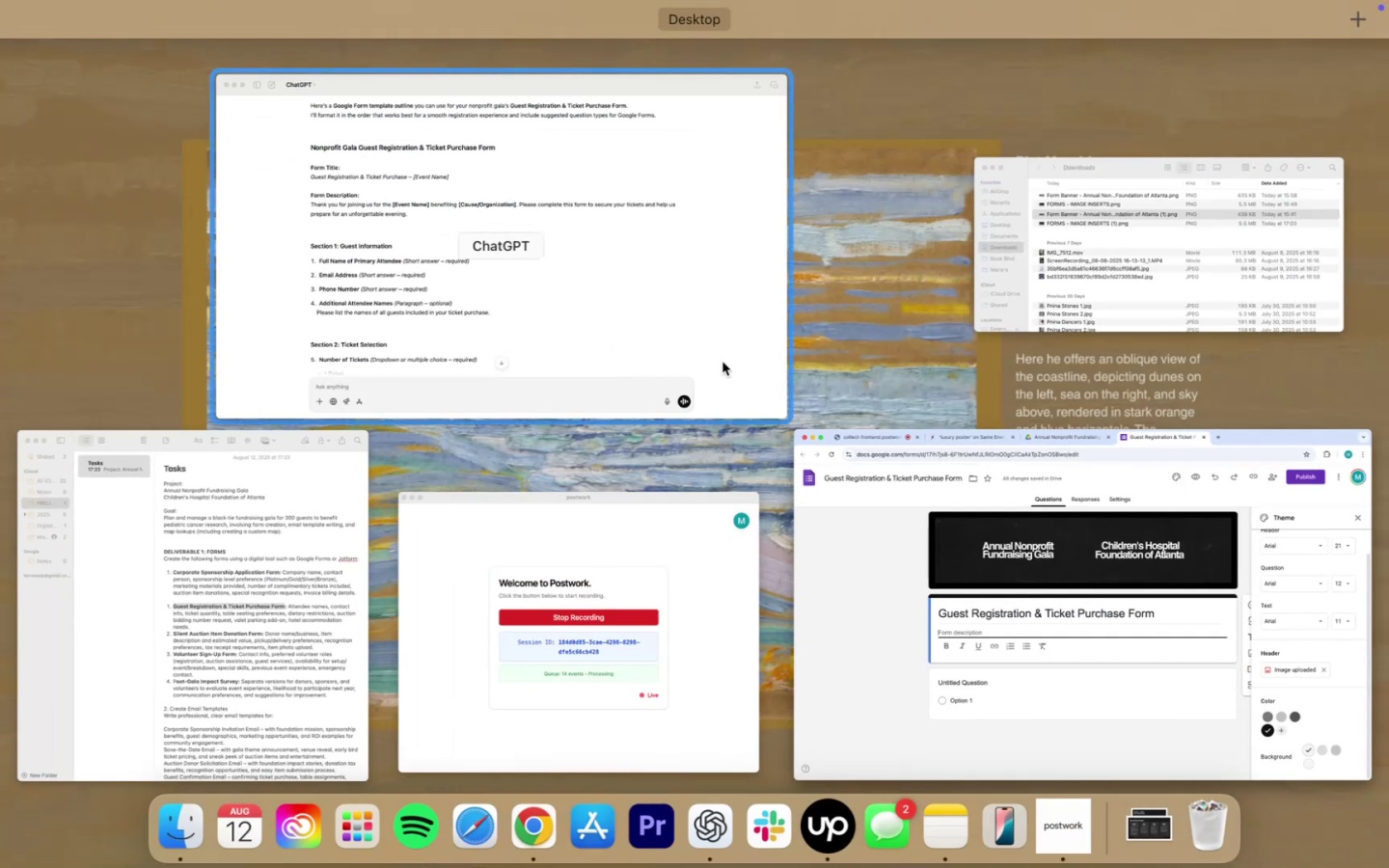 
left_click([722, 362])
 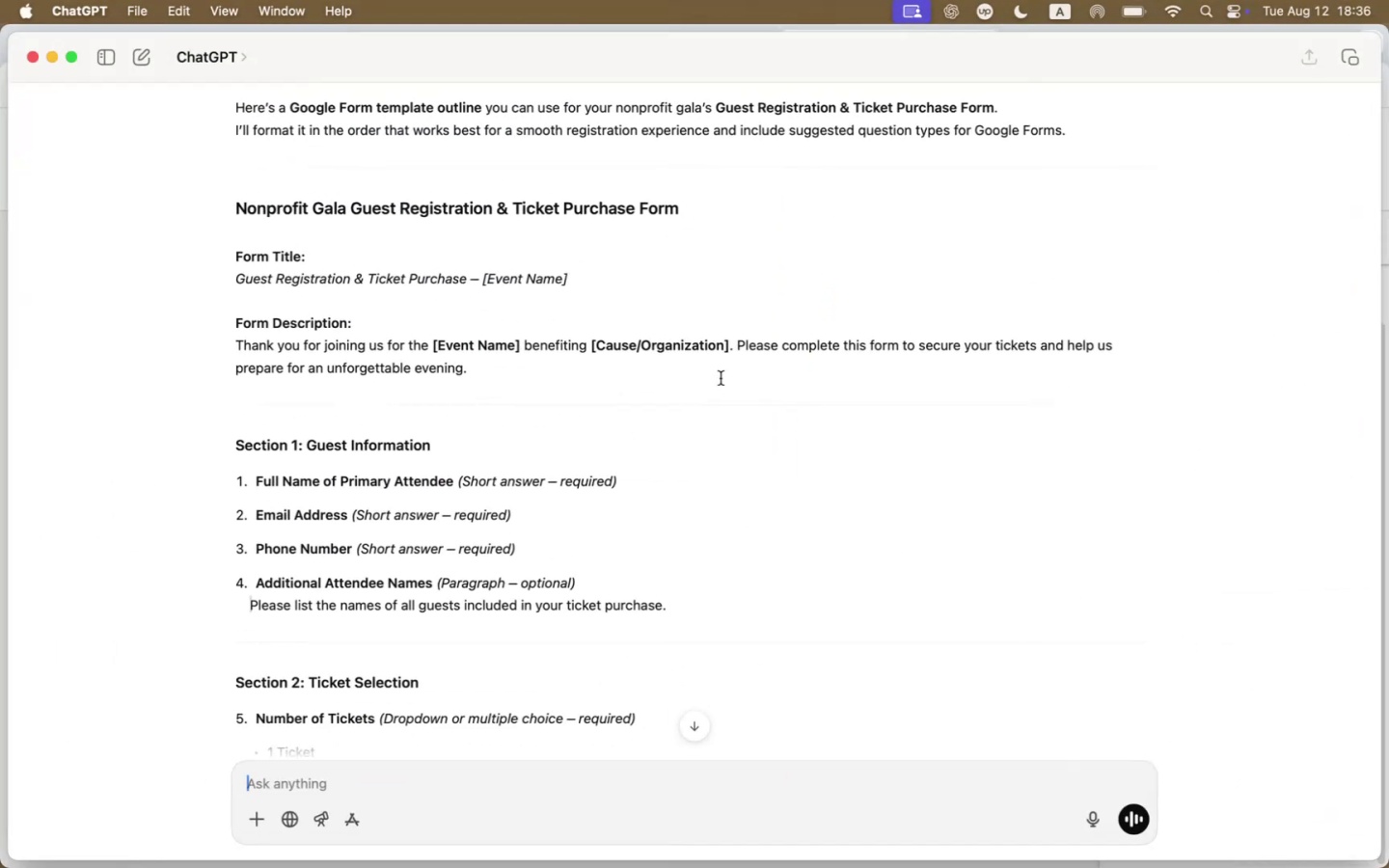 
scroll: coordinate [729, 377], scroll_direction: up, amount: 20.0
 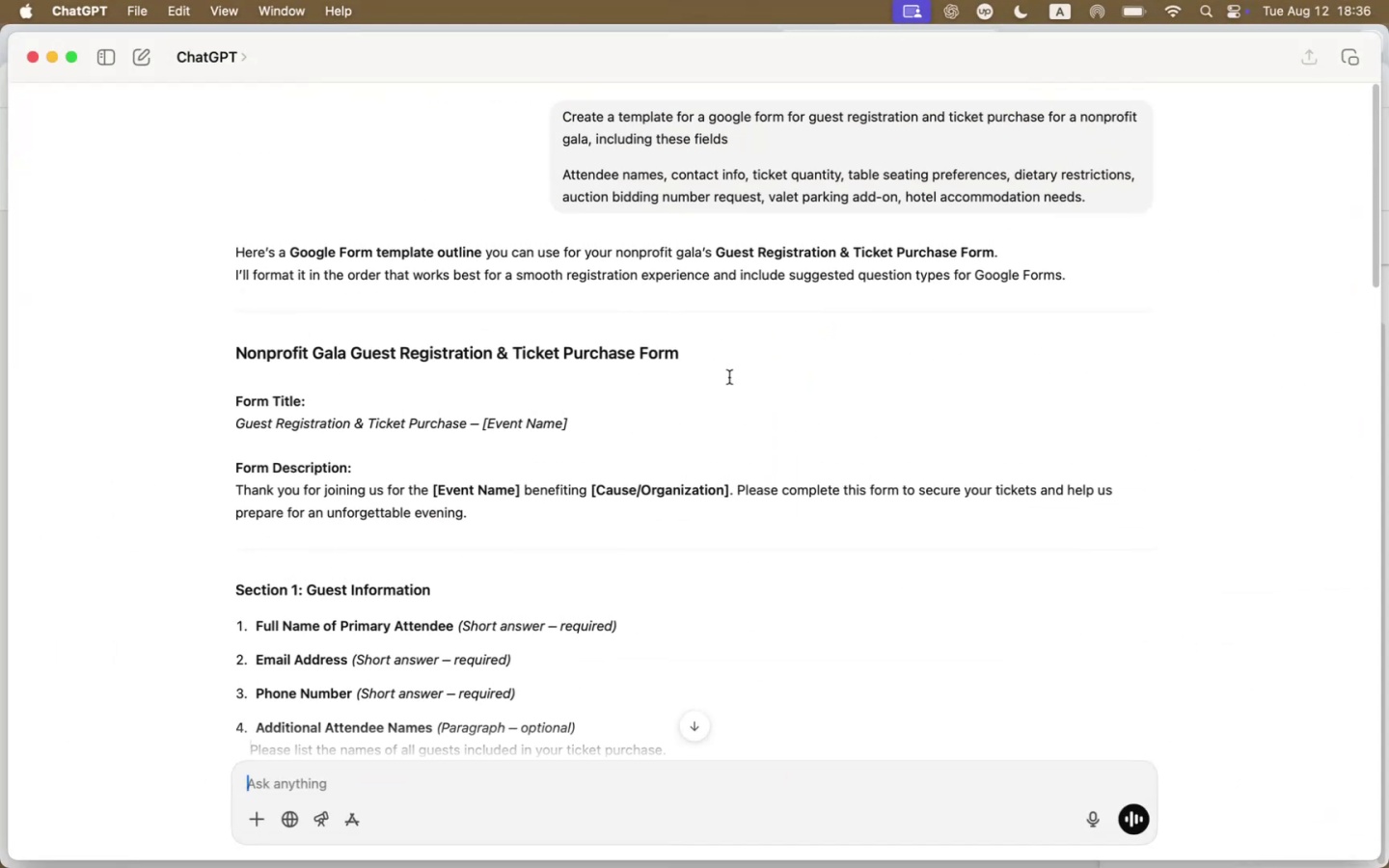 
scroll: coordinate [729, 377], scroll_direction: down, amount: 9.0
 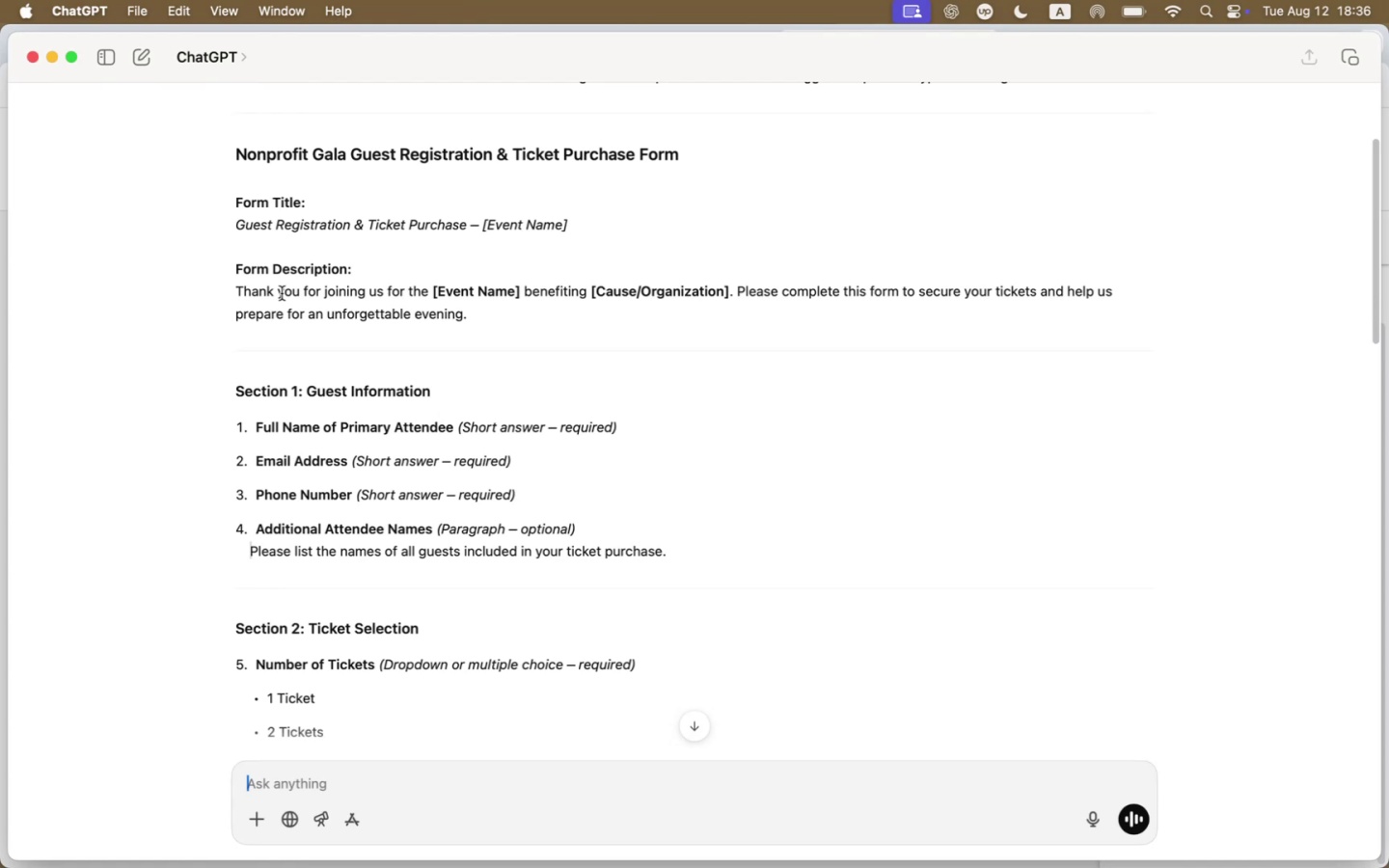 
left_click_drag(start_coordinate=[234, 290], to_coordinate=[493, 320])
 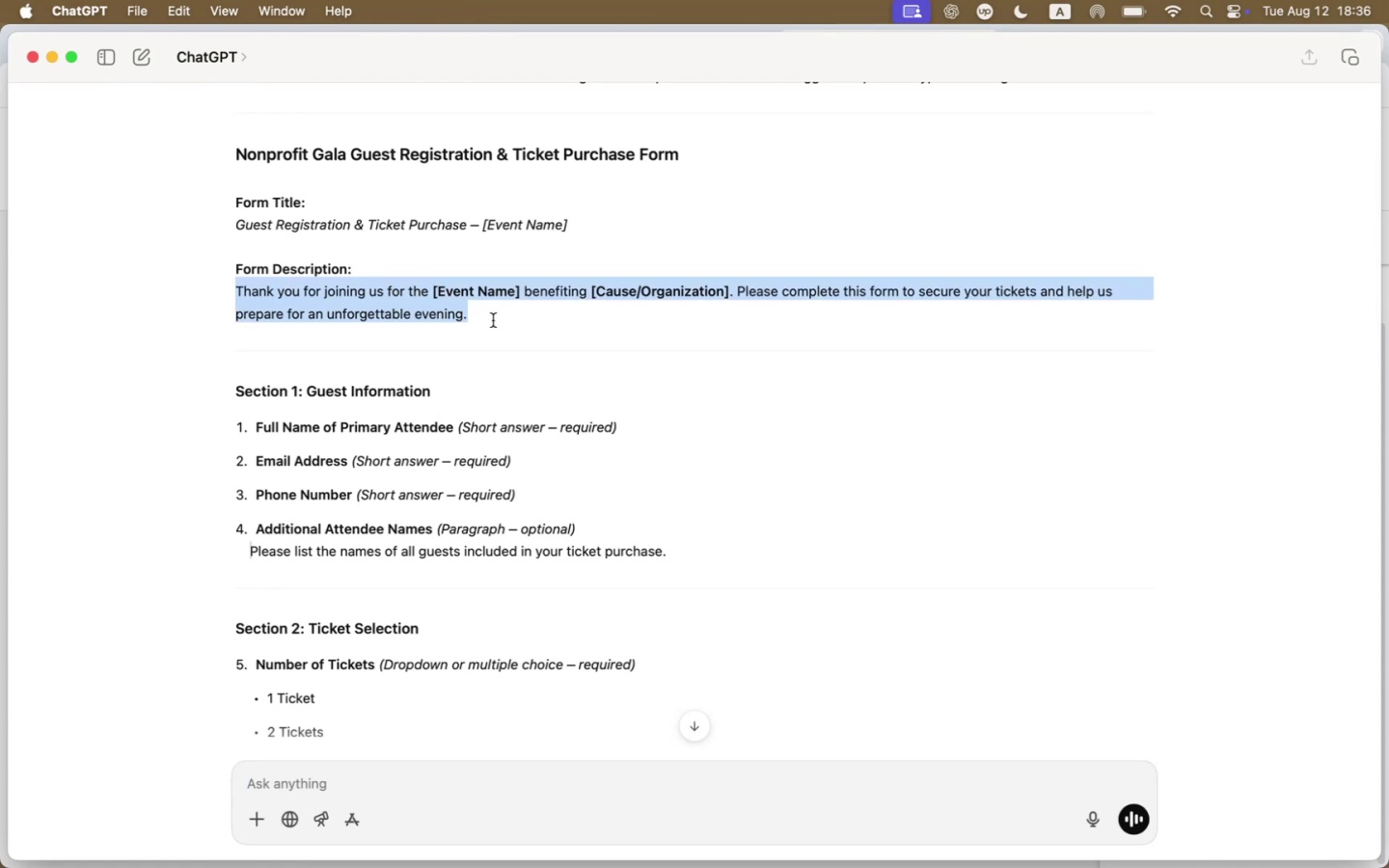 
key(Meta+C)
 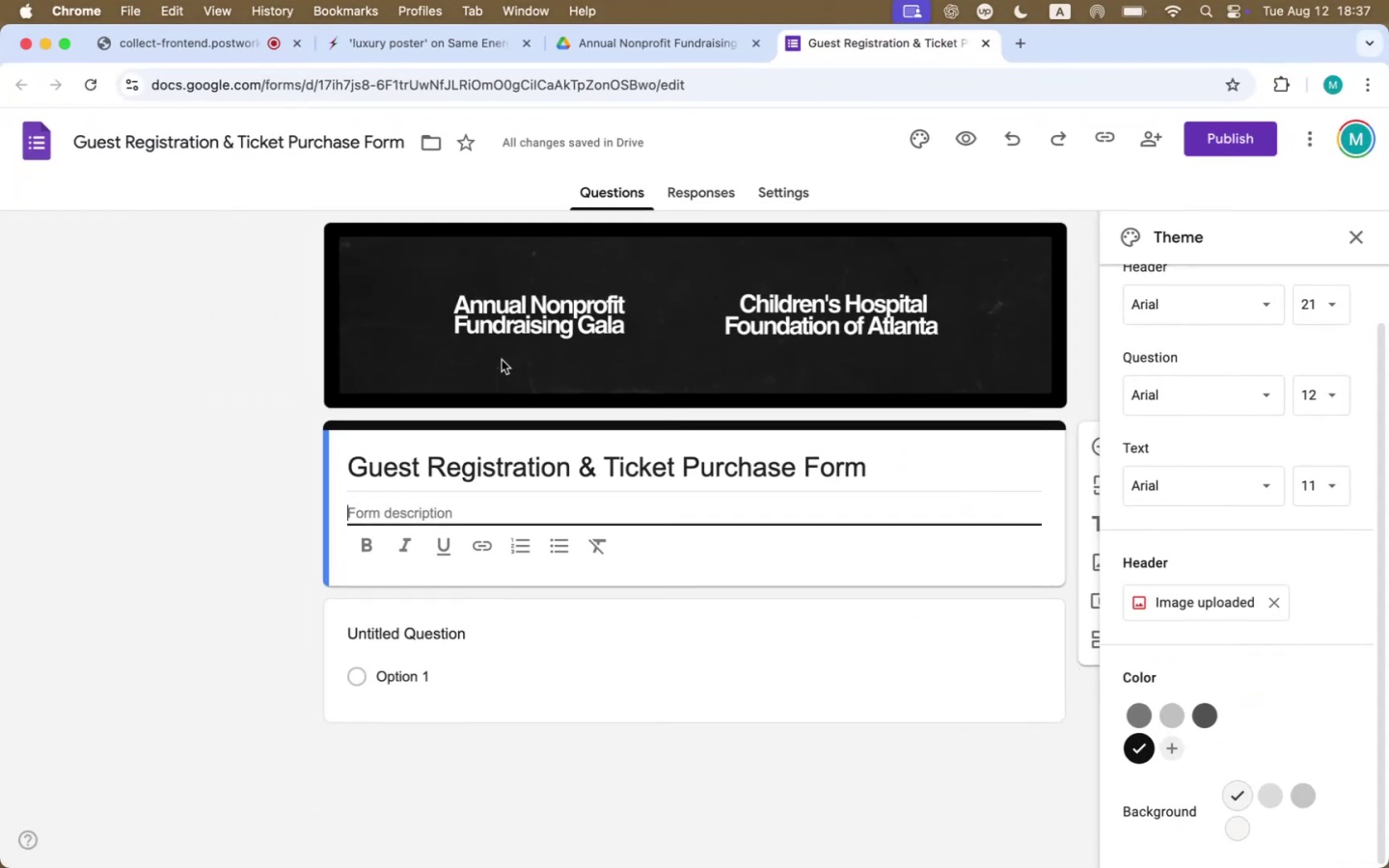 
key(Meta+CommandLeft)
 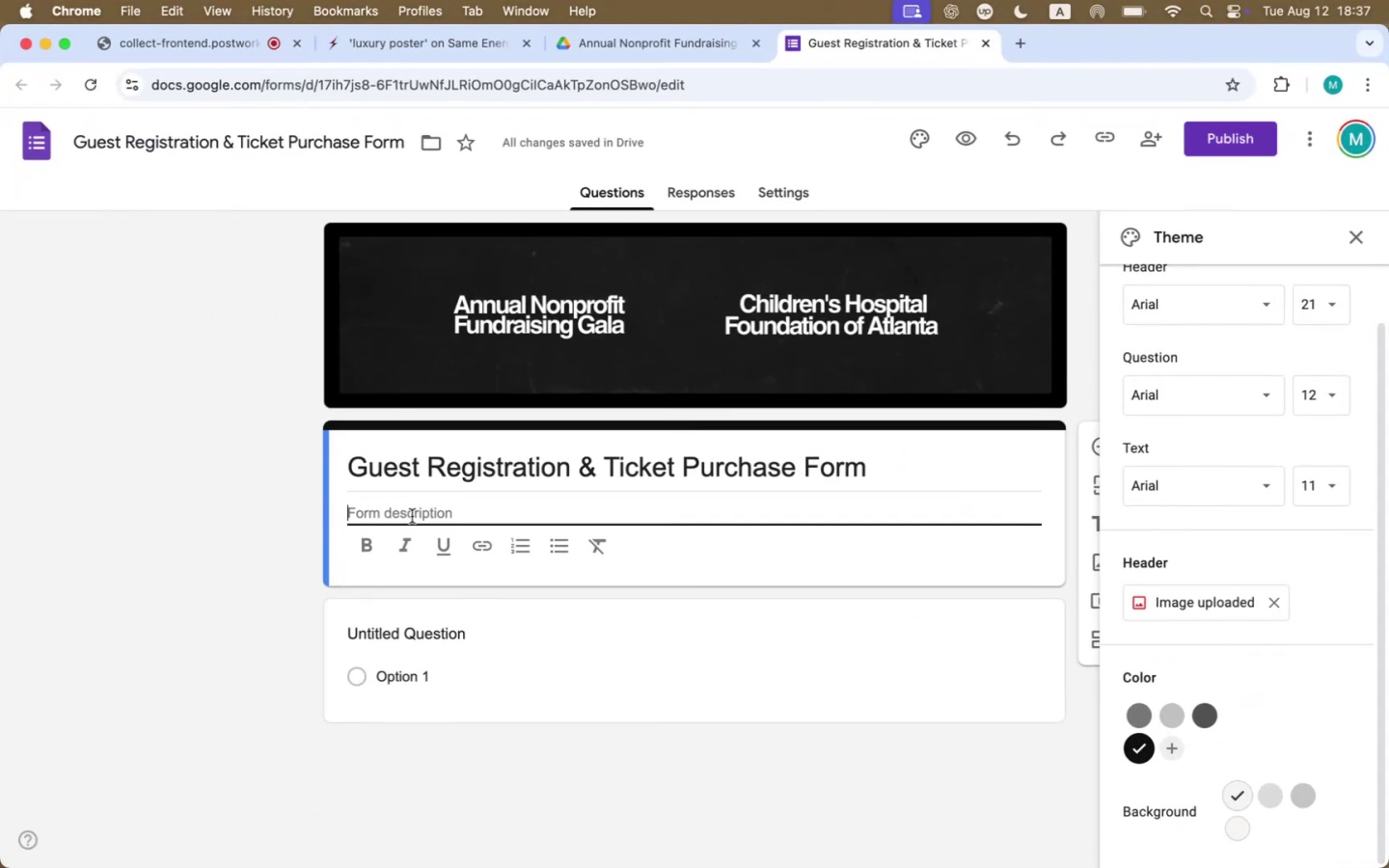 
key(Meta+V)
 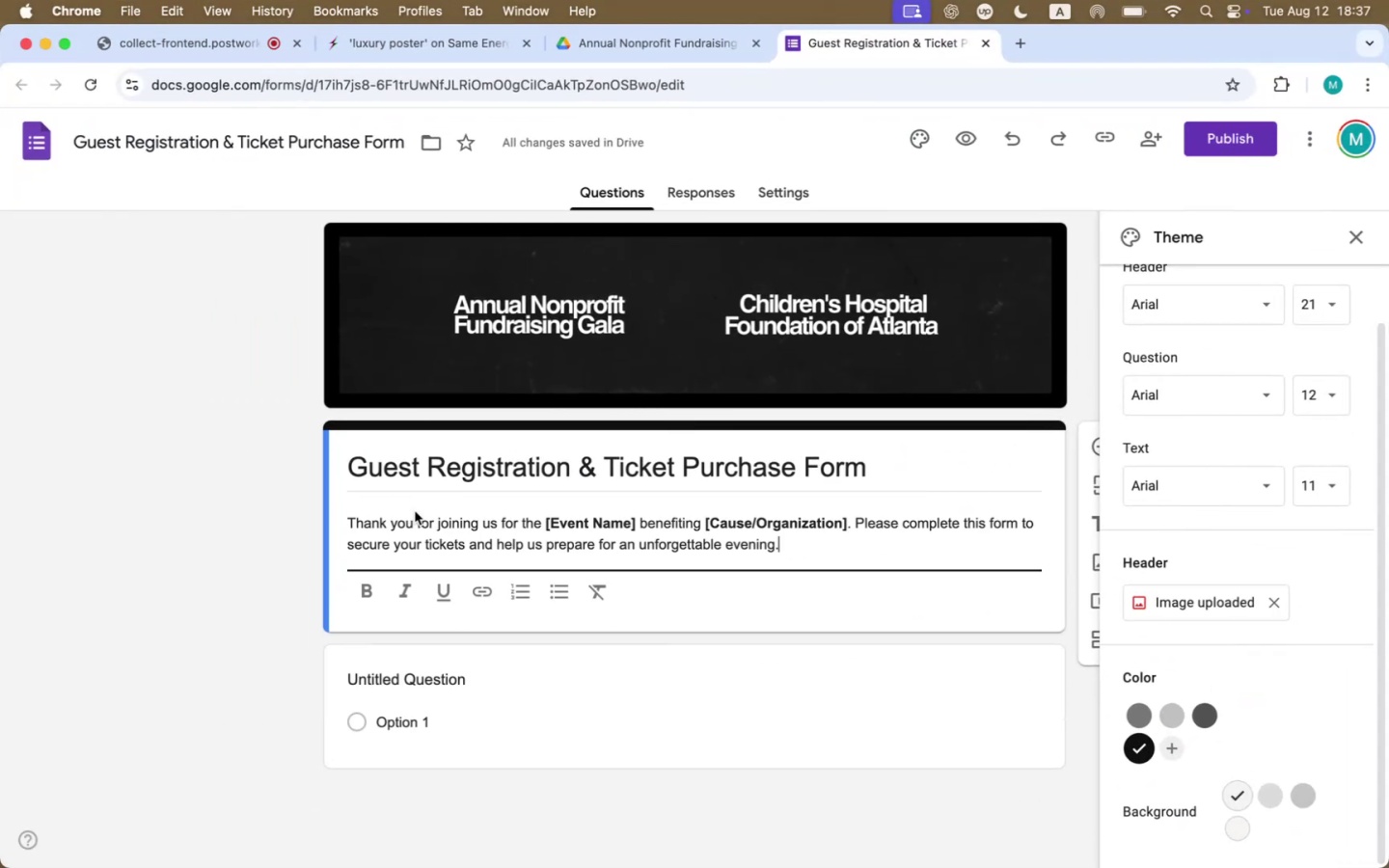 
left_click([415, 511])
 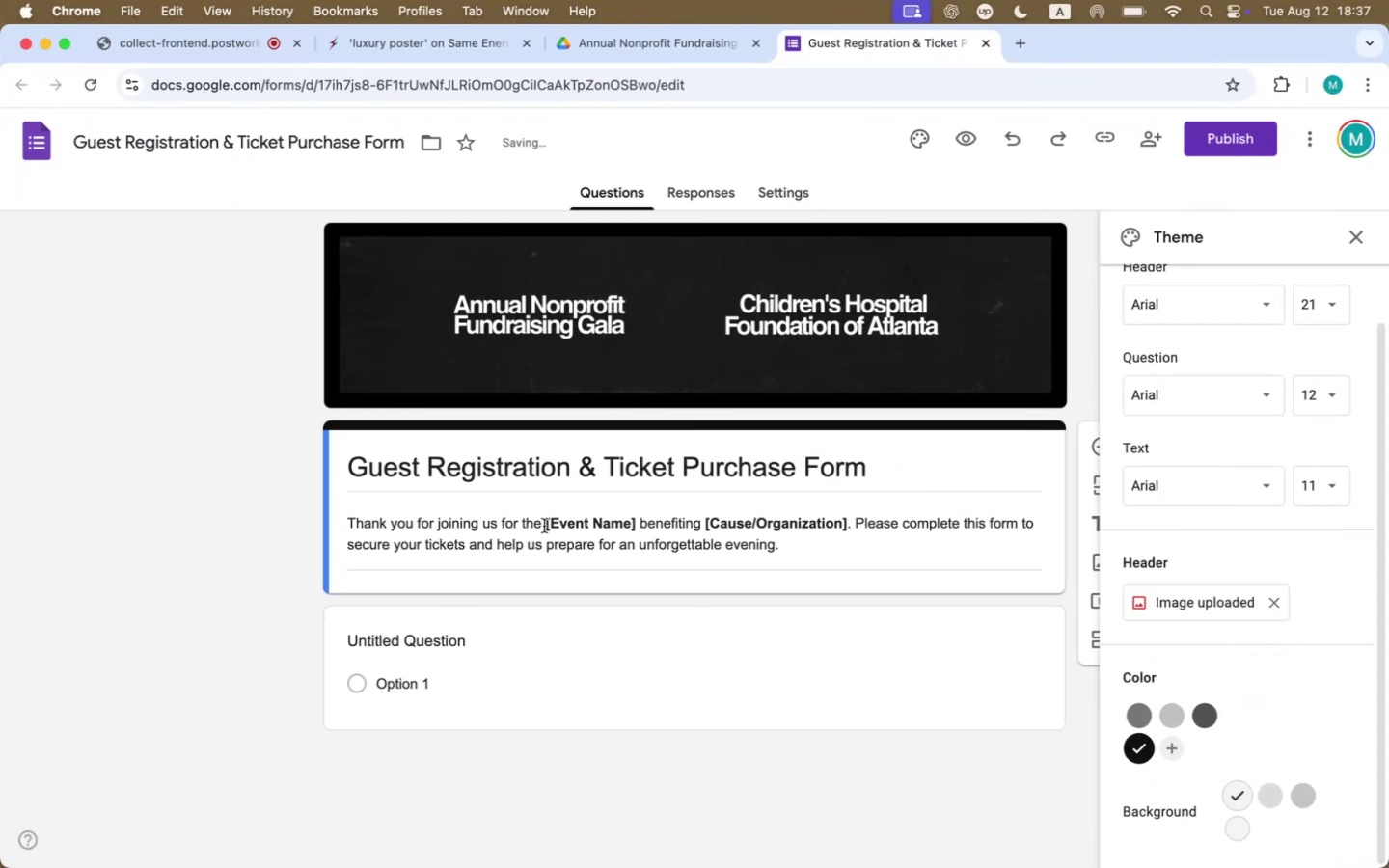 
left_click_drag(start_coordinate=[542, 526], to_coordinate=[615, 525])
 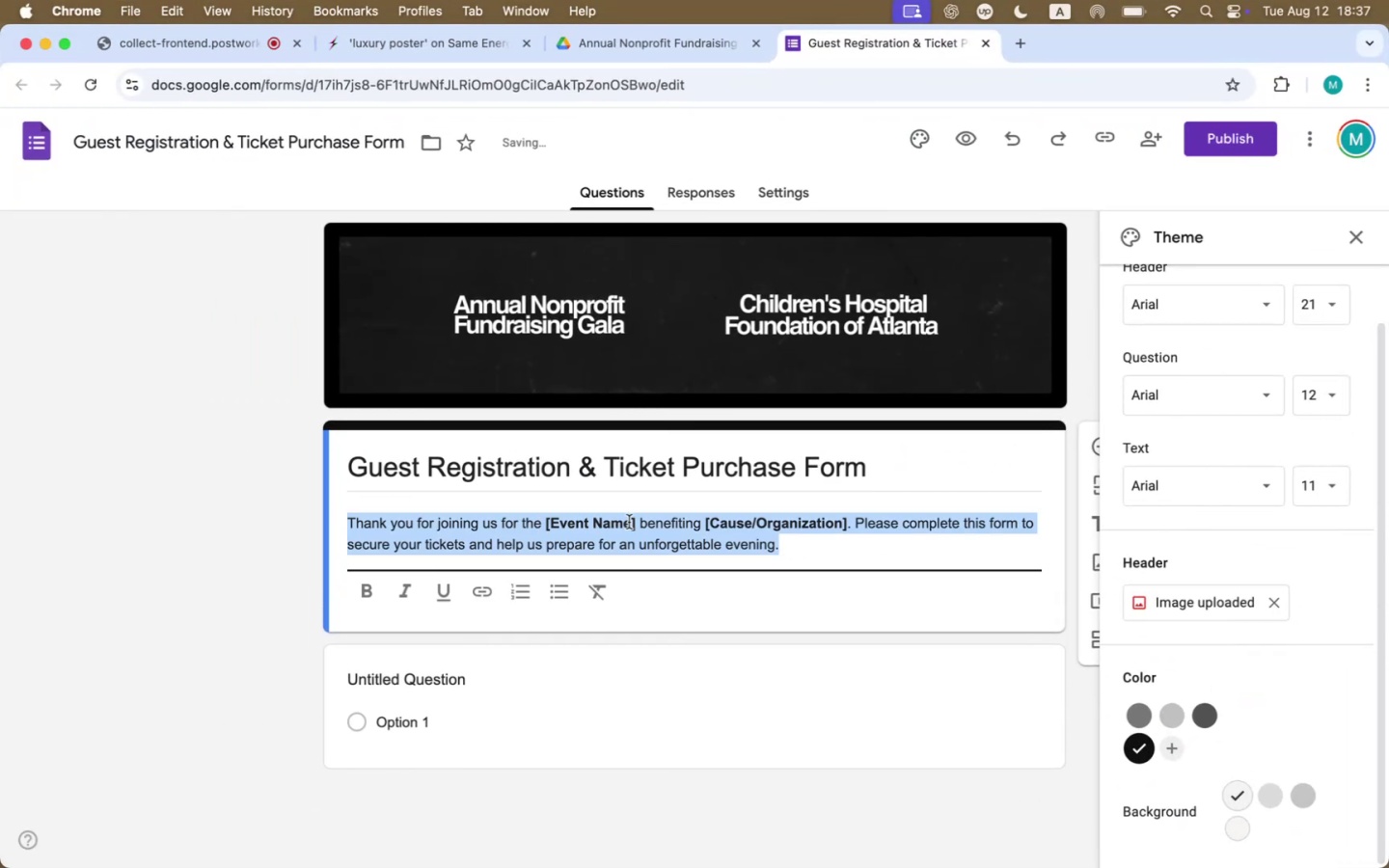 
left_click([629, 522])
 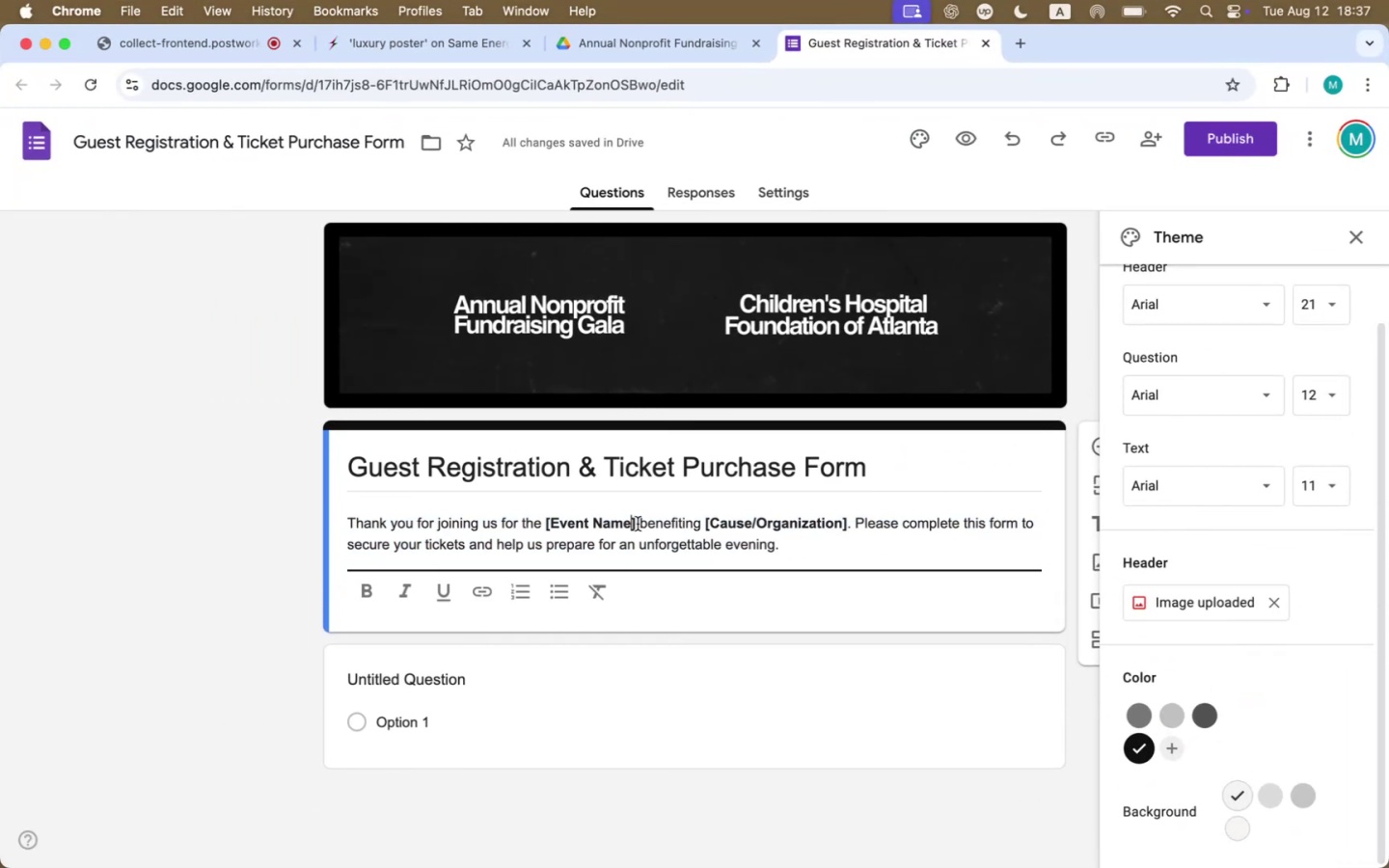 
left_click_drag(start_coordinate=[638, 524], to_coordinate=[549, 525])
 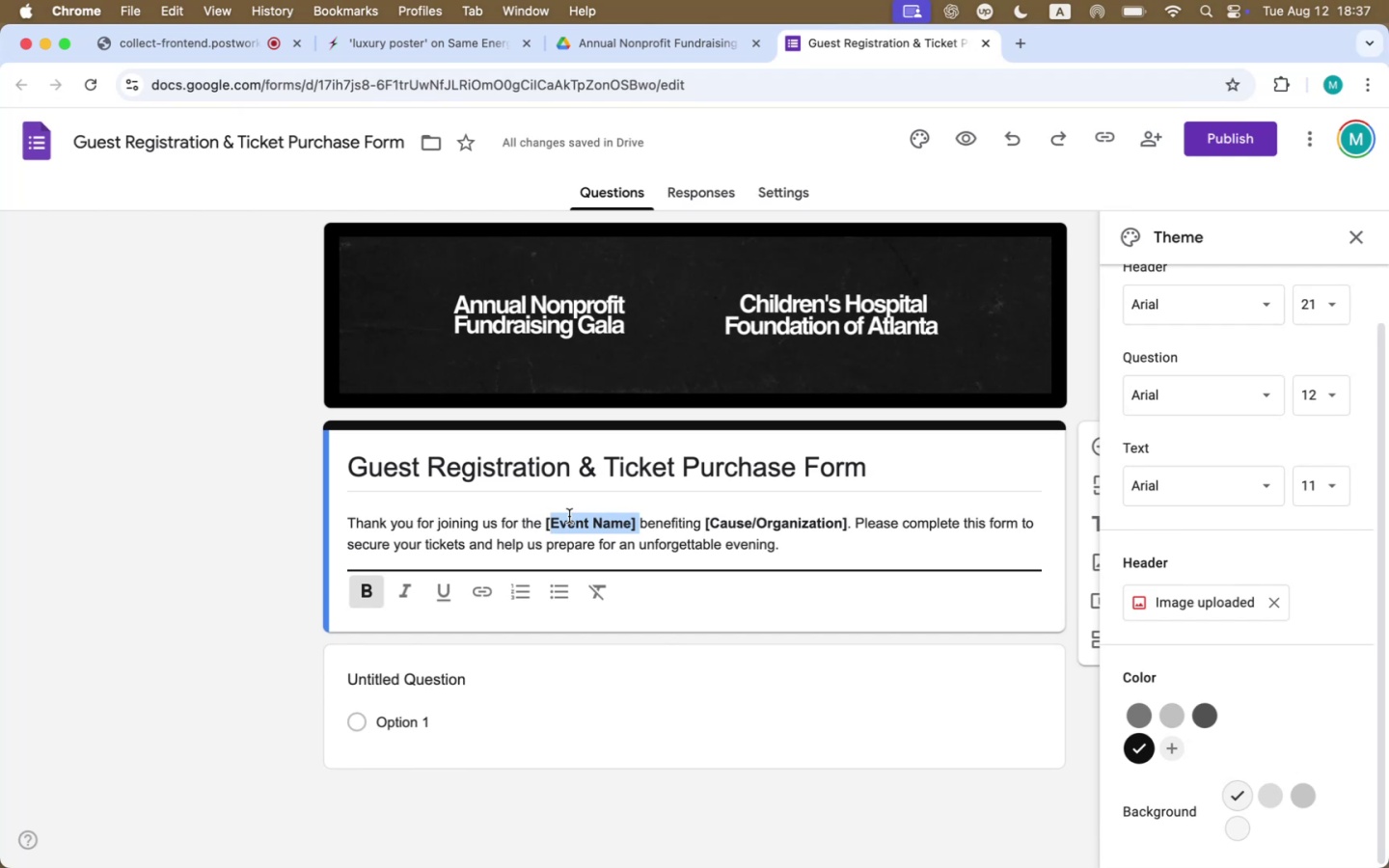 
key(Backspace)
key(Backspace)
type(gala )
 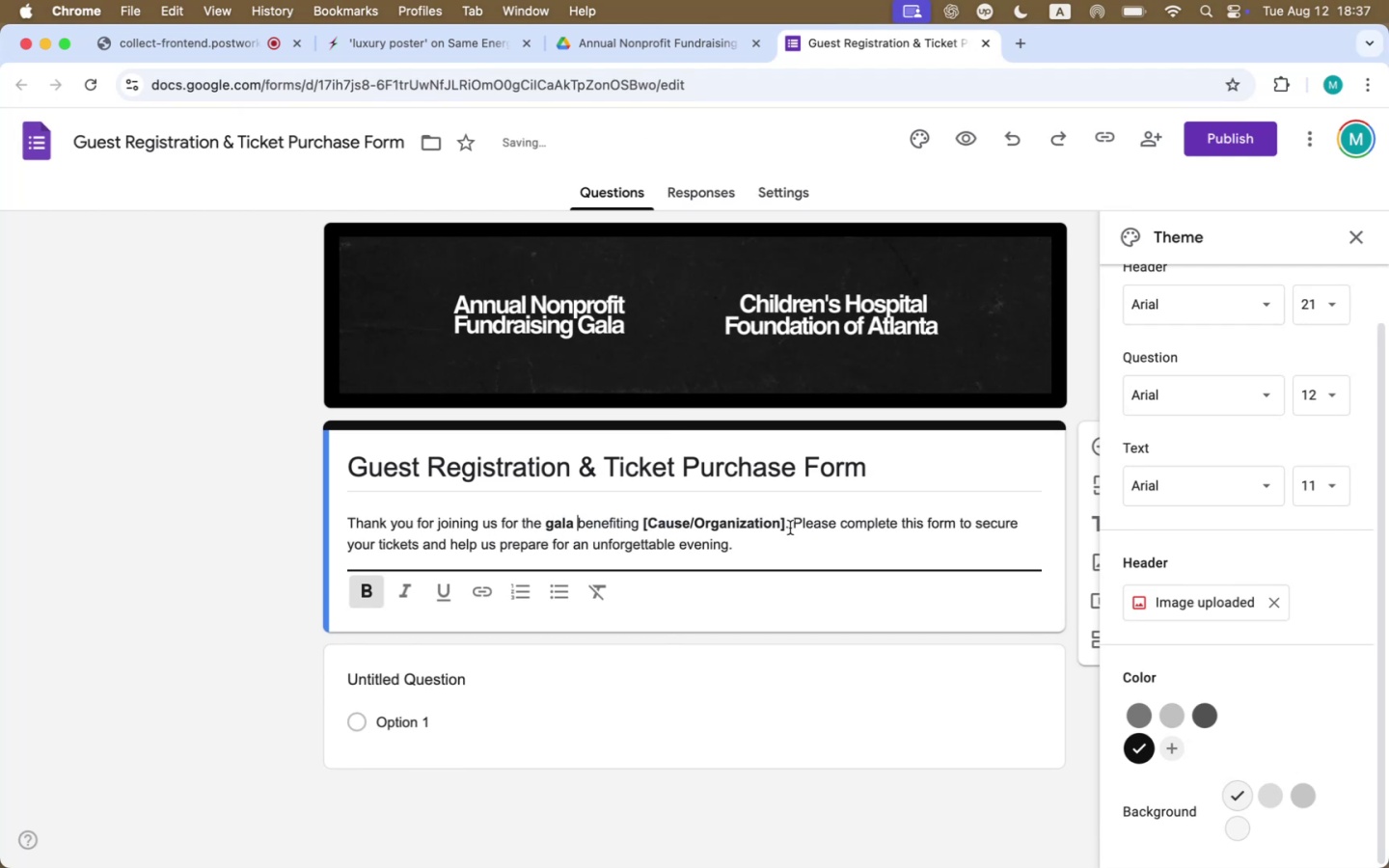 
left_click_drag(start_coordinate=[785, 524], to_coordinate=[633, 528])
 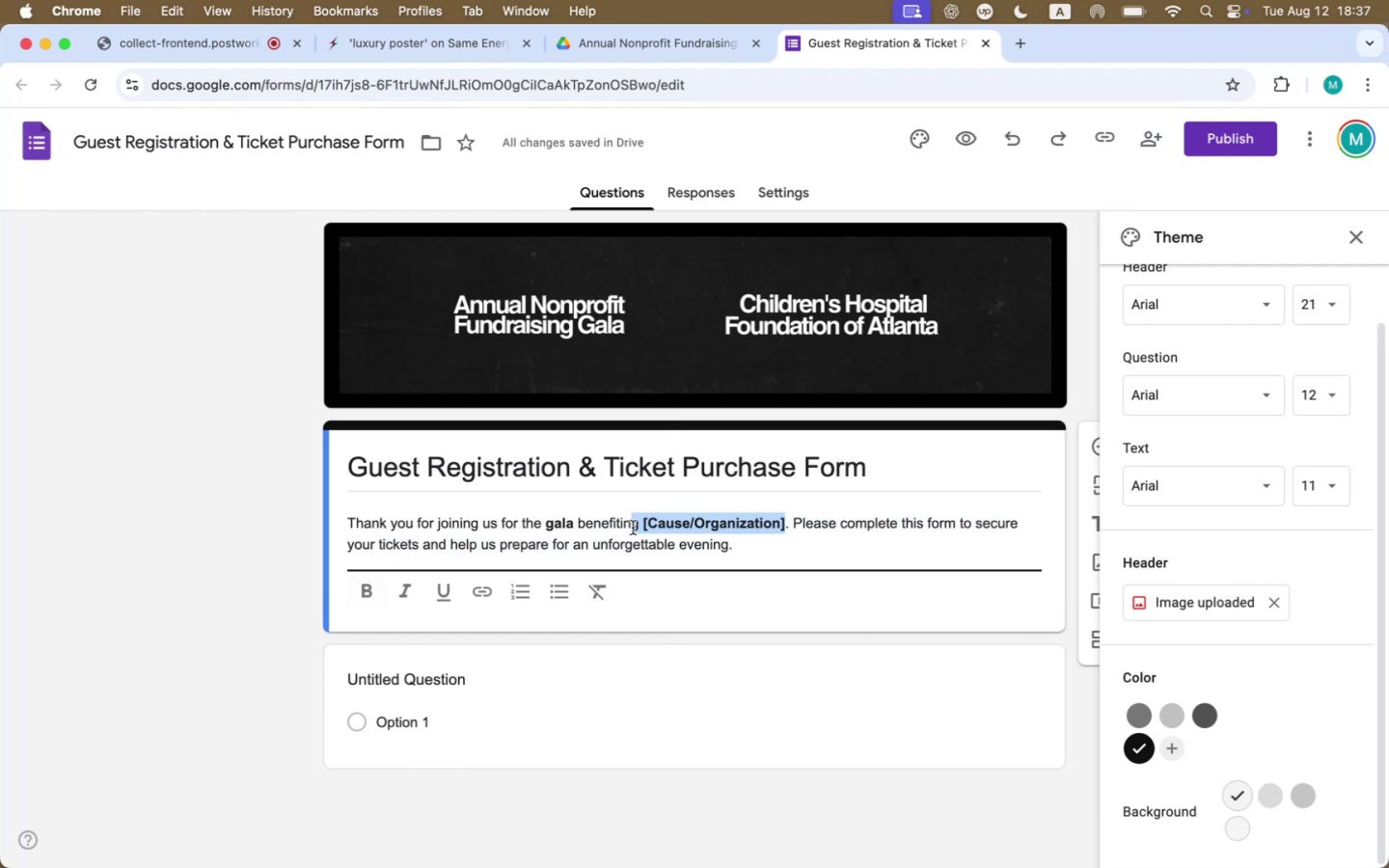 
key(G)
 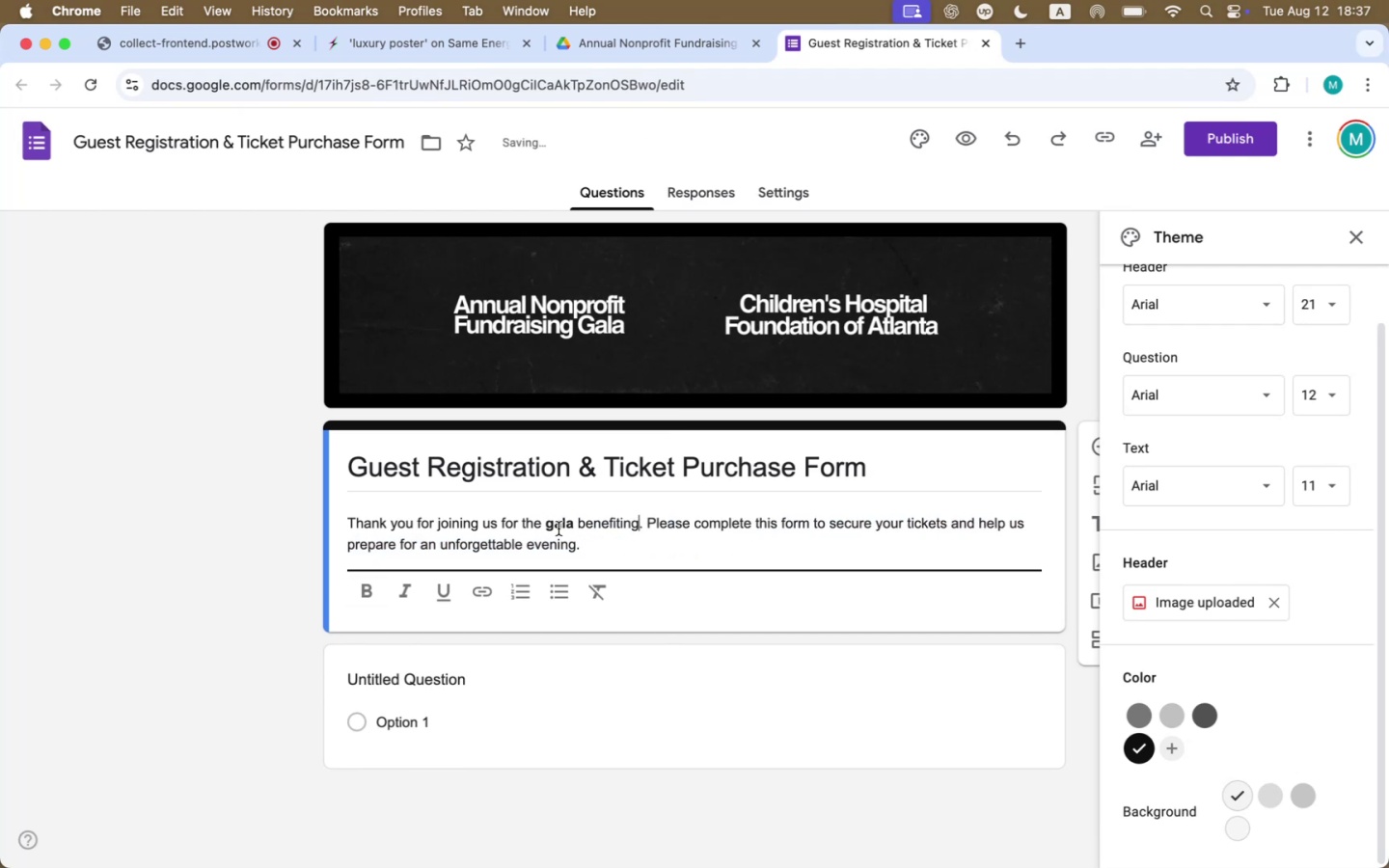 
double_click([558, 529])
 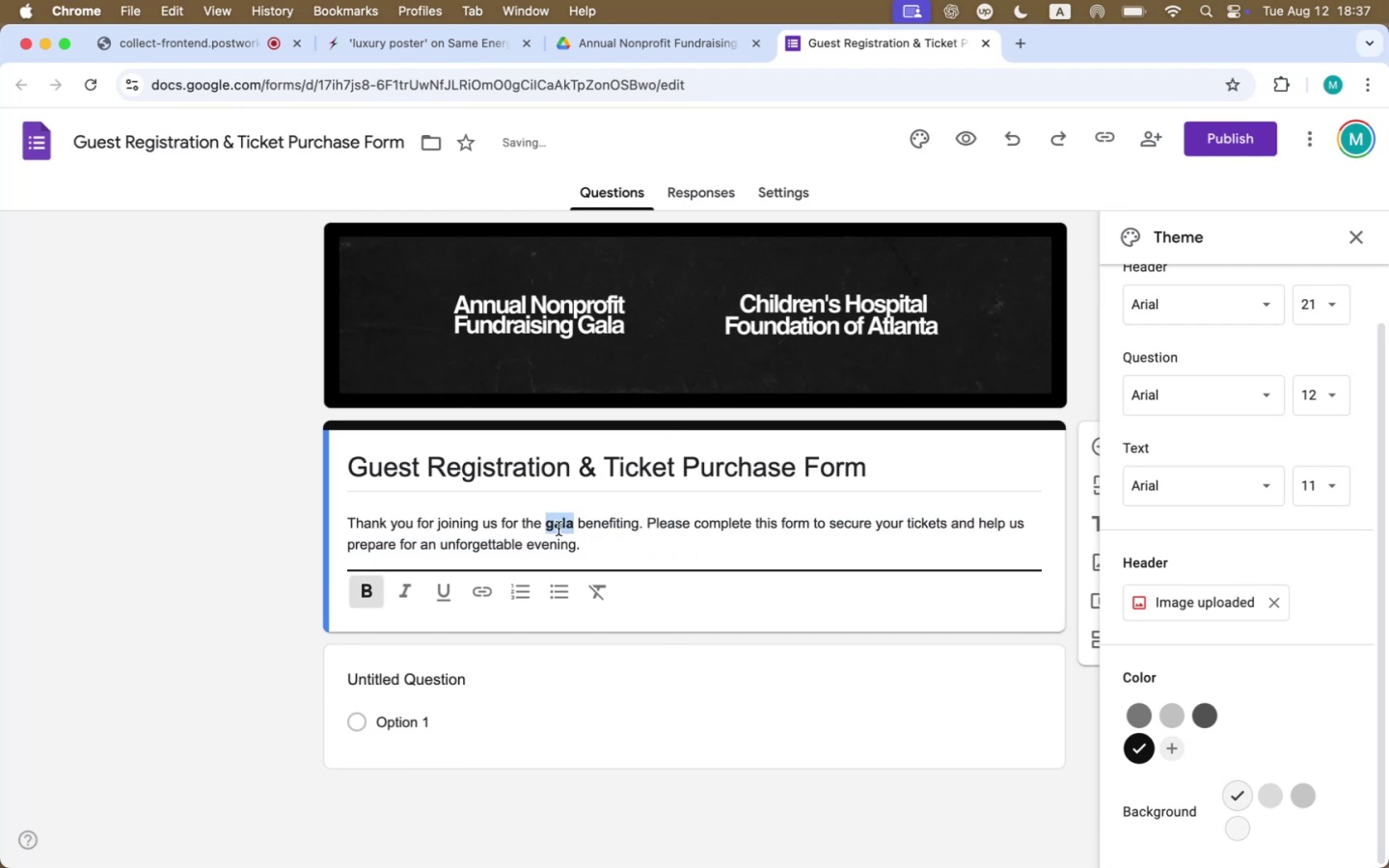 
key(Meta+CommandLeft)
 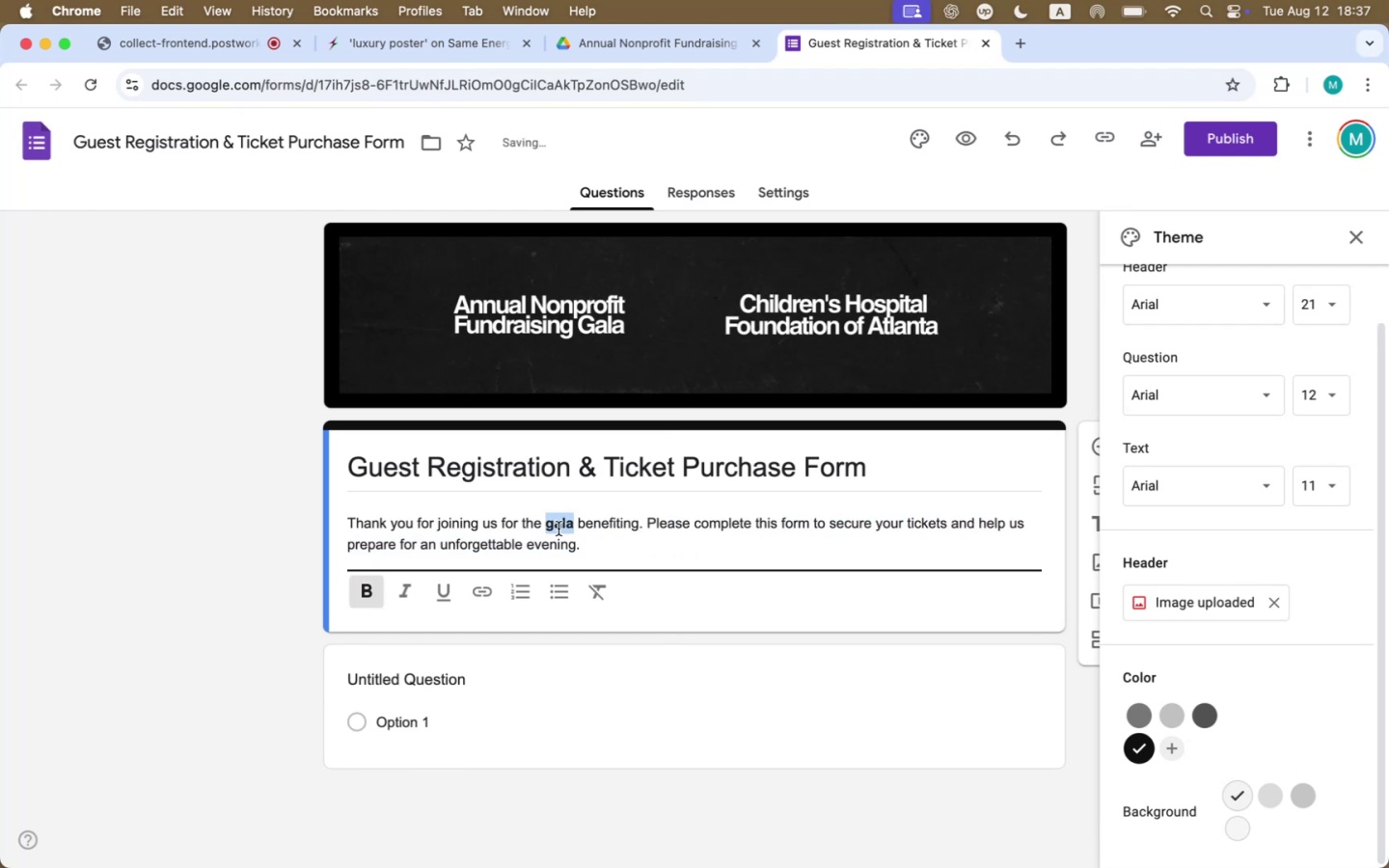 
key(Meta+B)
 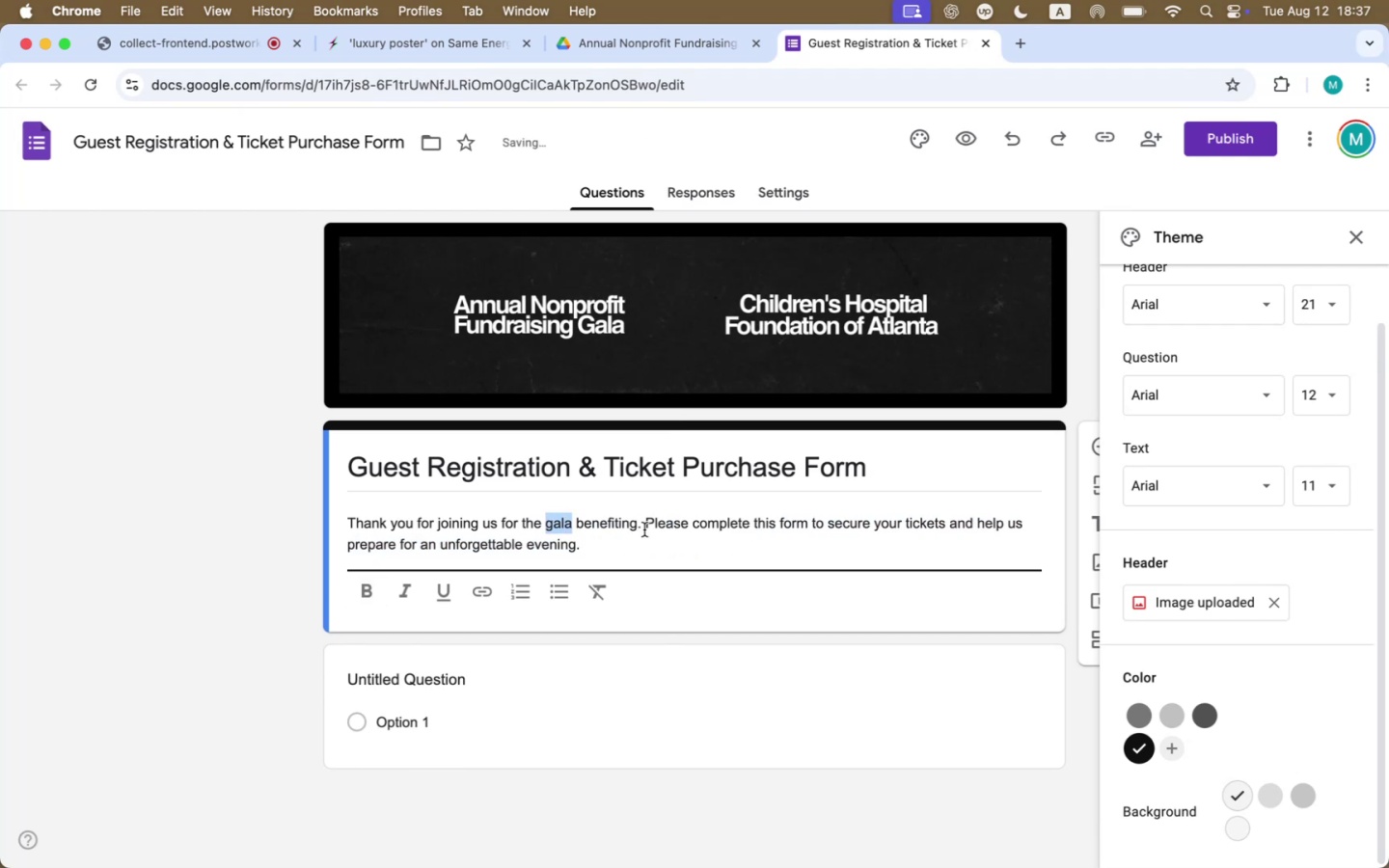 
left_click([638, 522])
 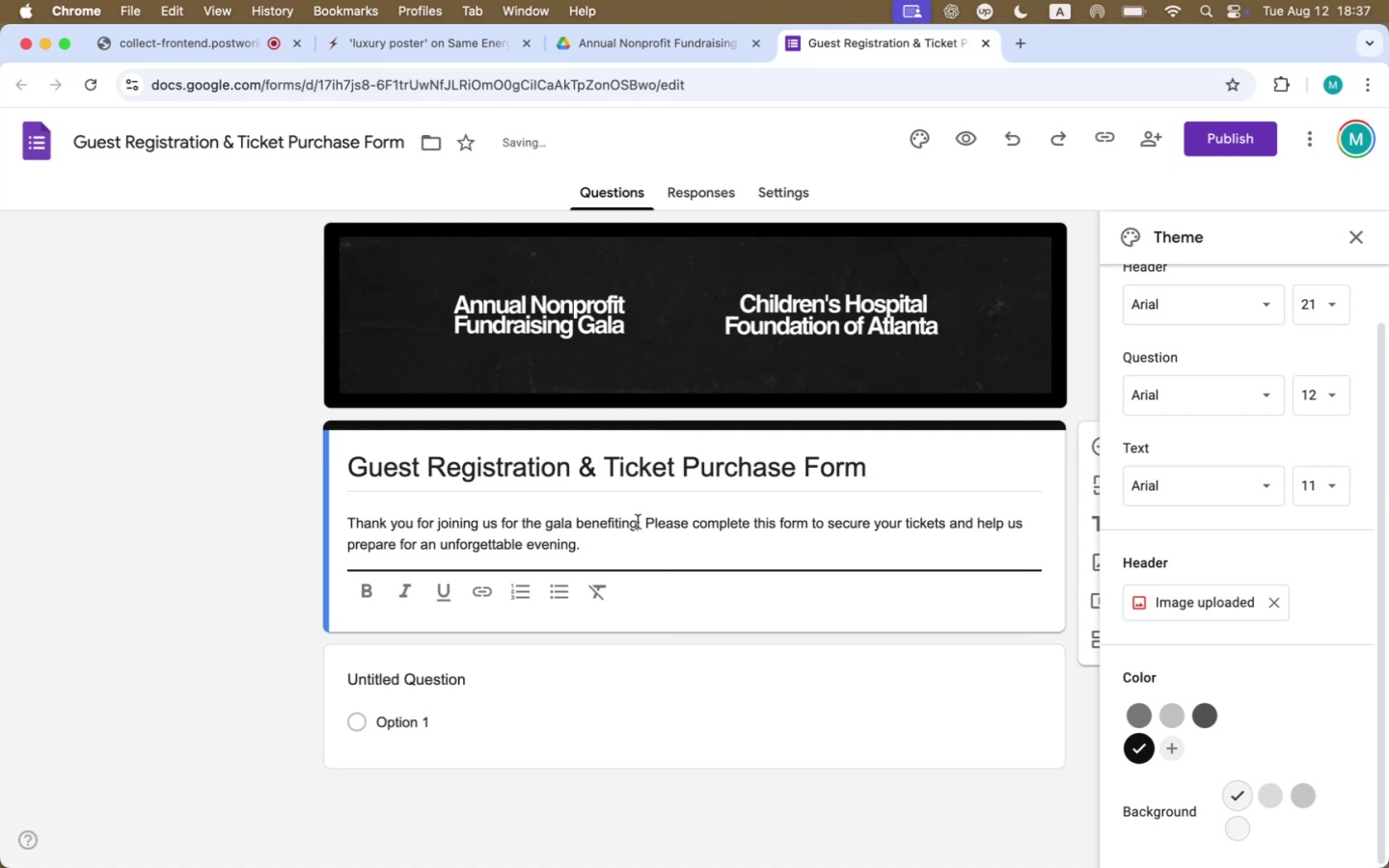 
key(Space)
 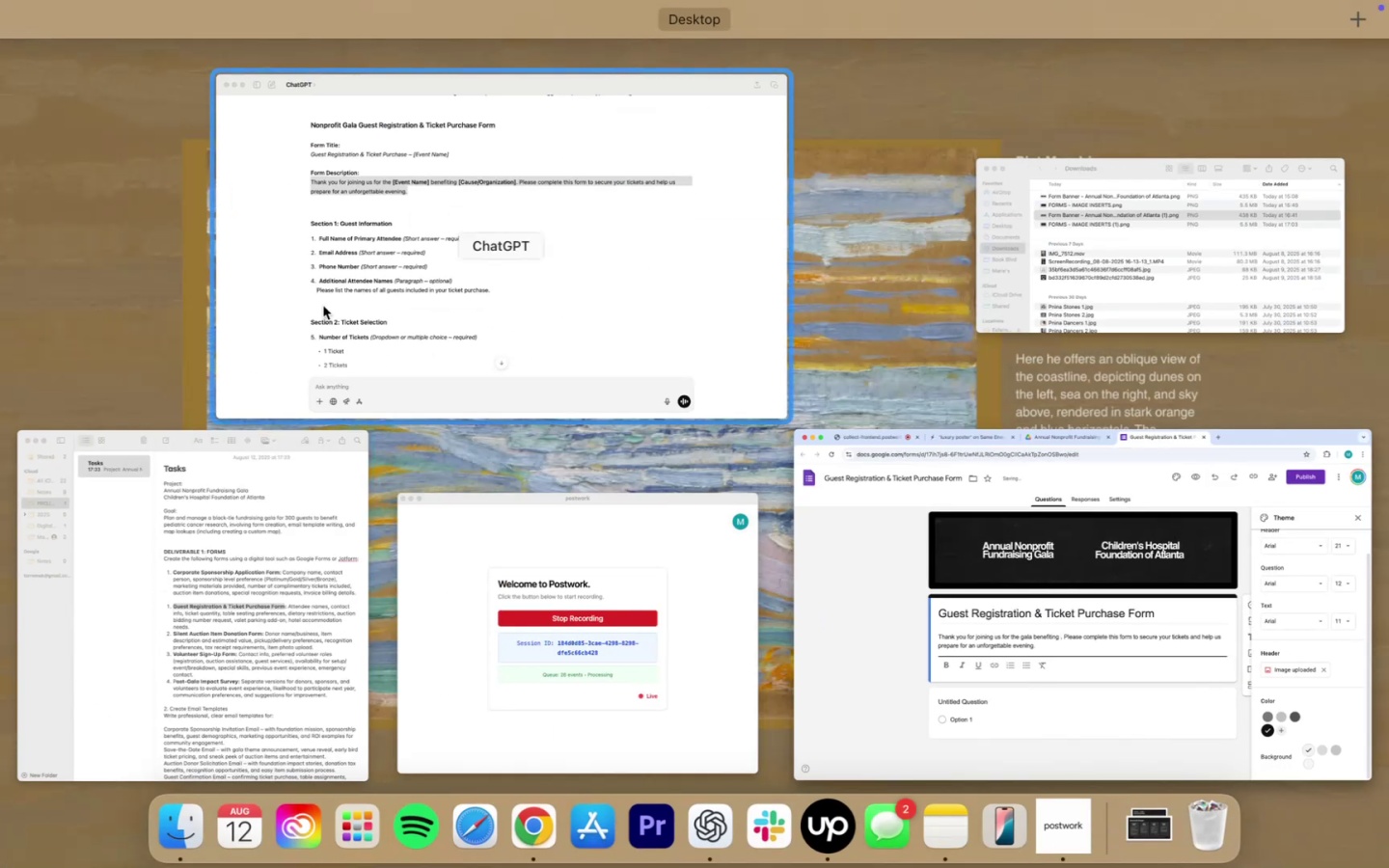 
left_click([261, 535])
 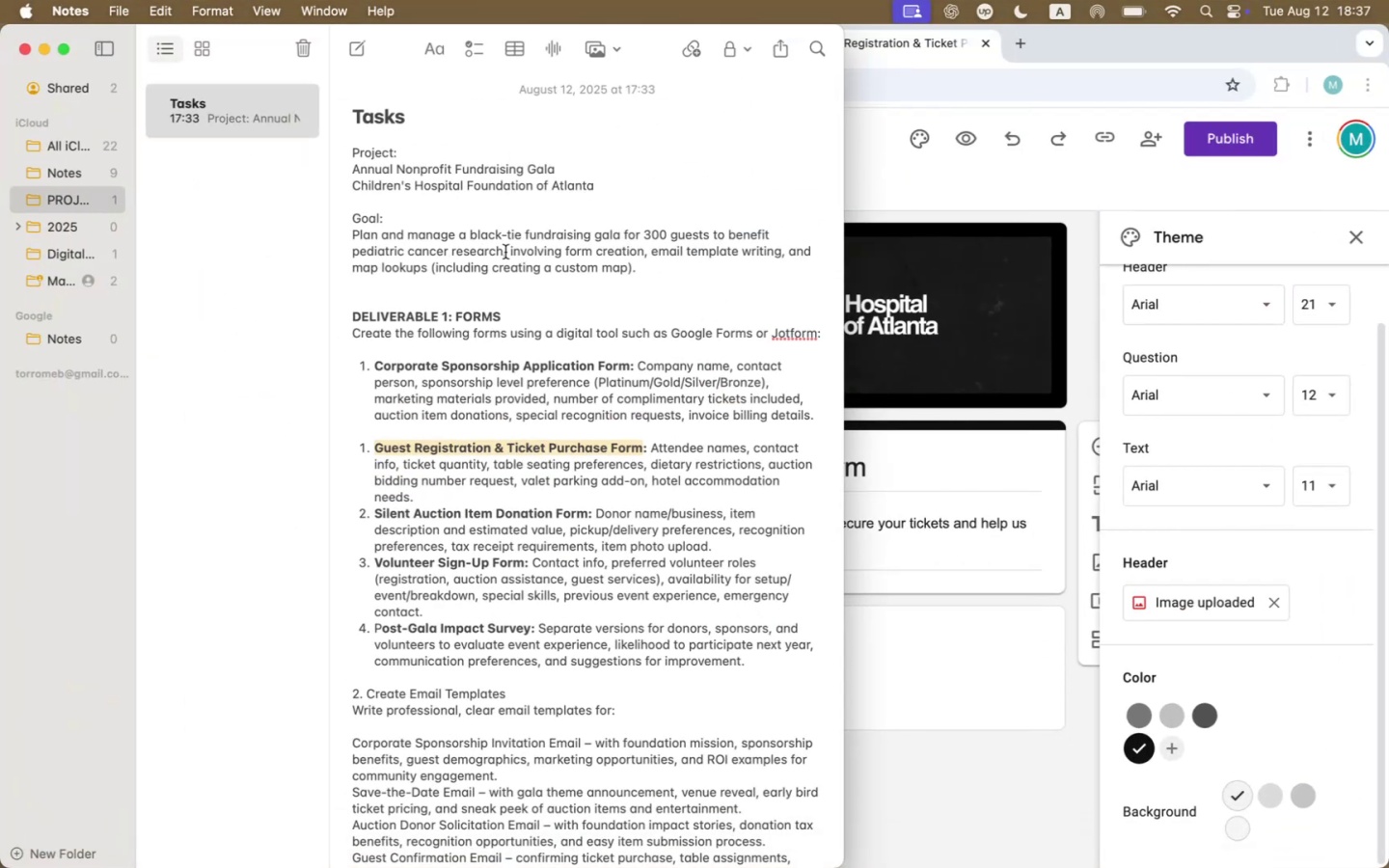 
left_click_drag(start_coordinate=[502, 253], to_coordinate=[352, 253])
 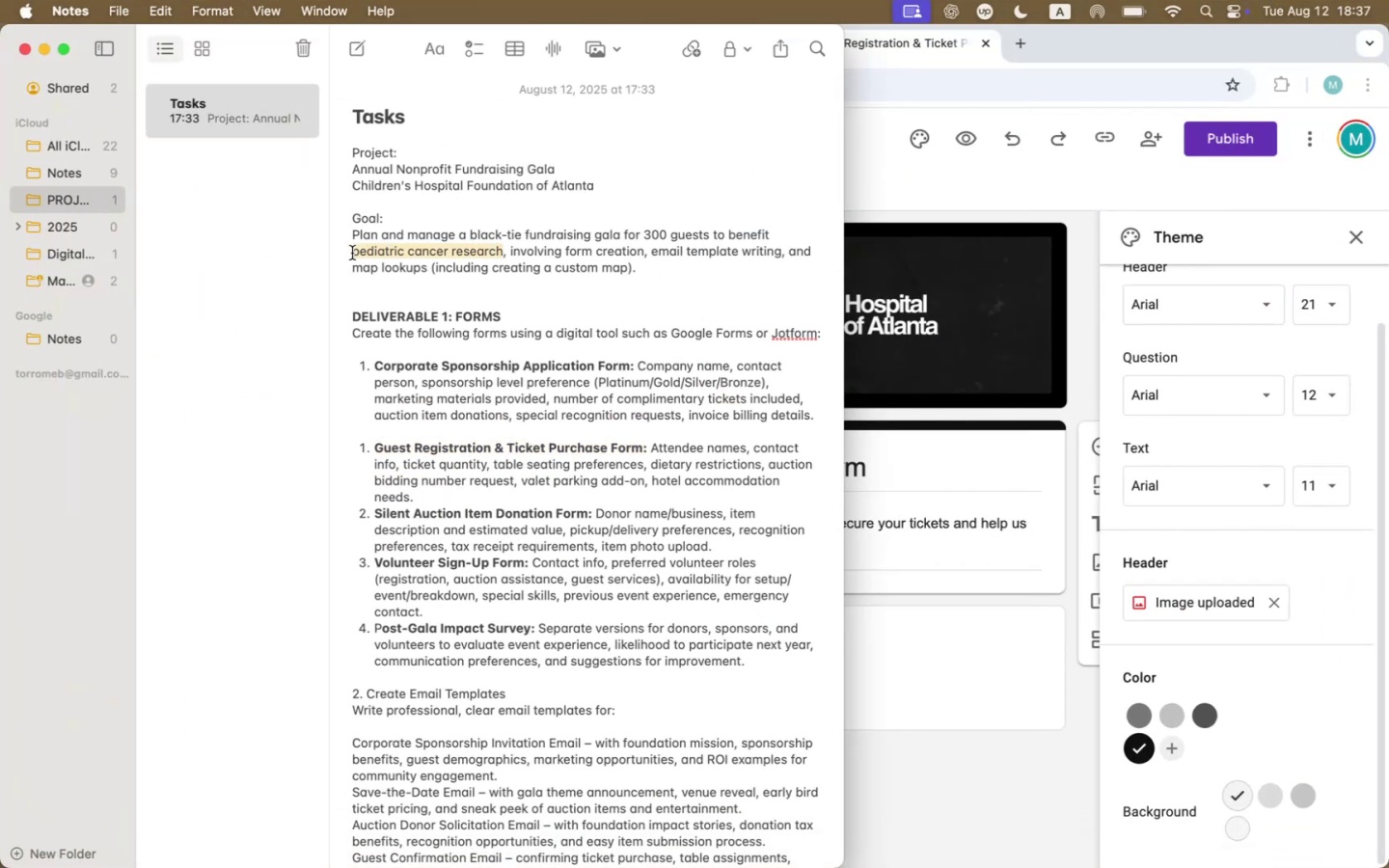 
key(Meta+CommandLeft)
 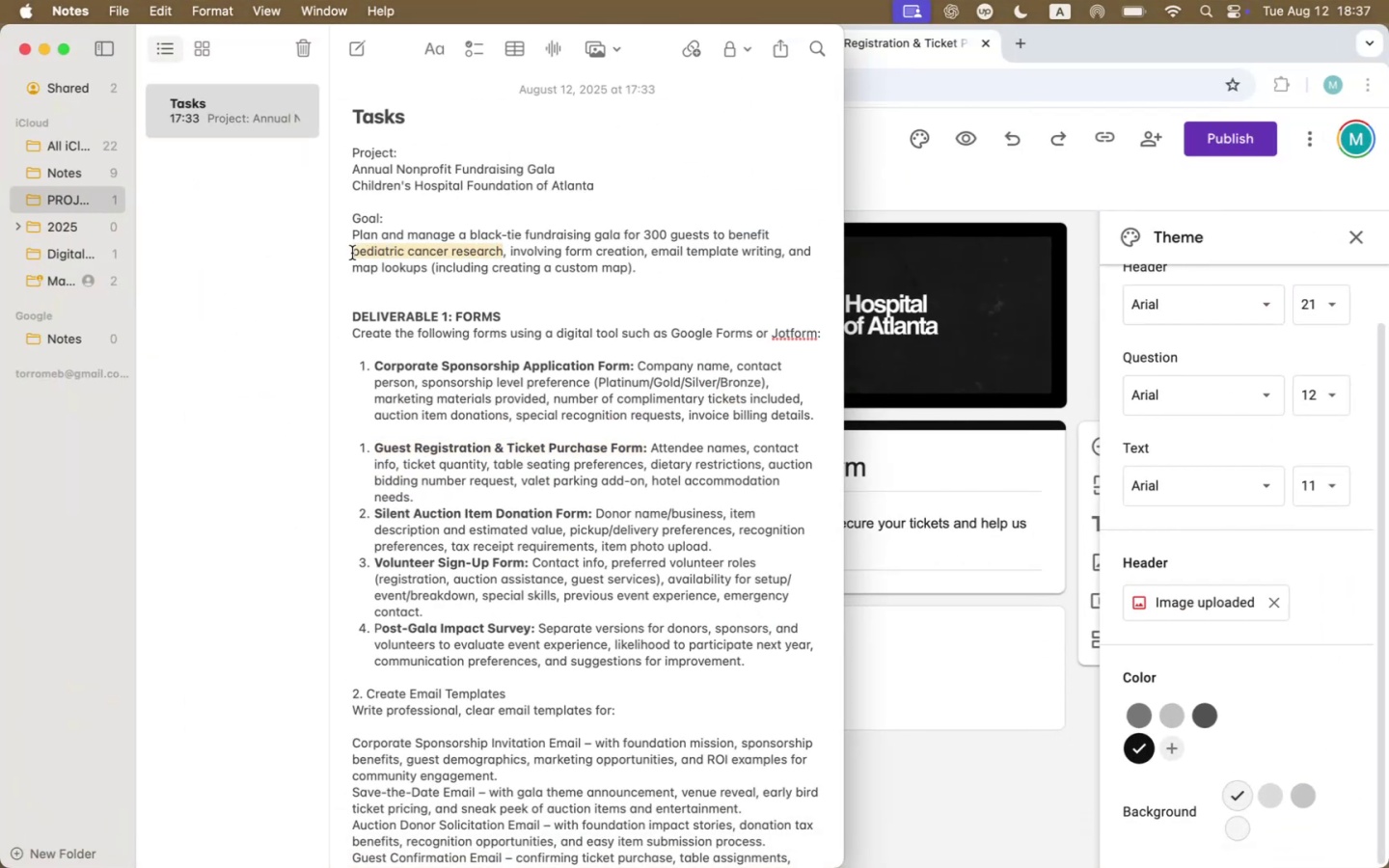 
key(Meta+C)
 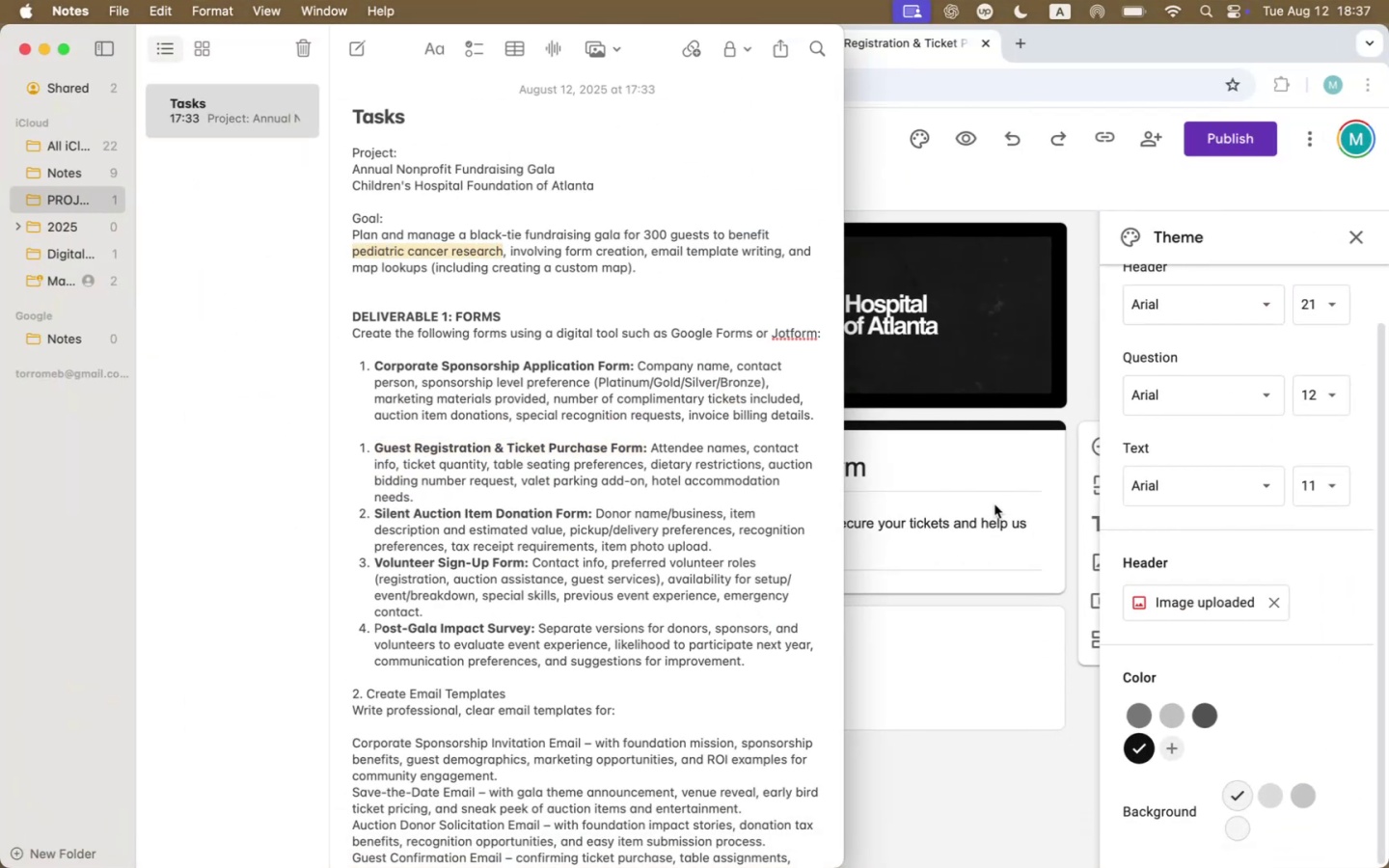 
left_click([972, 533])
 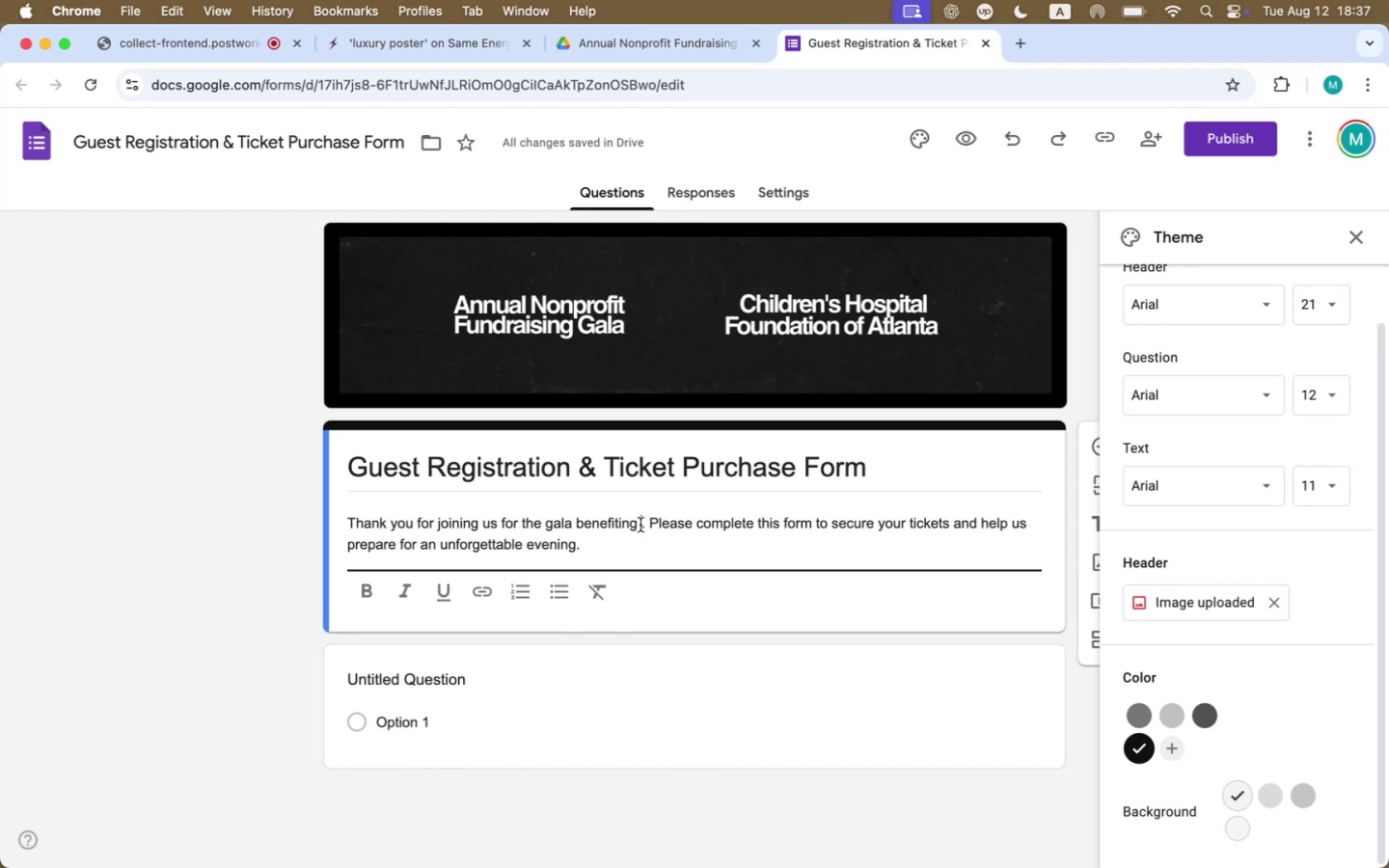 
key(Meta+V)
 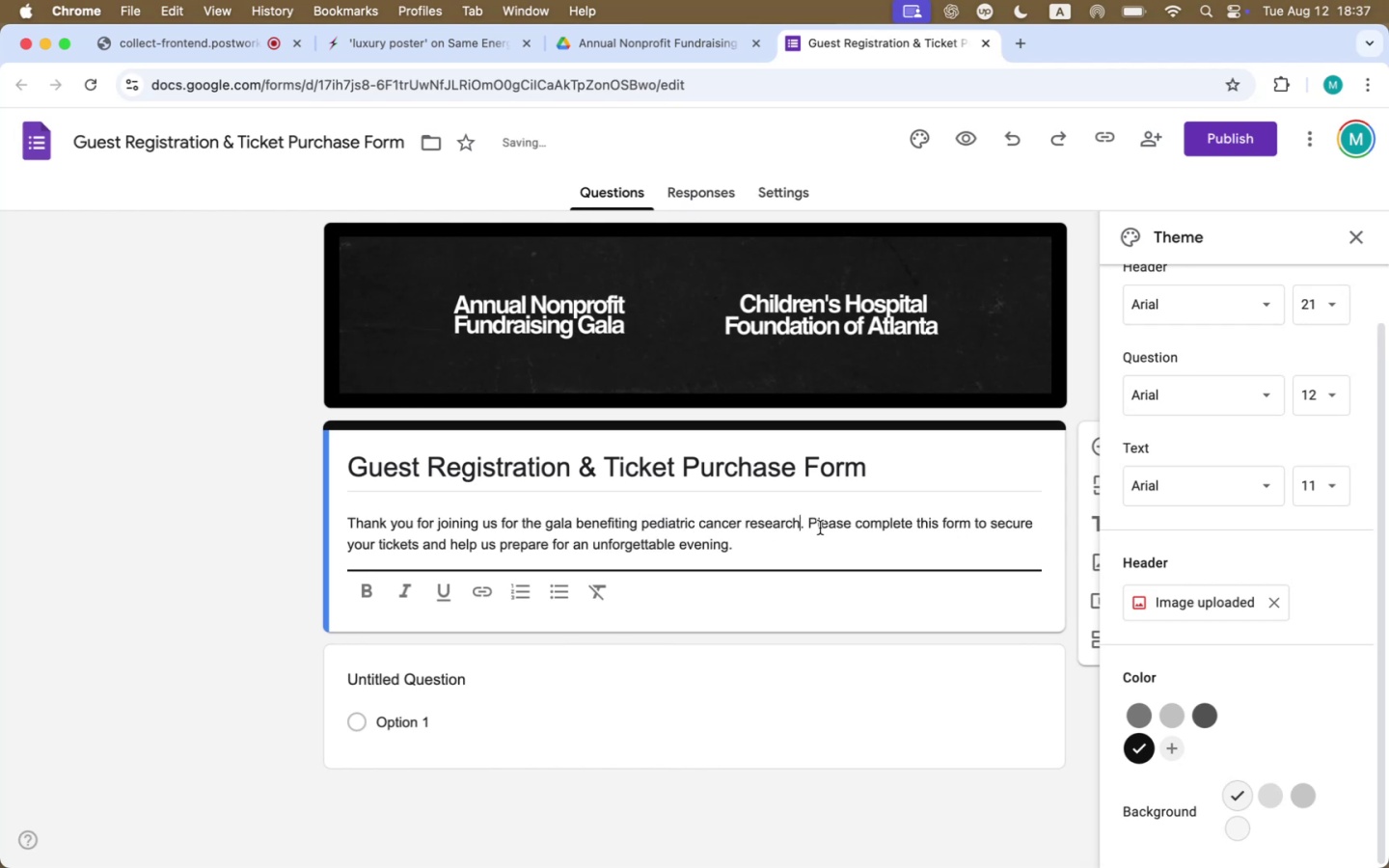 
left_click([804, 518])
 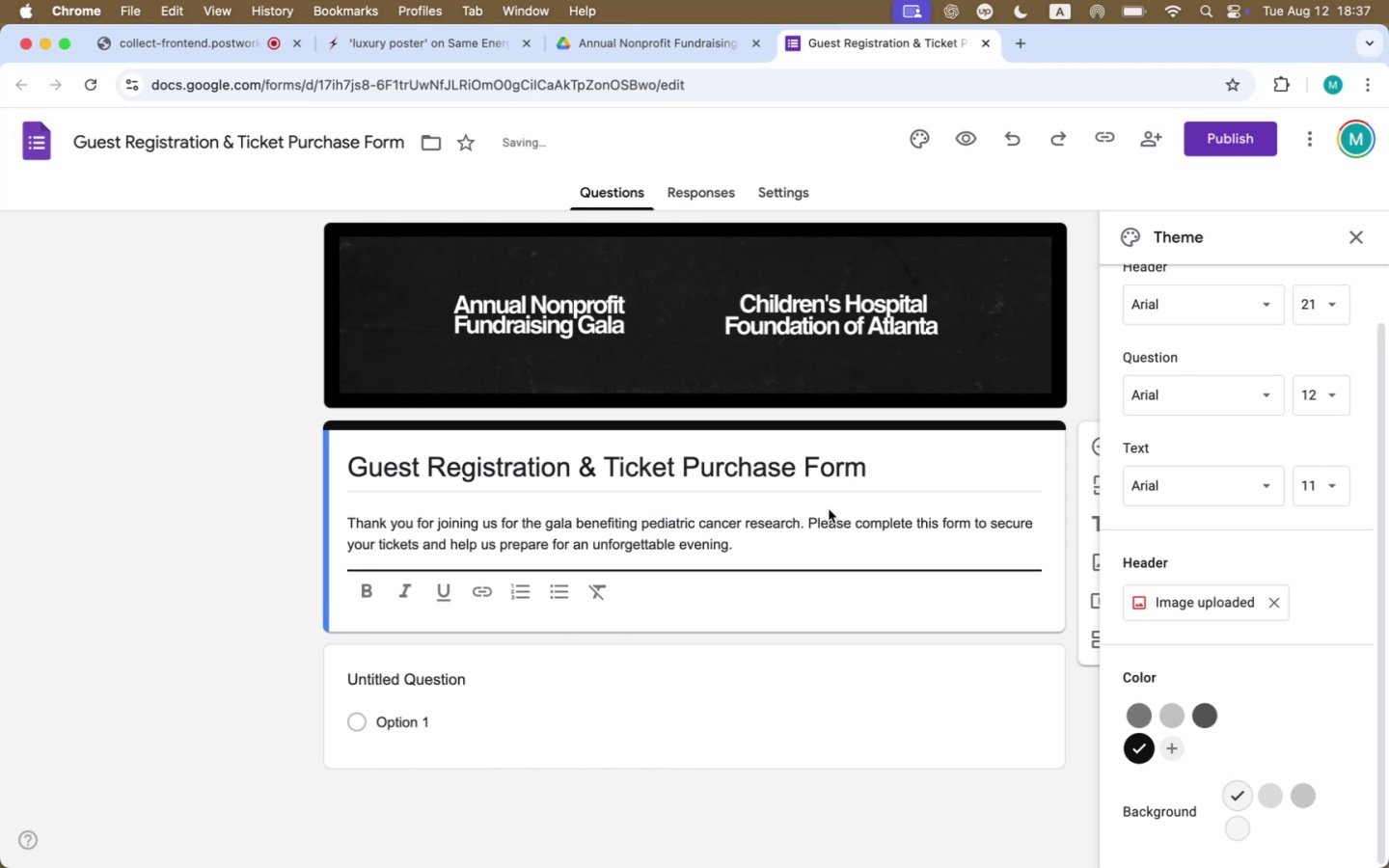 
key(ArrowRight)
 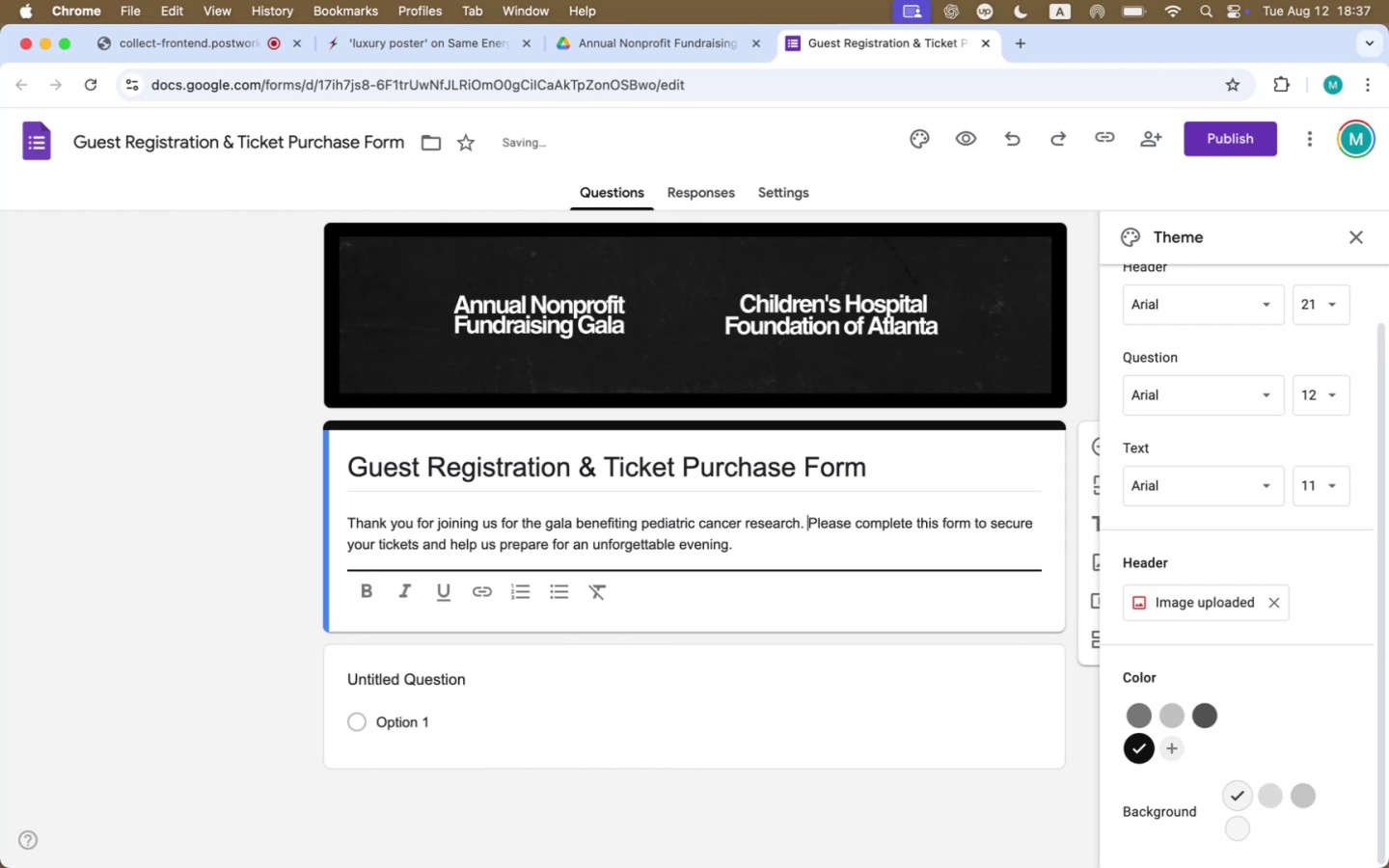 
key(Backspace)
 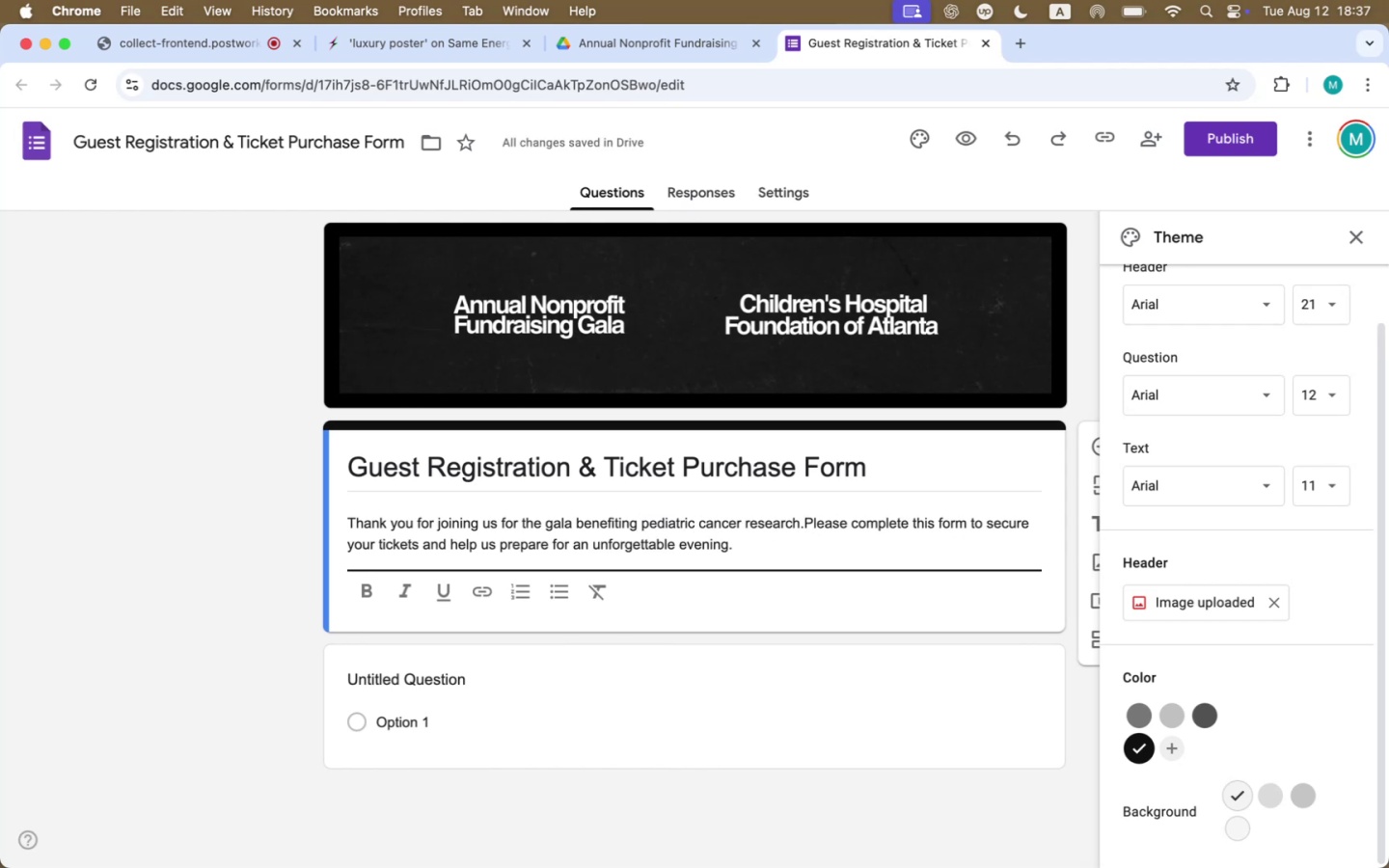 
key(Shift+Enter)
 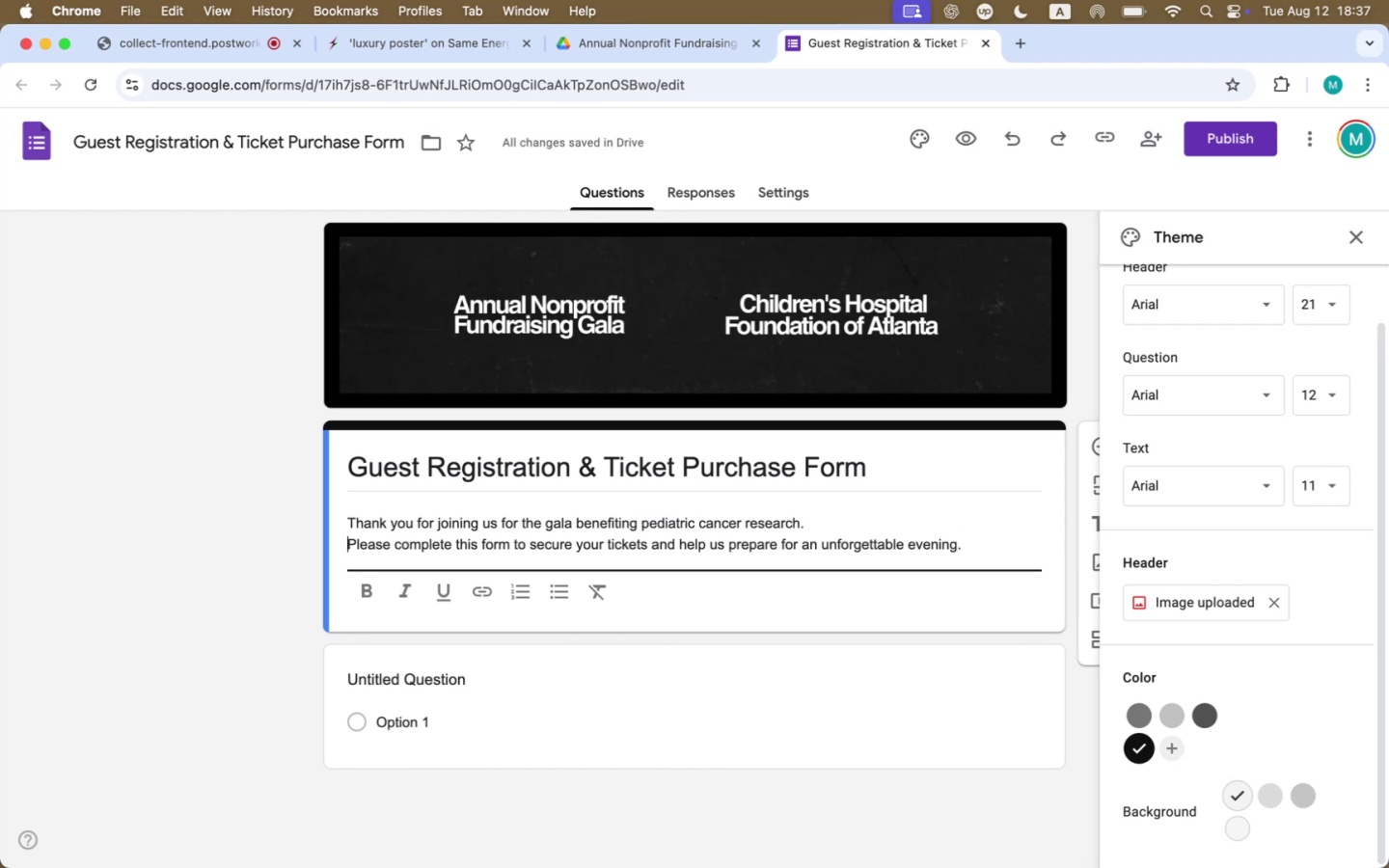 
key(Shift+Enter)
 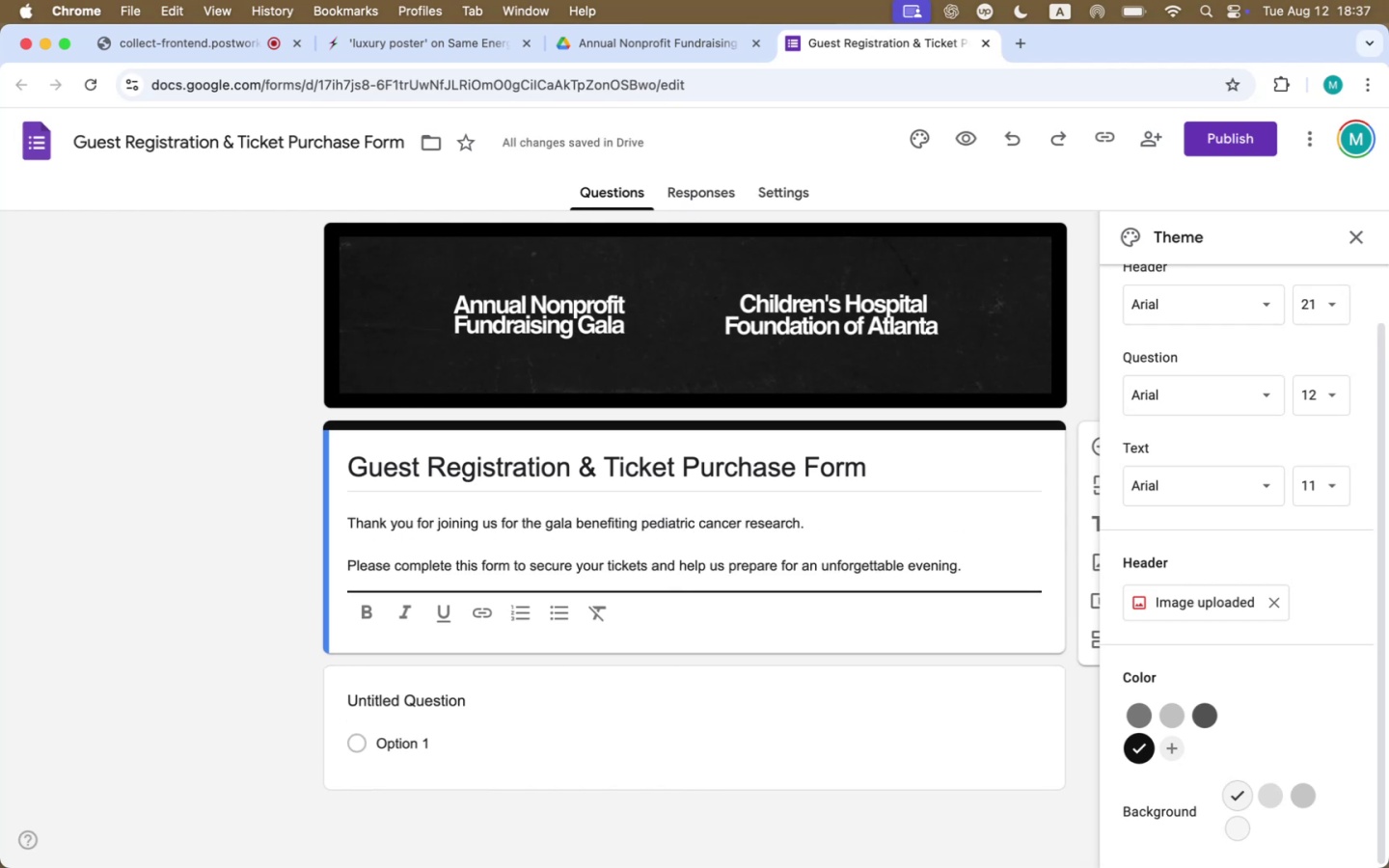 
wait(8.56)
 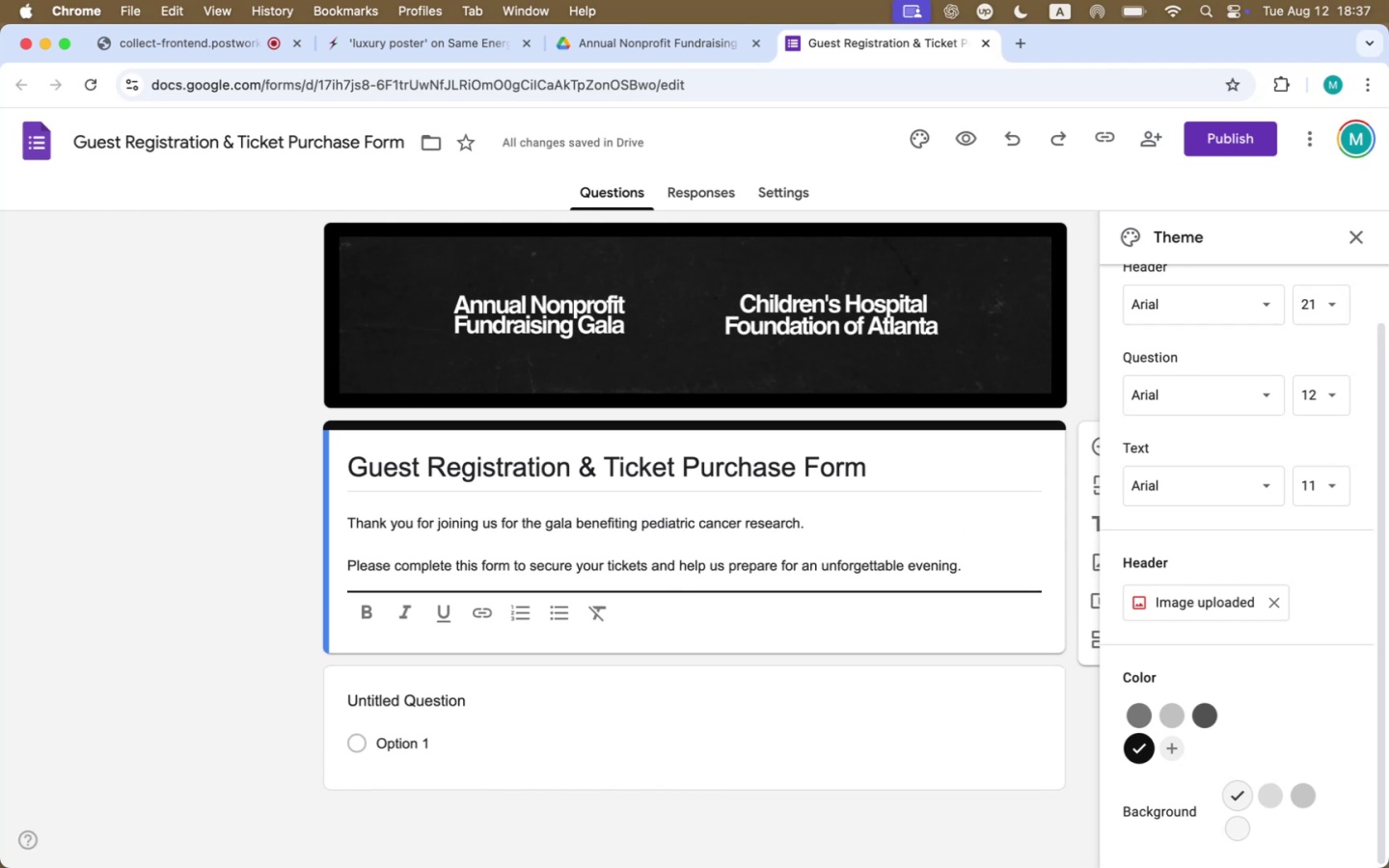 
left_click([994, 567])
 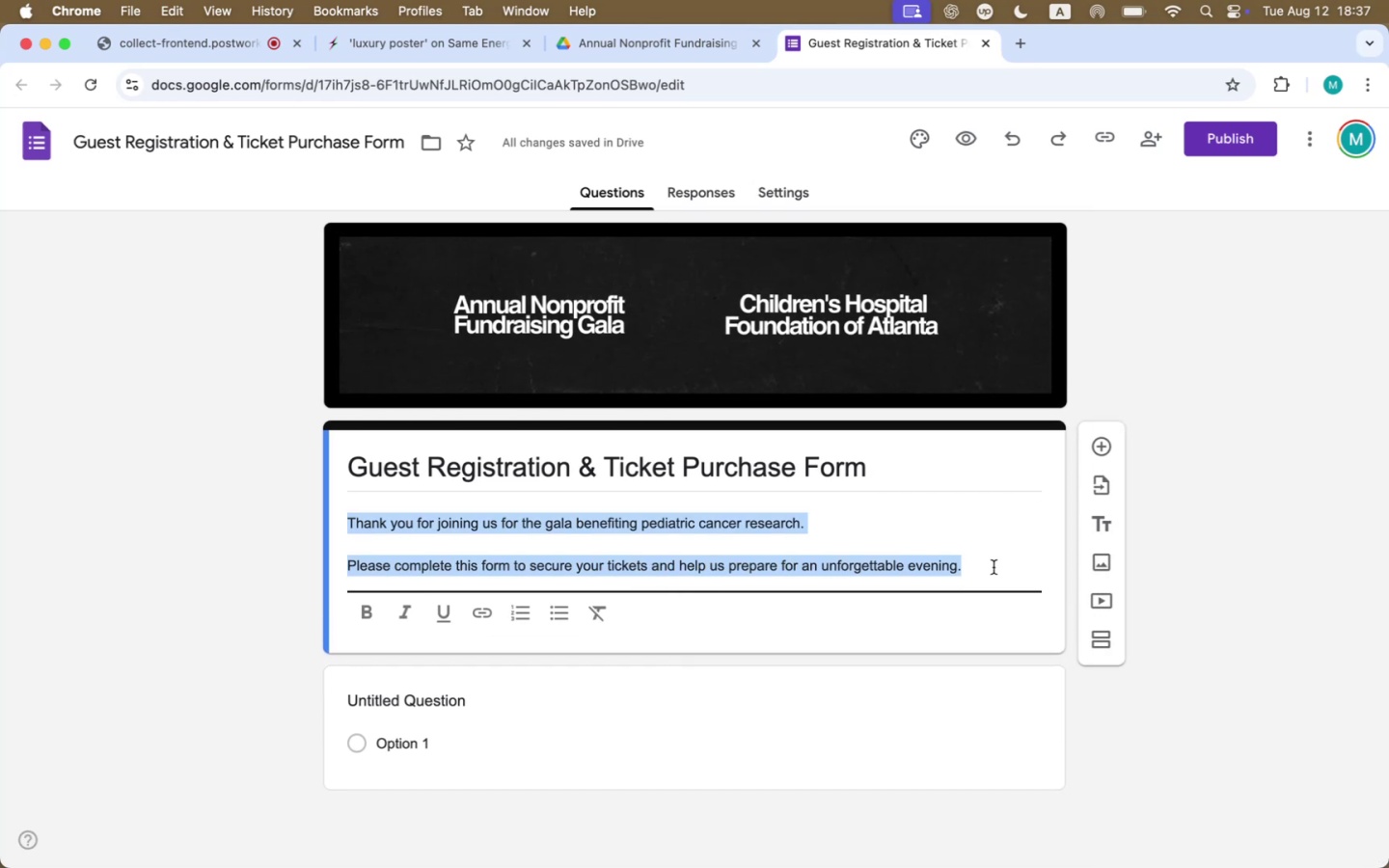 
left_click([994, 567])
 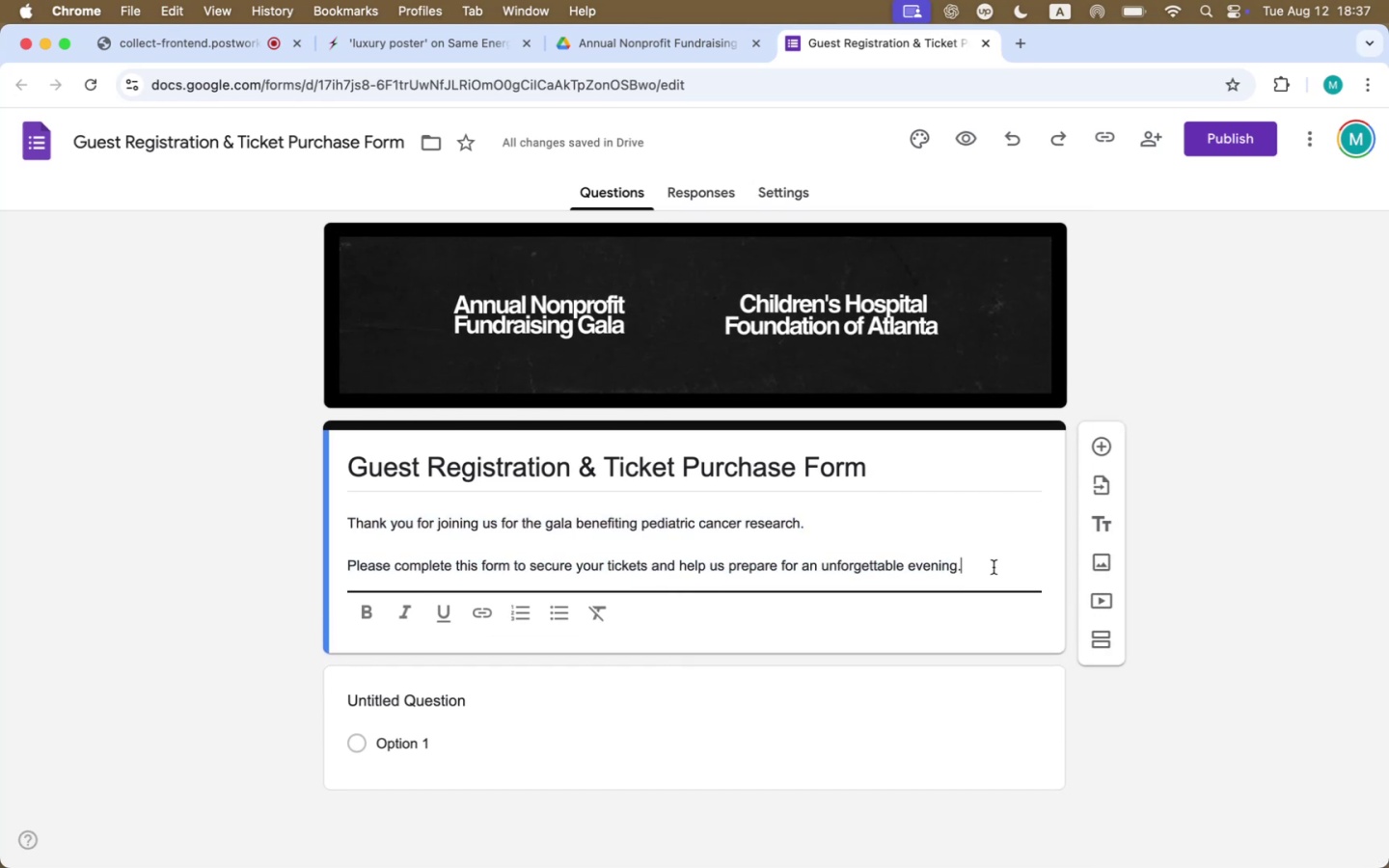 
key(Shift+Enter)
 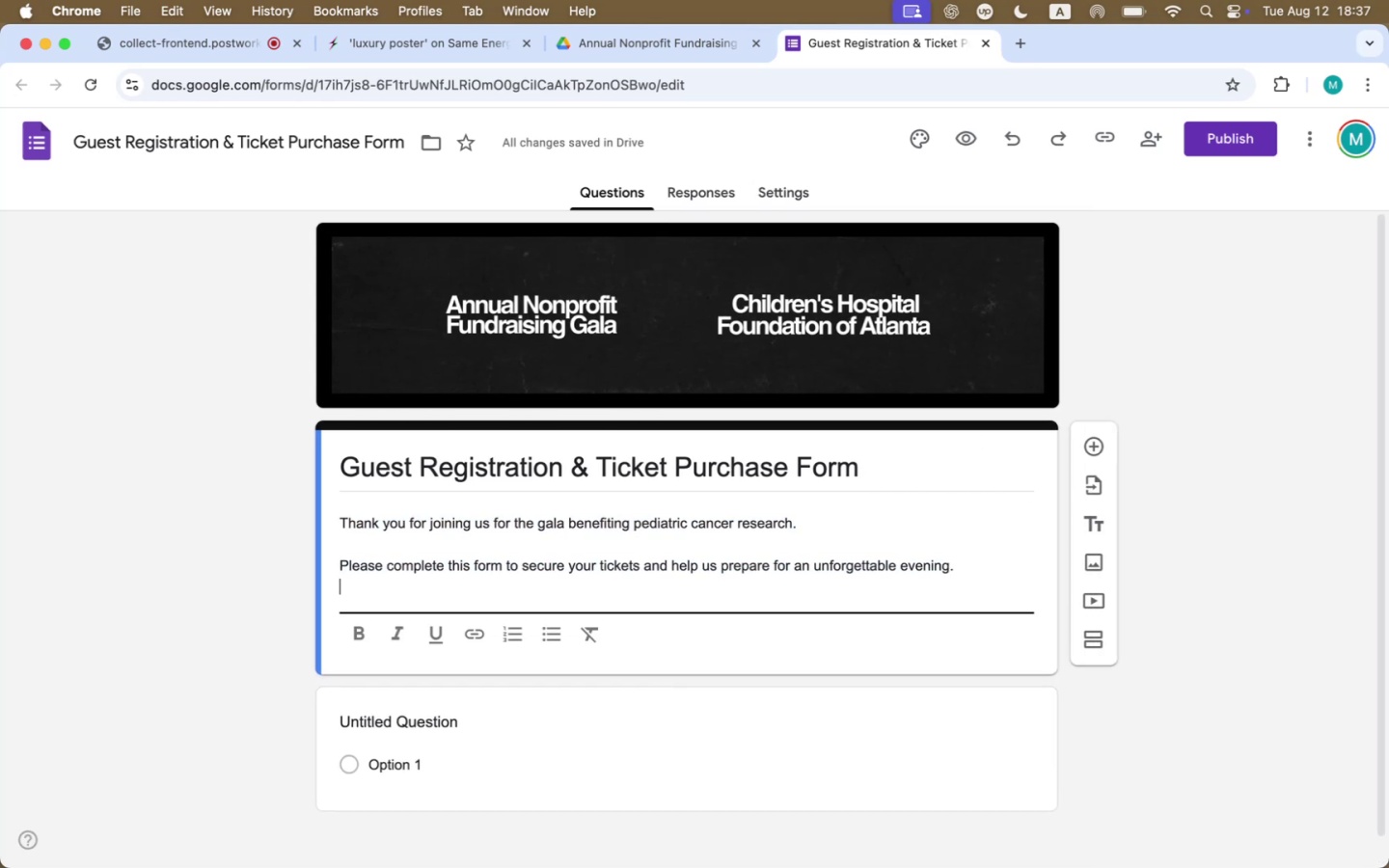 
type(We are happy to have you here.)
 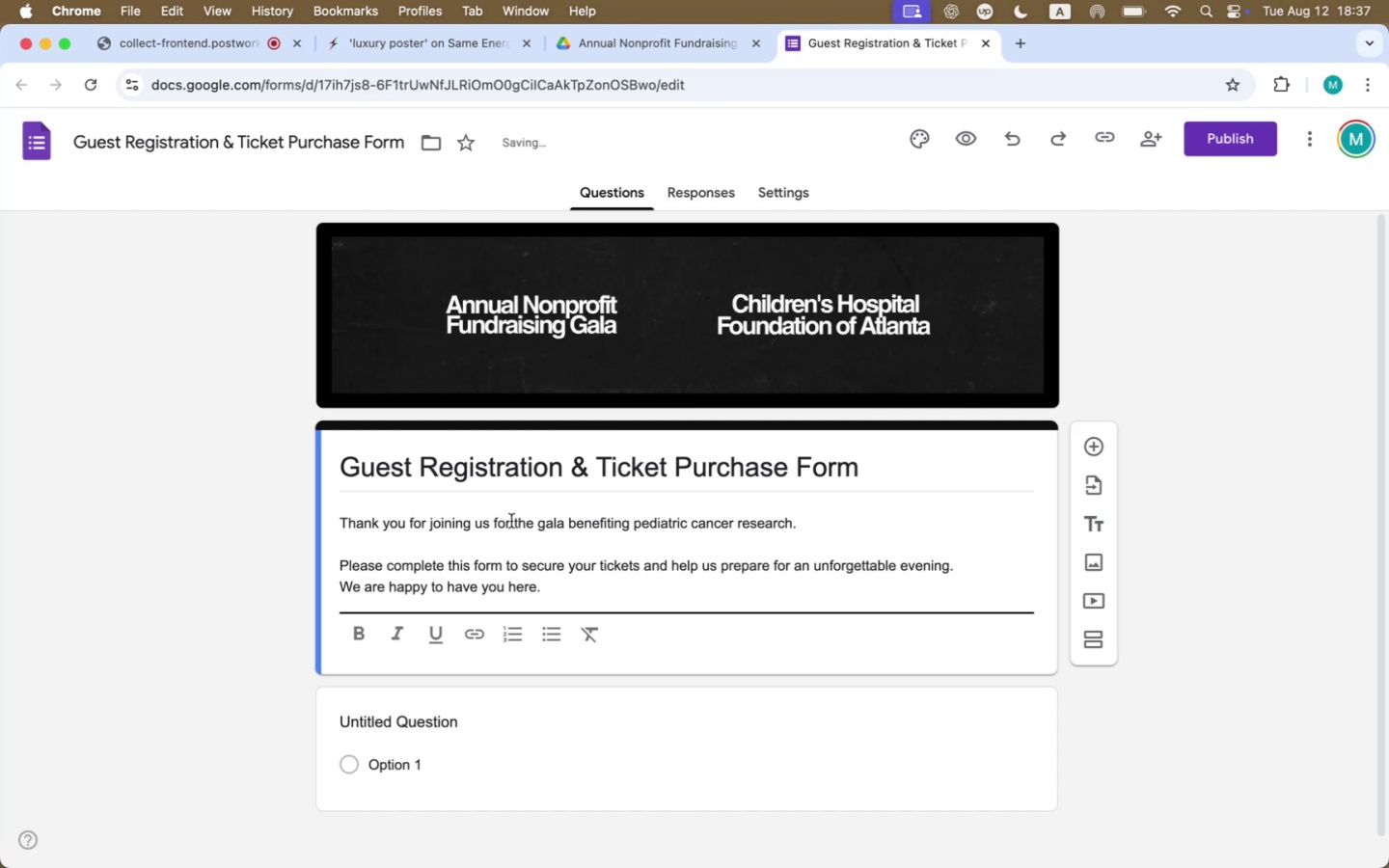 
left_click([264, 637])
 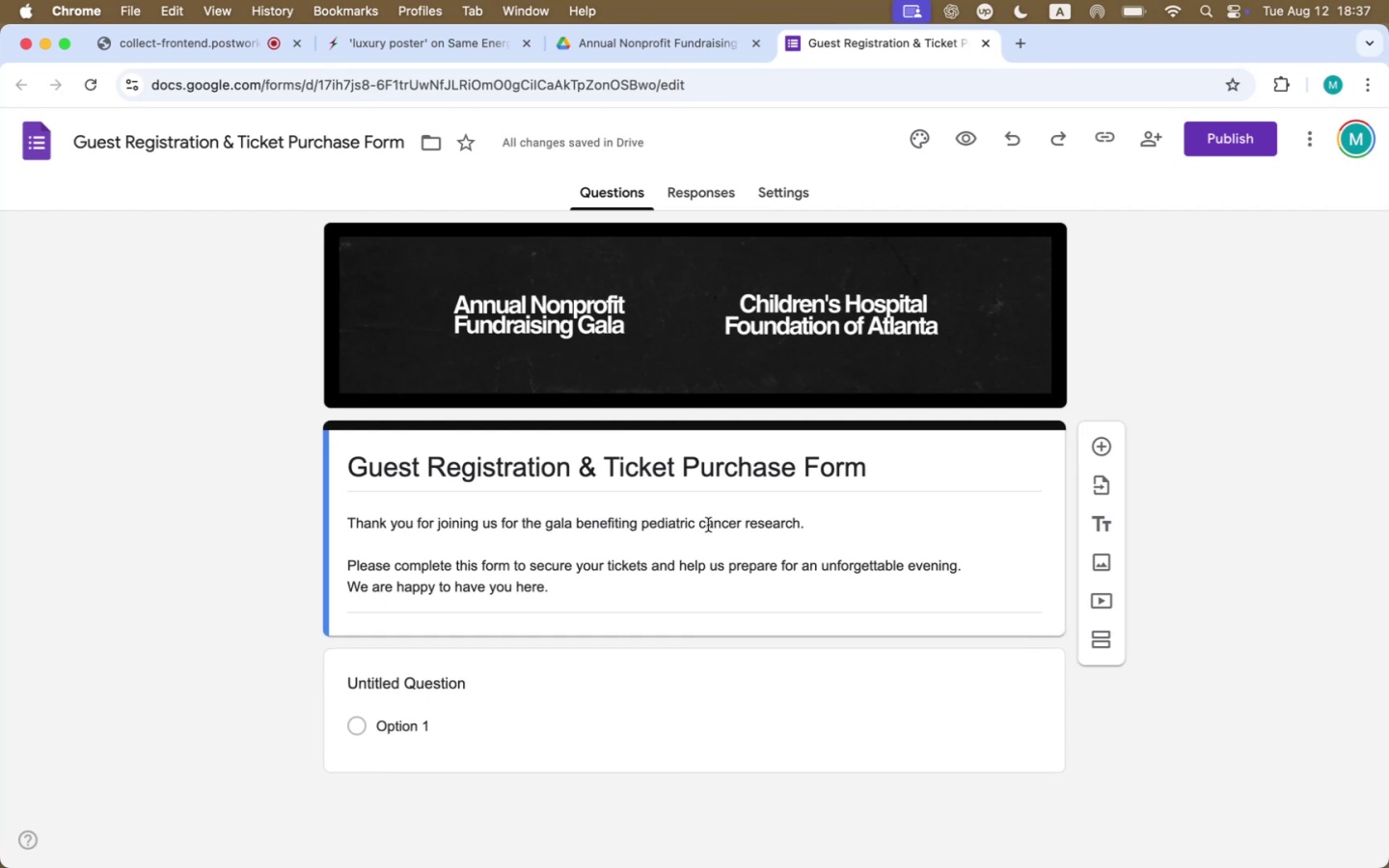 
double_click([698, 458])
 